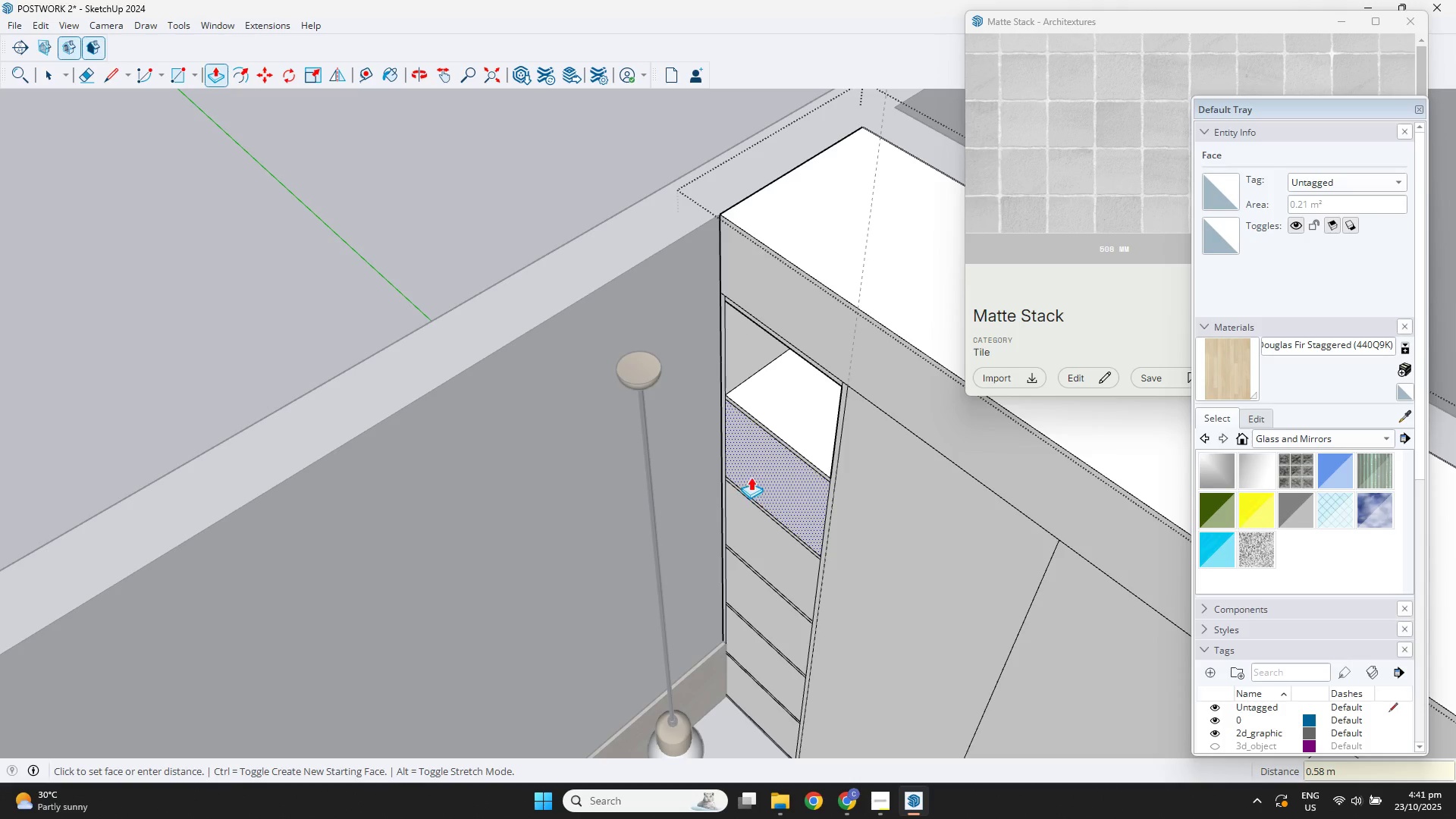 
double_click([751, 477])
 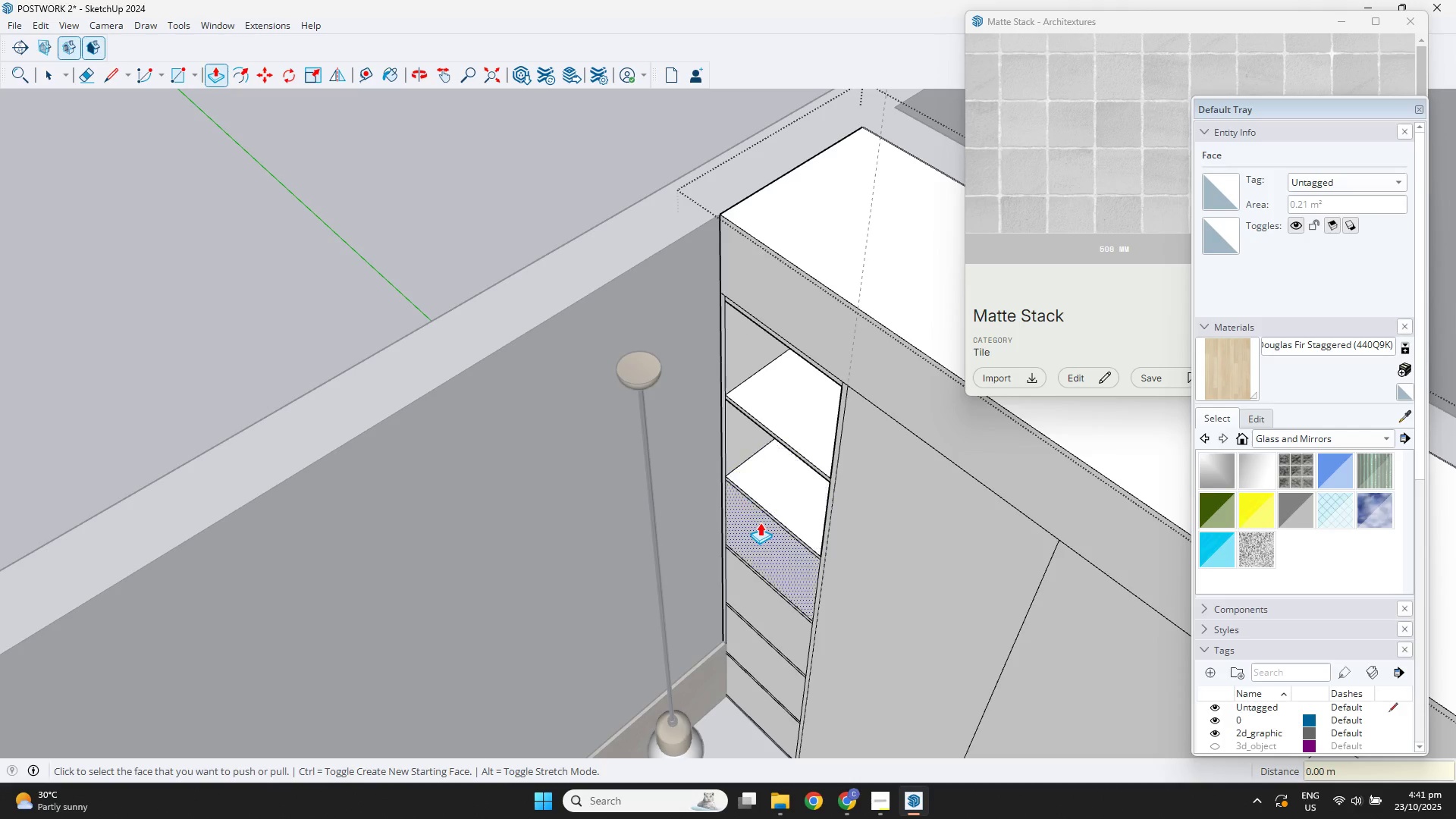 
triple_click([760, 522])
 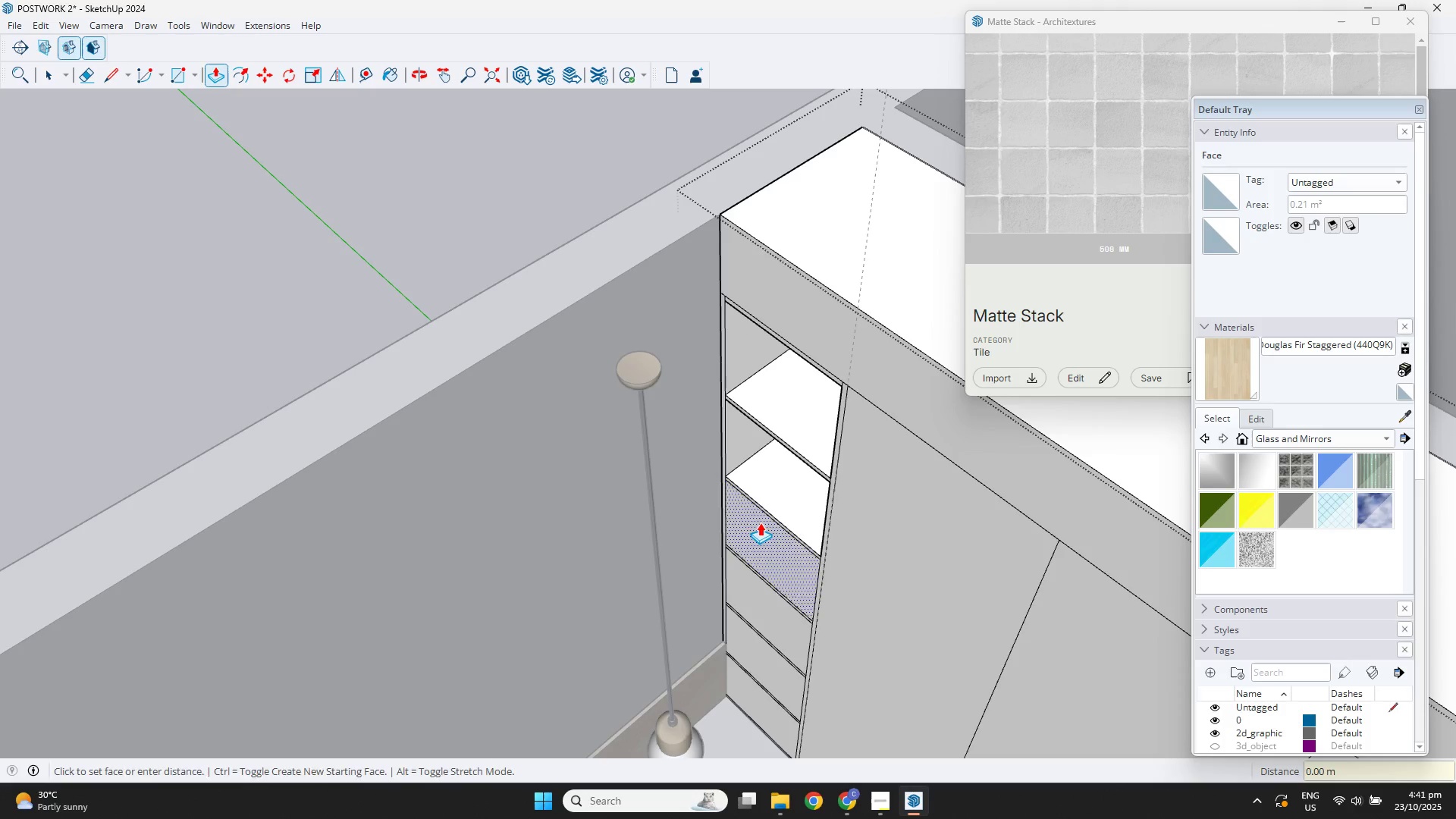 
triple_click([760, 522])
 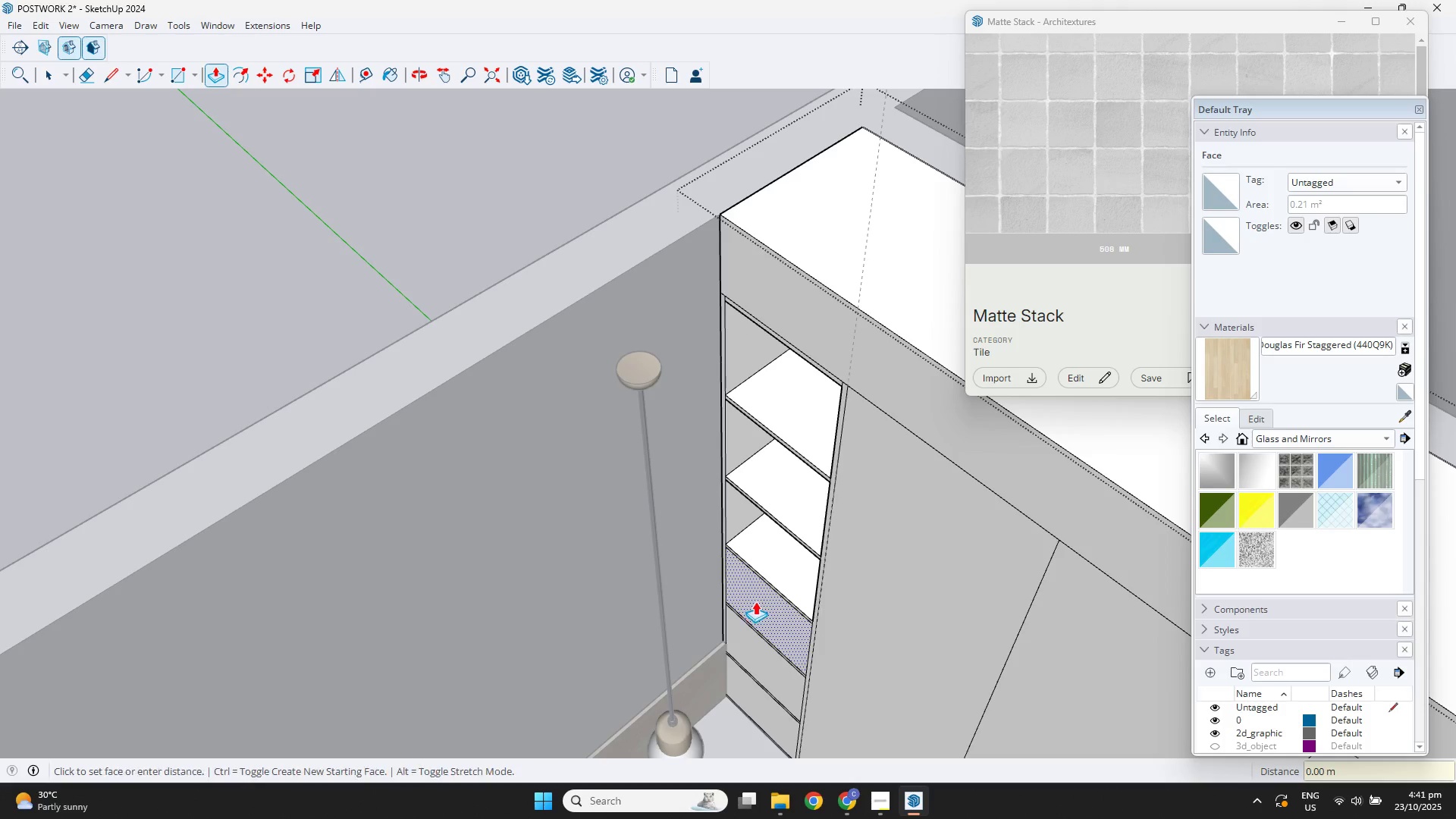 
double_click([755, 601])
 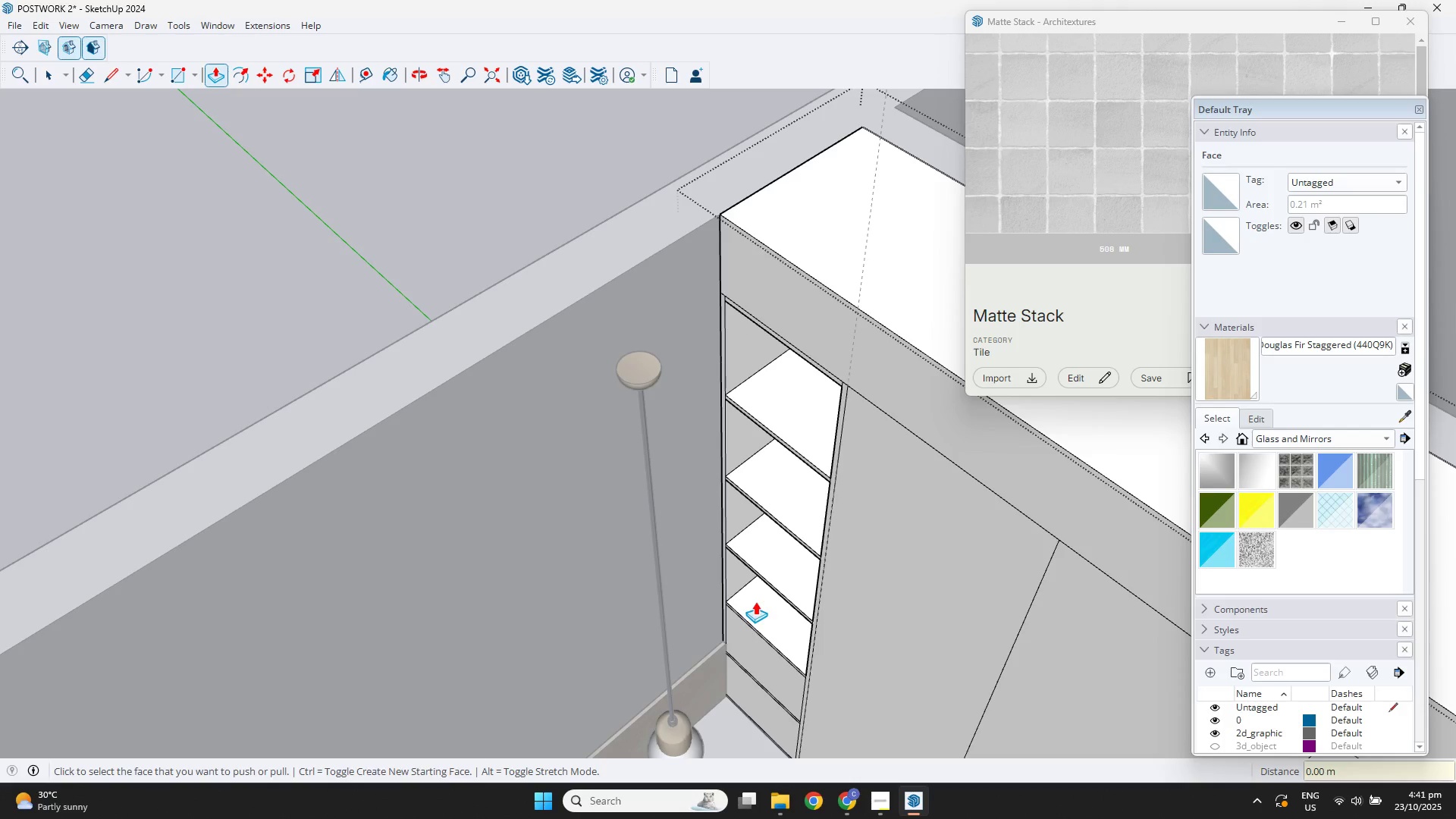 
hold_key(key=ShiftLeft, duration=0.36)
 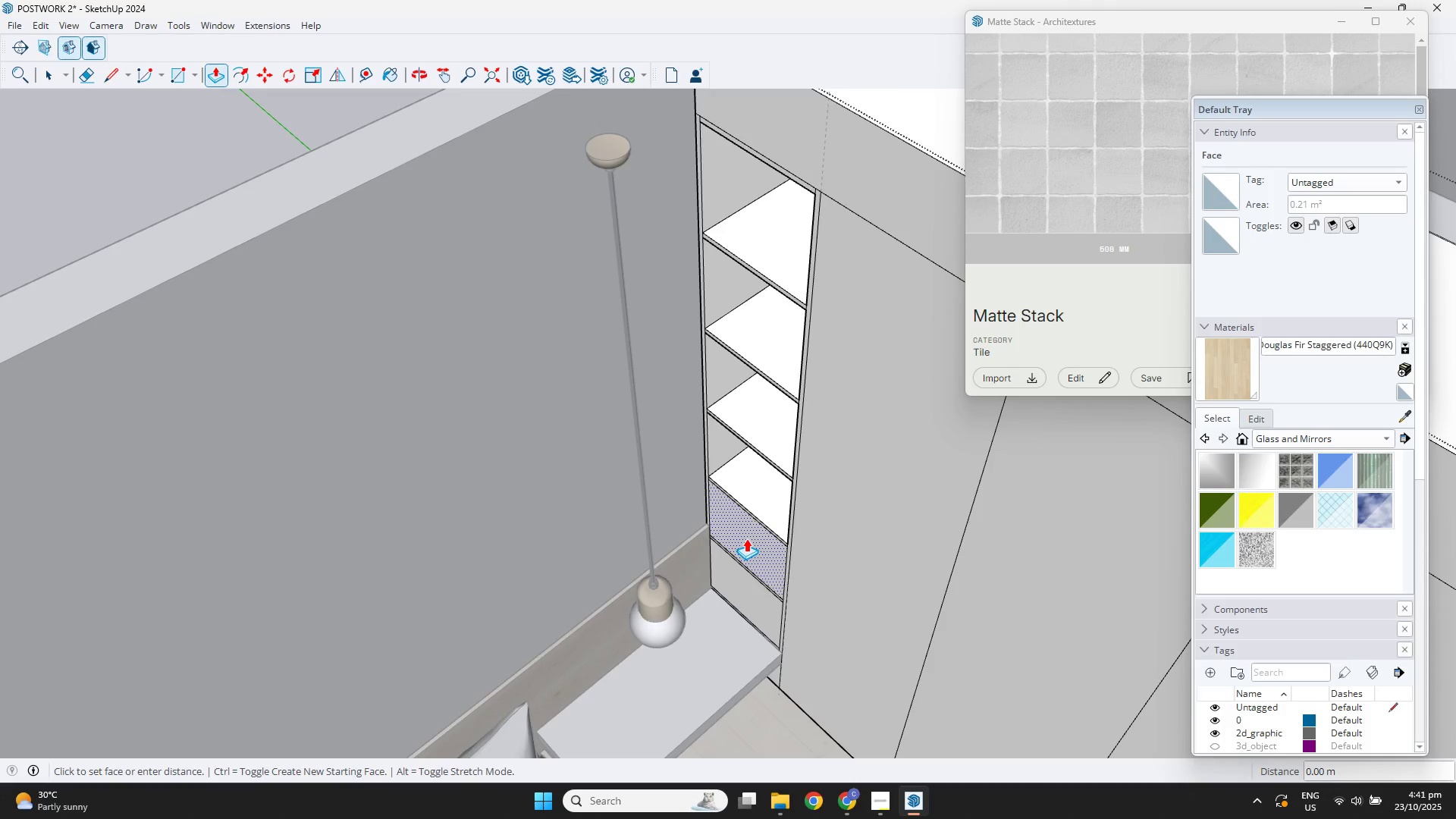 
double_click([746, 538])
 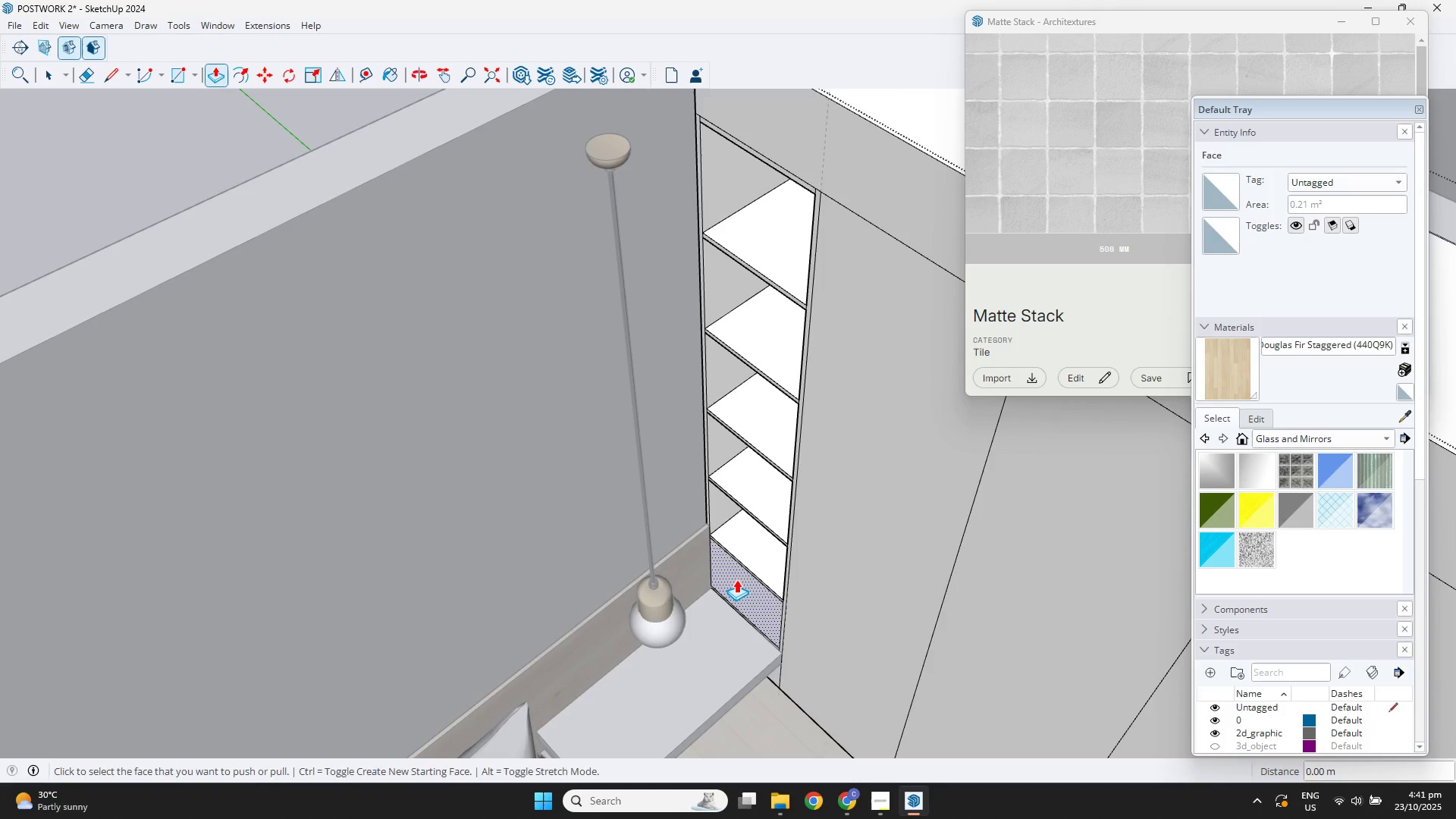 
triple_click([736, 579])
 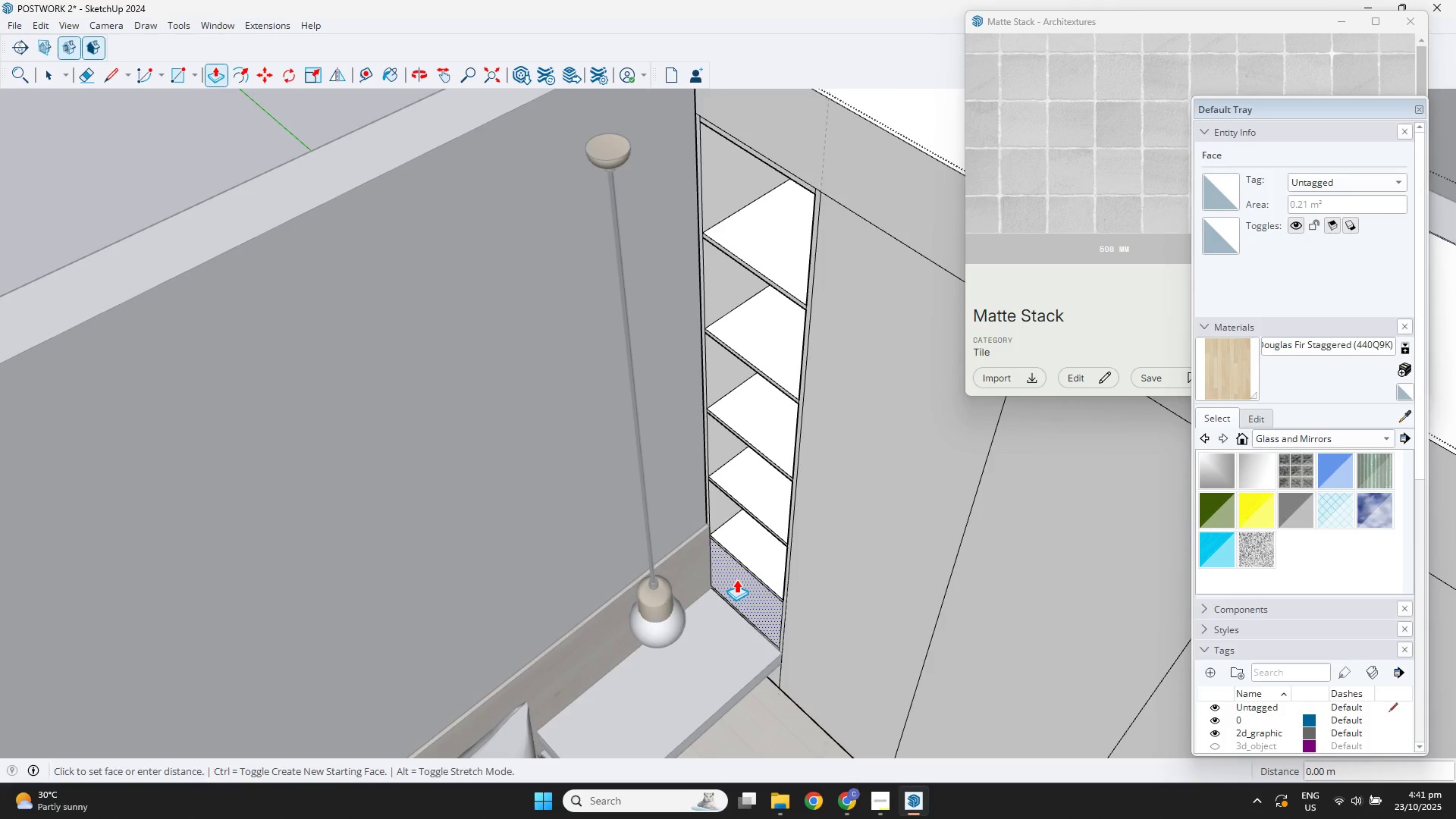 
triple_click([736, 579])
 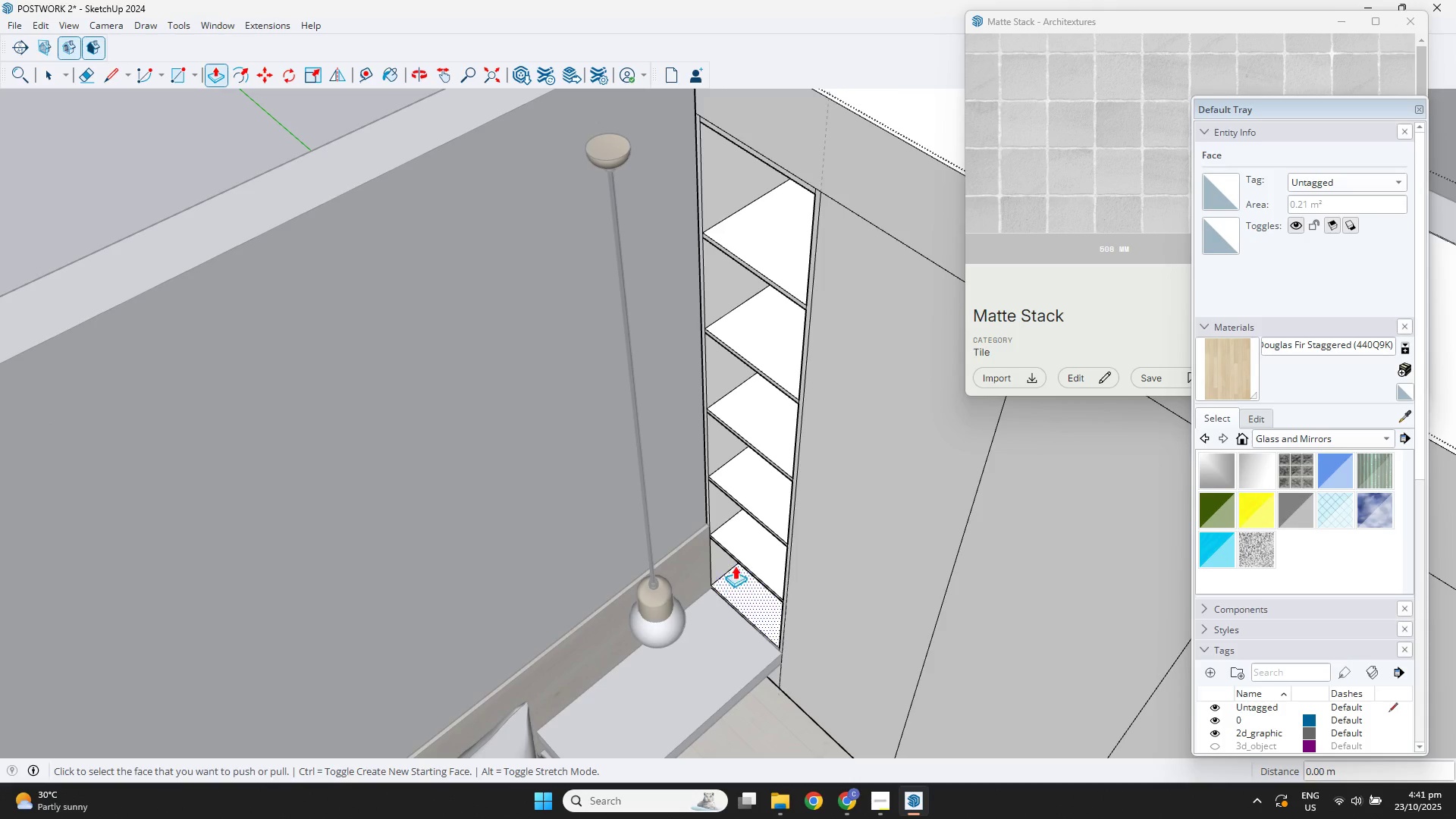 
scroll: coordinate [712, 501], scroll_direction: down, amount: 3.0
 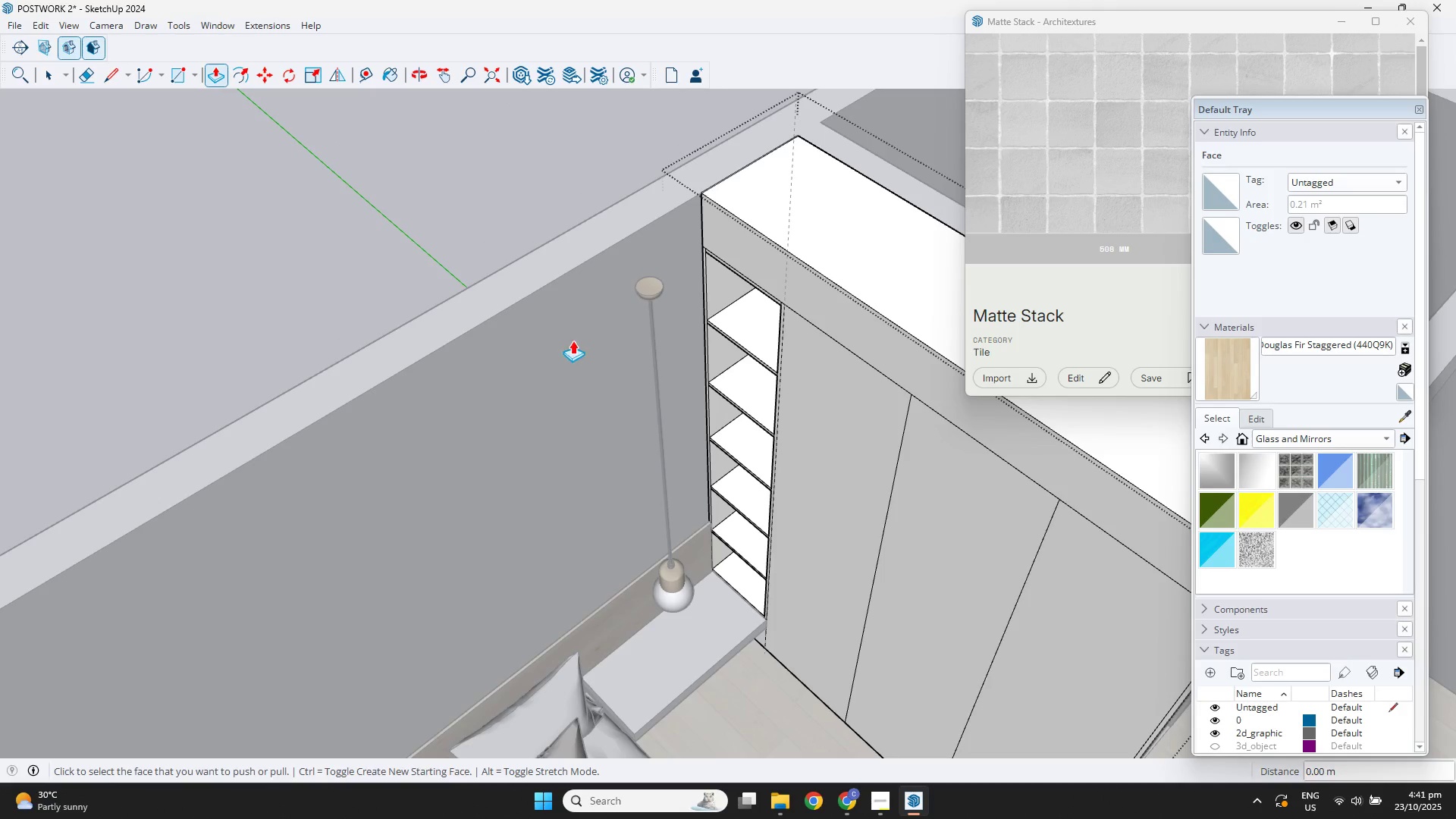 
key(Space)
 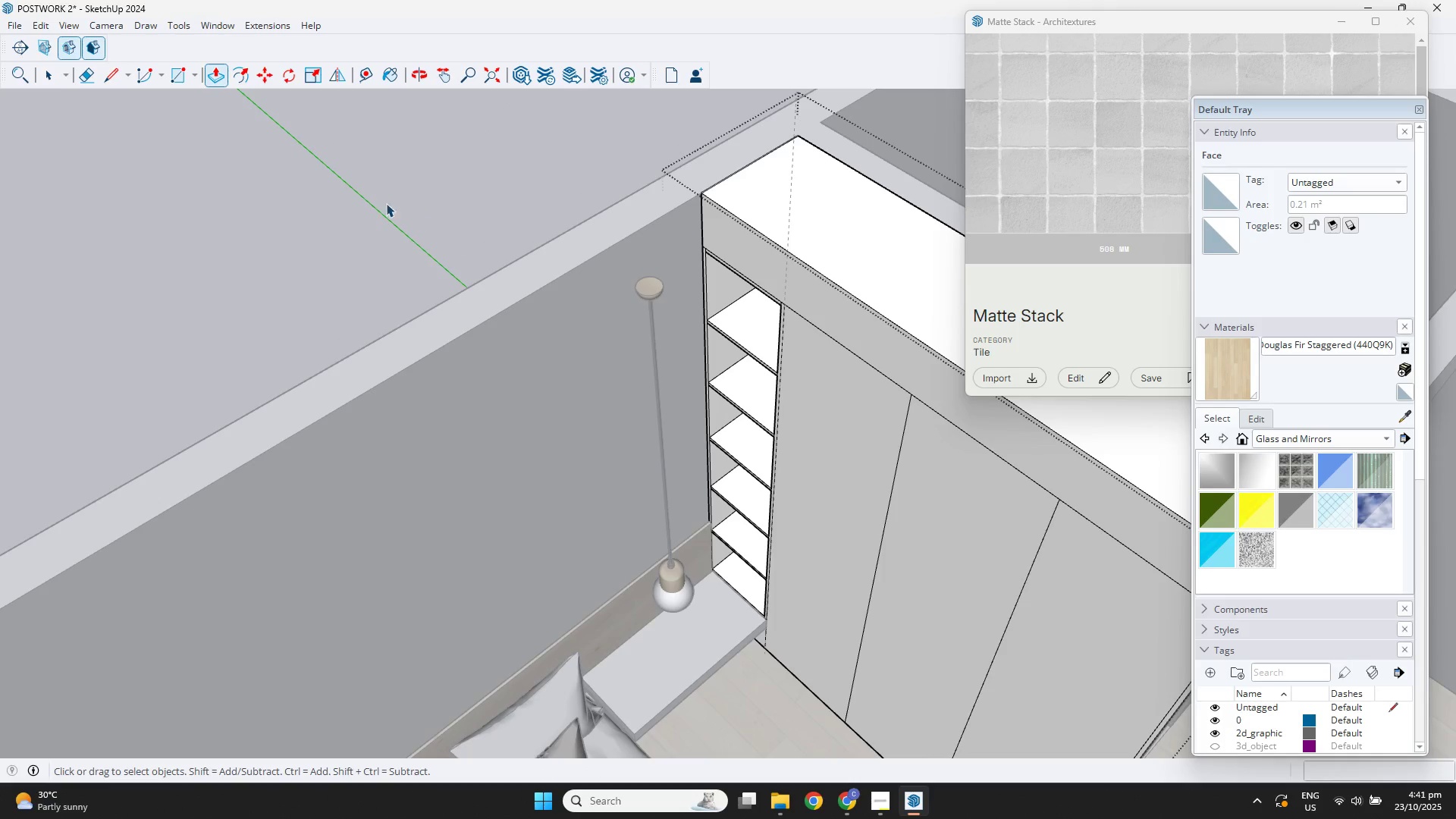 
left_click([366, 199])
 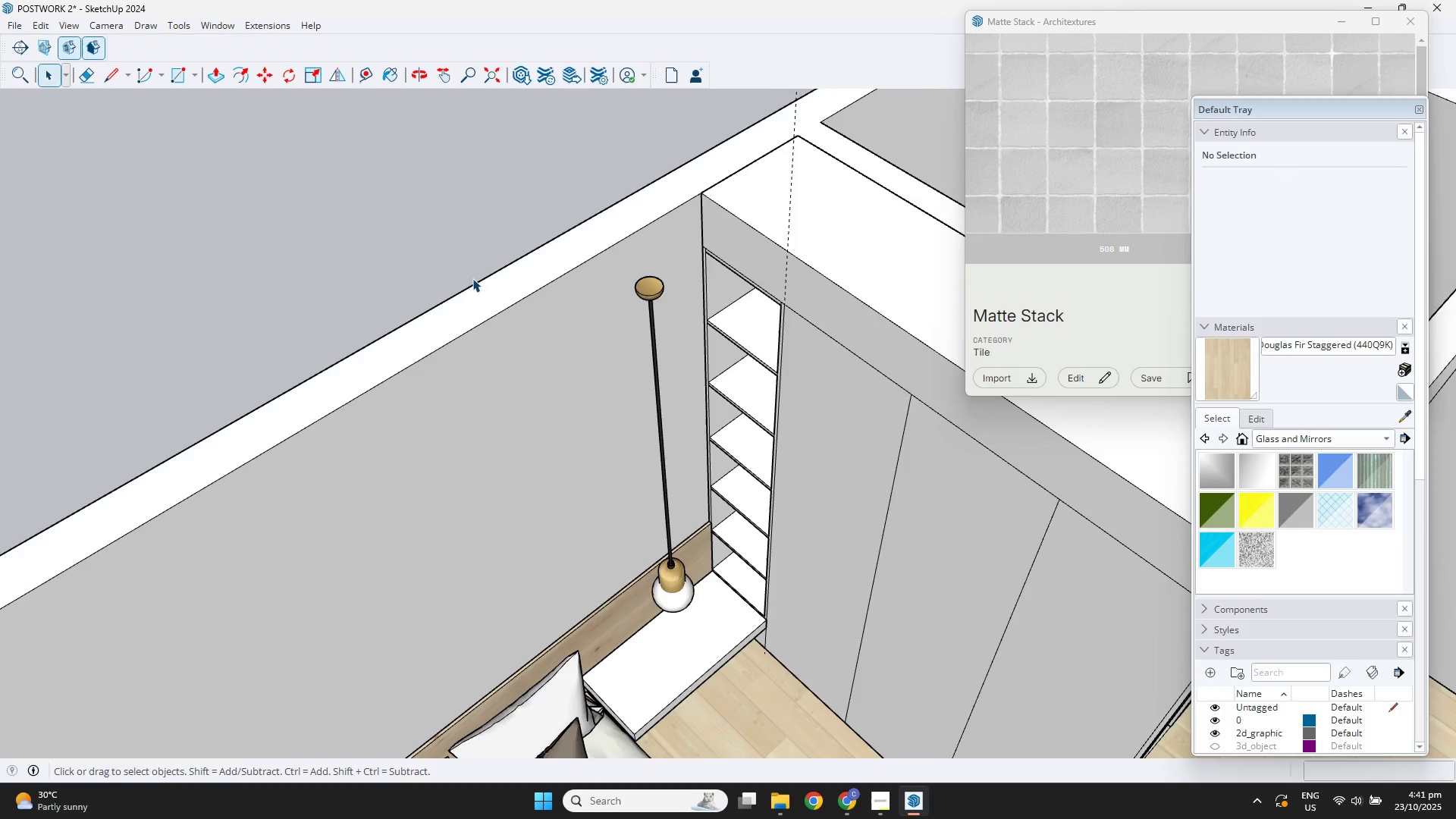 
scroll: coordinate [660, 391], scroll_direction: down, amount: 3.0
 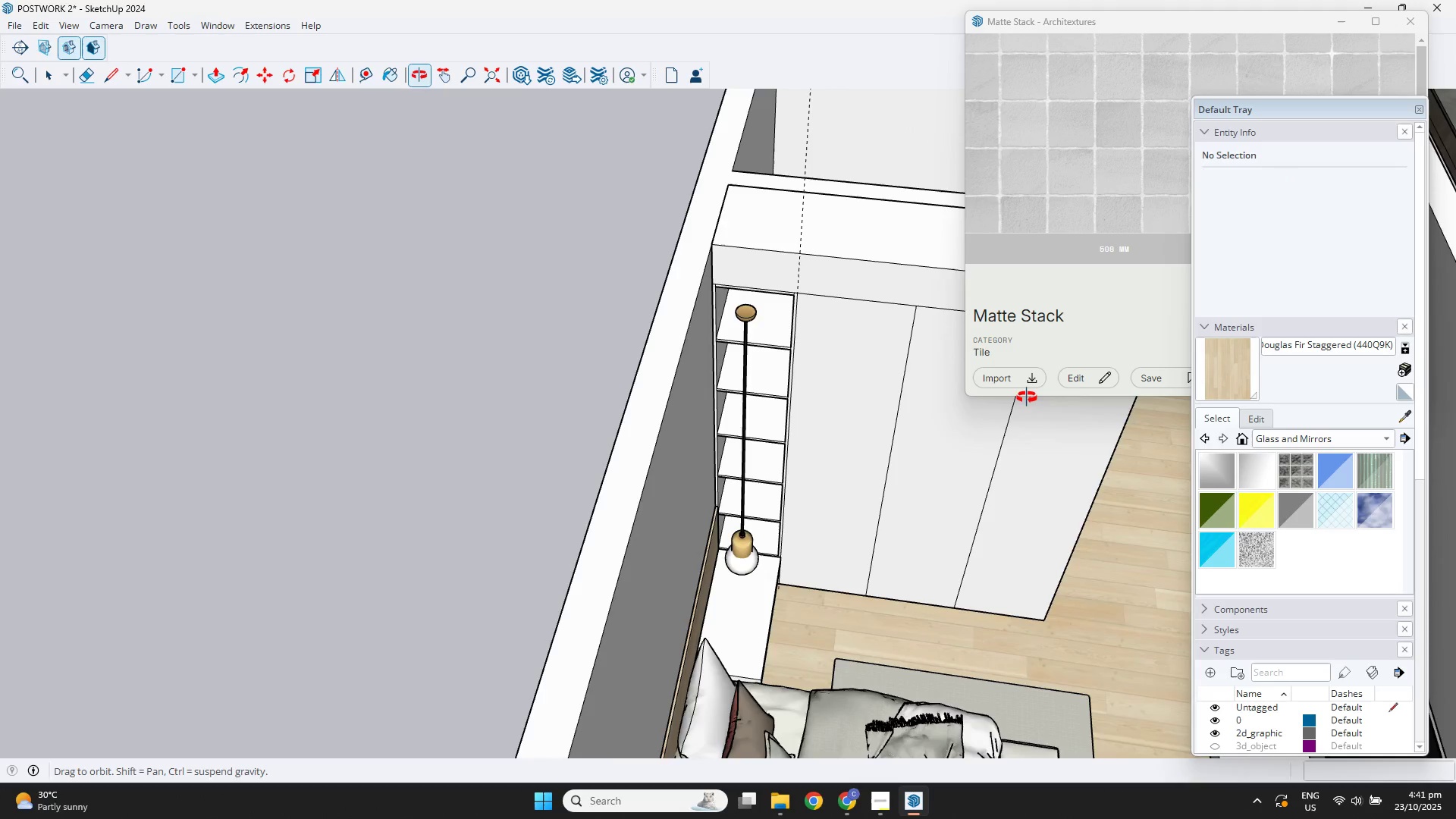 
hold_key(key=ShiftLeft, duration=0.4)
 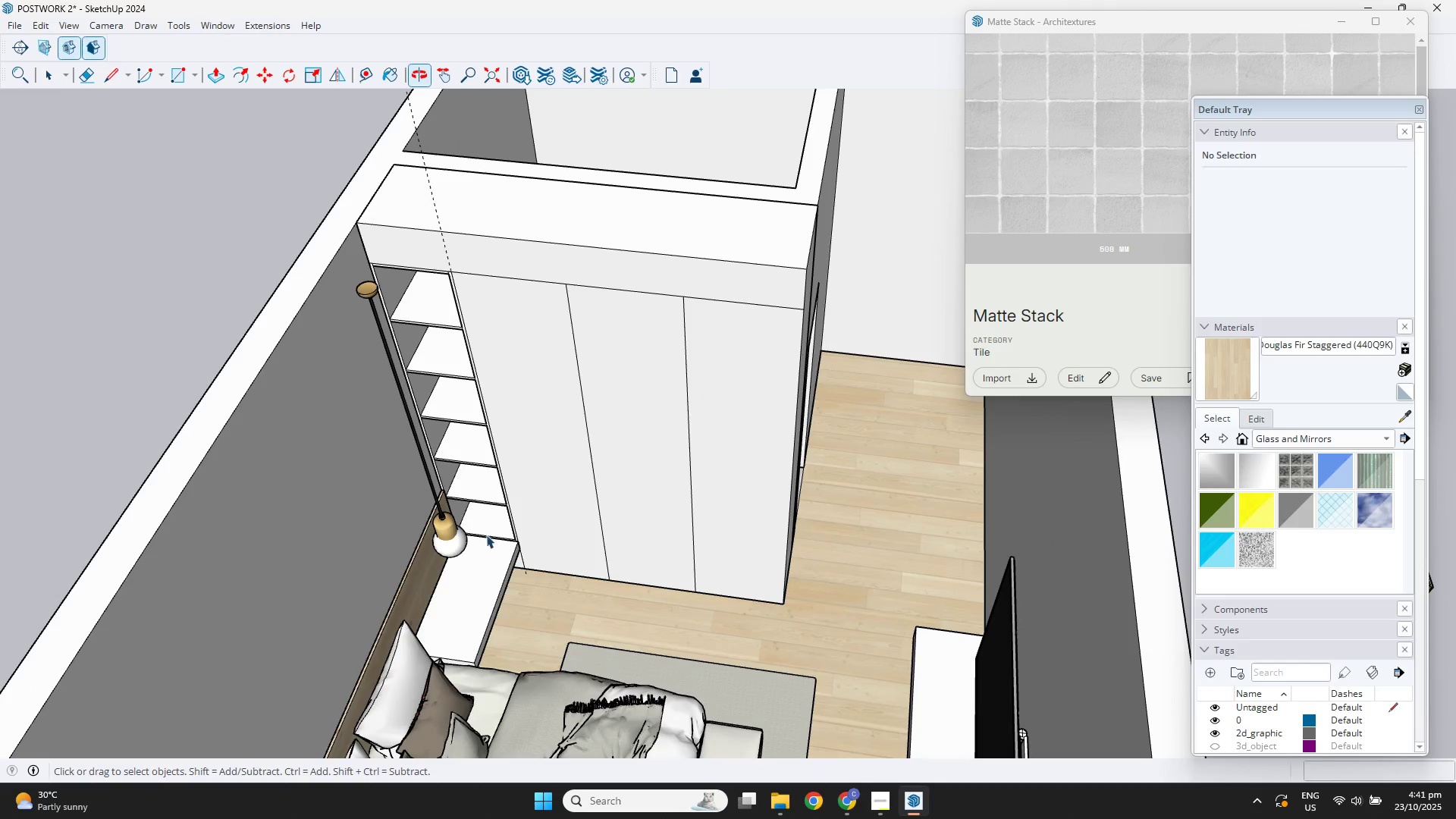 
scroll: coordinate [563, 561], scroll_direction: down, amount: 5.0
 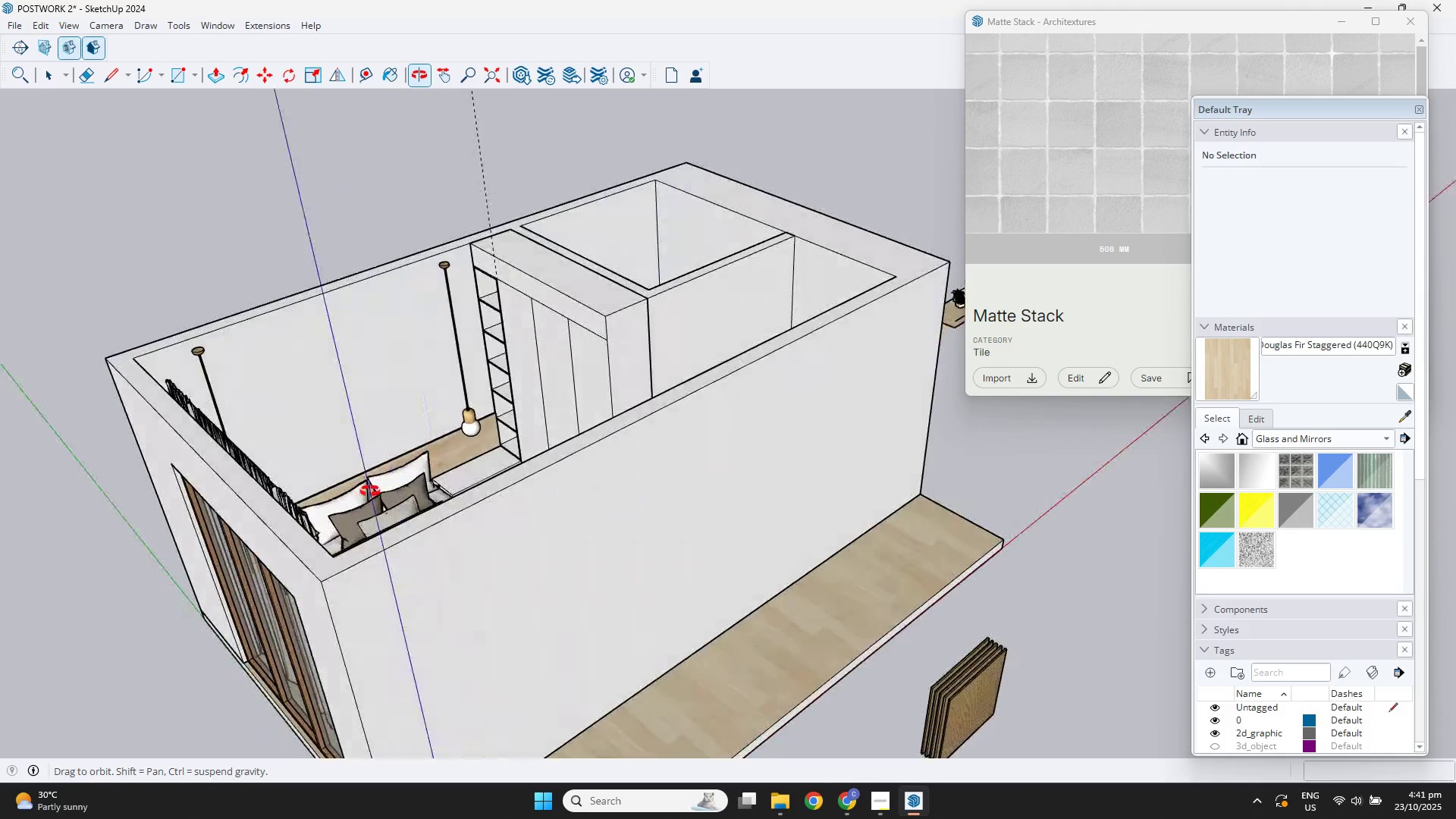 
scroll: coordinate [560, 467], scroll_direction: up, amount: 6.0
 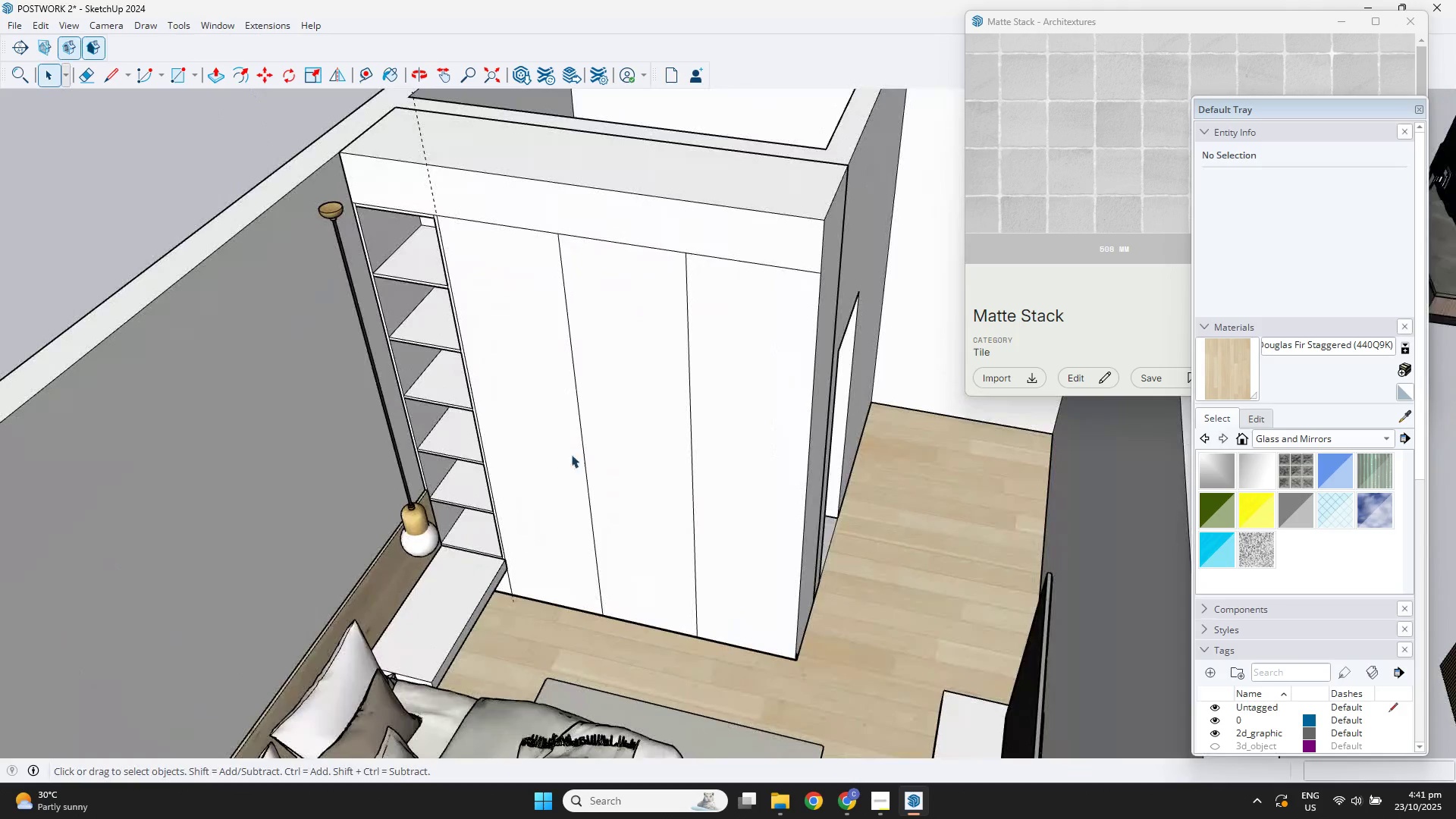 
left_click([578, 450])
 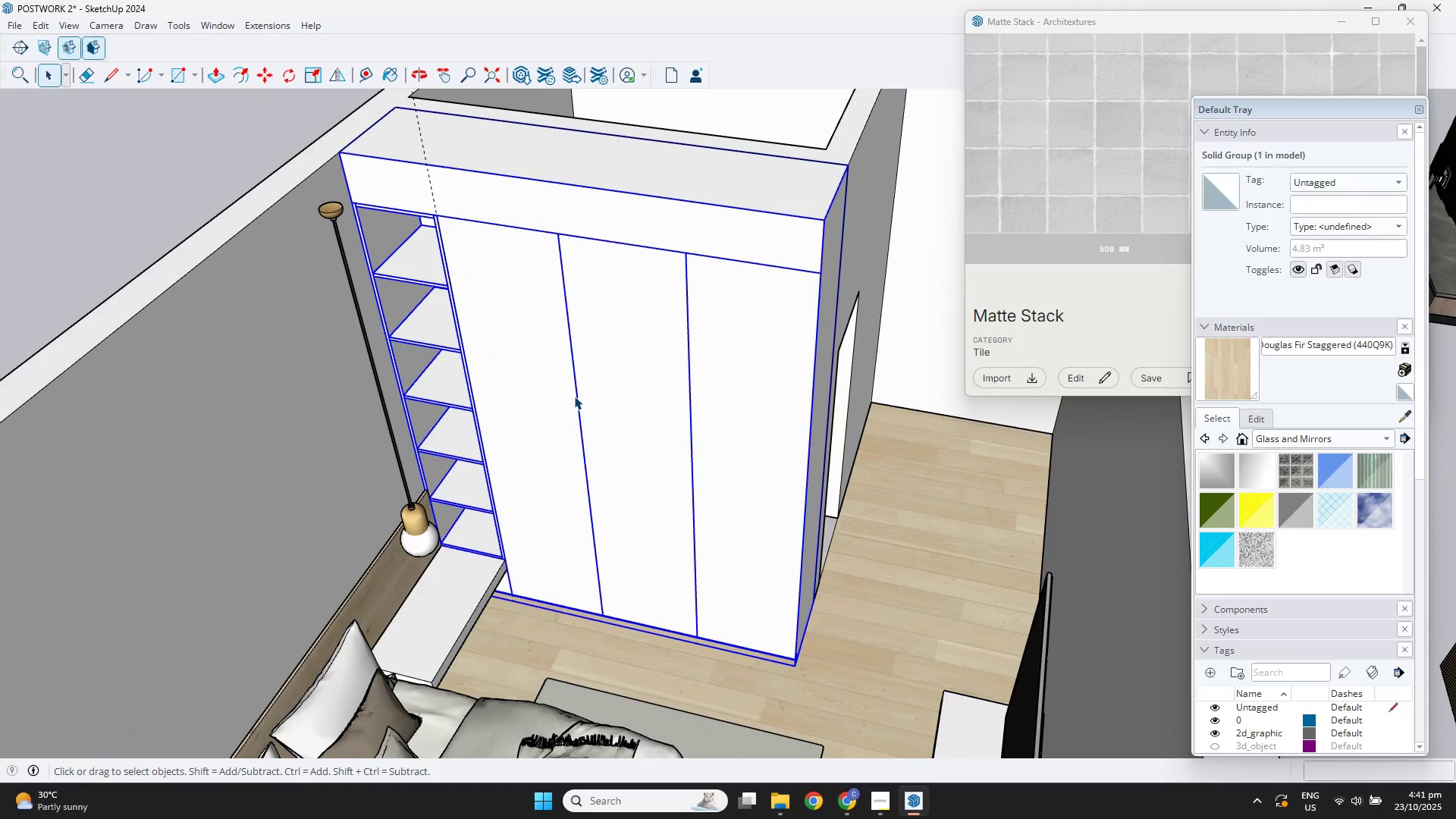 
double_click([574, 396])
 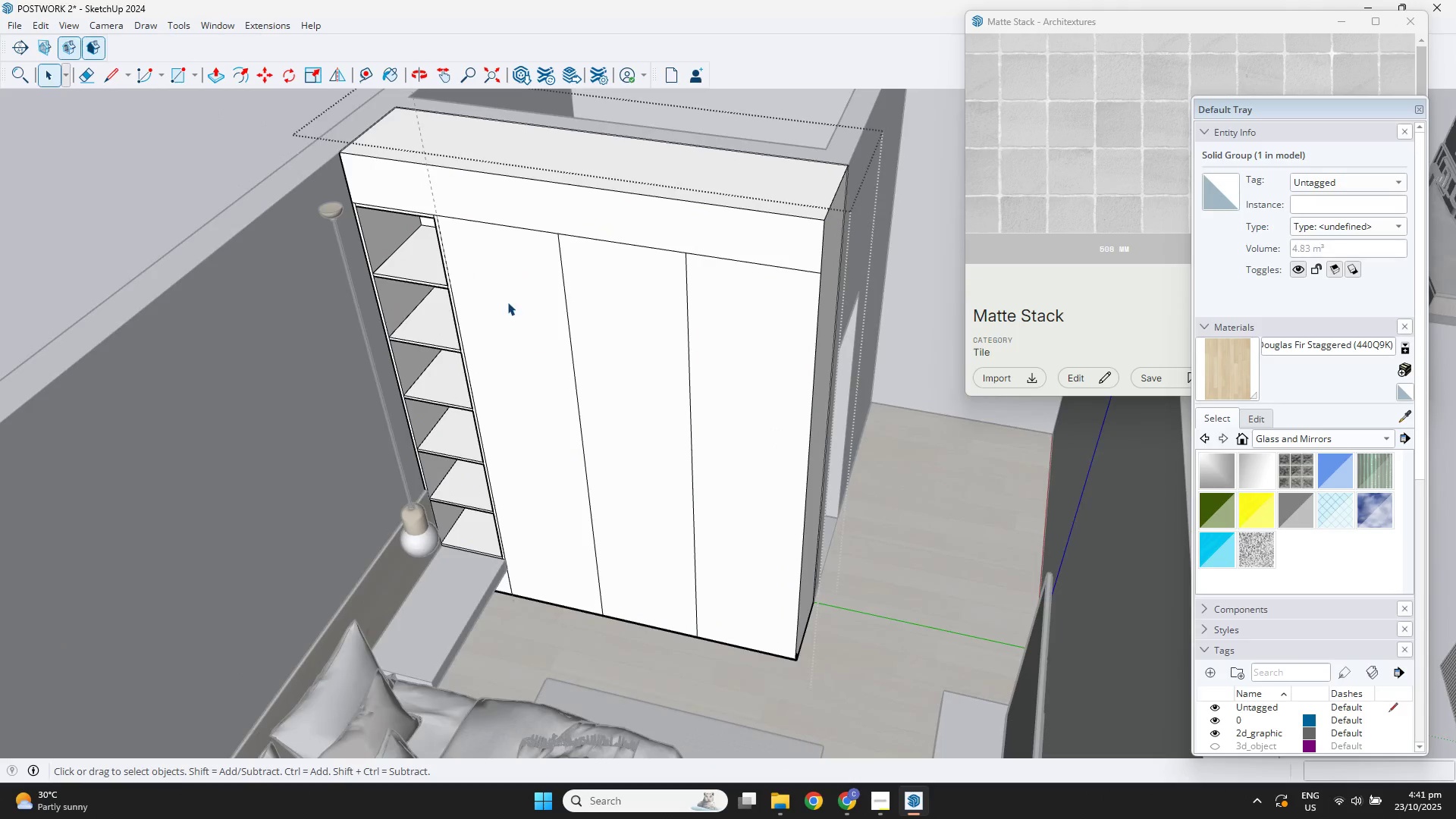 
triple_click([504, 294])
 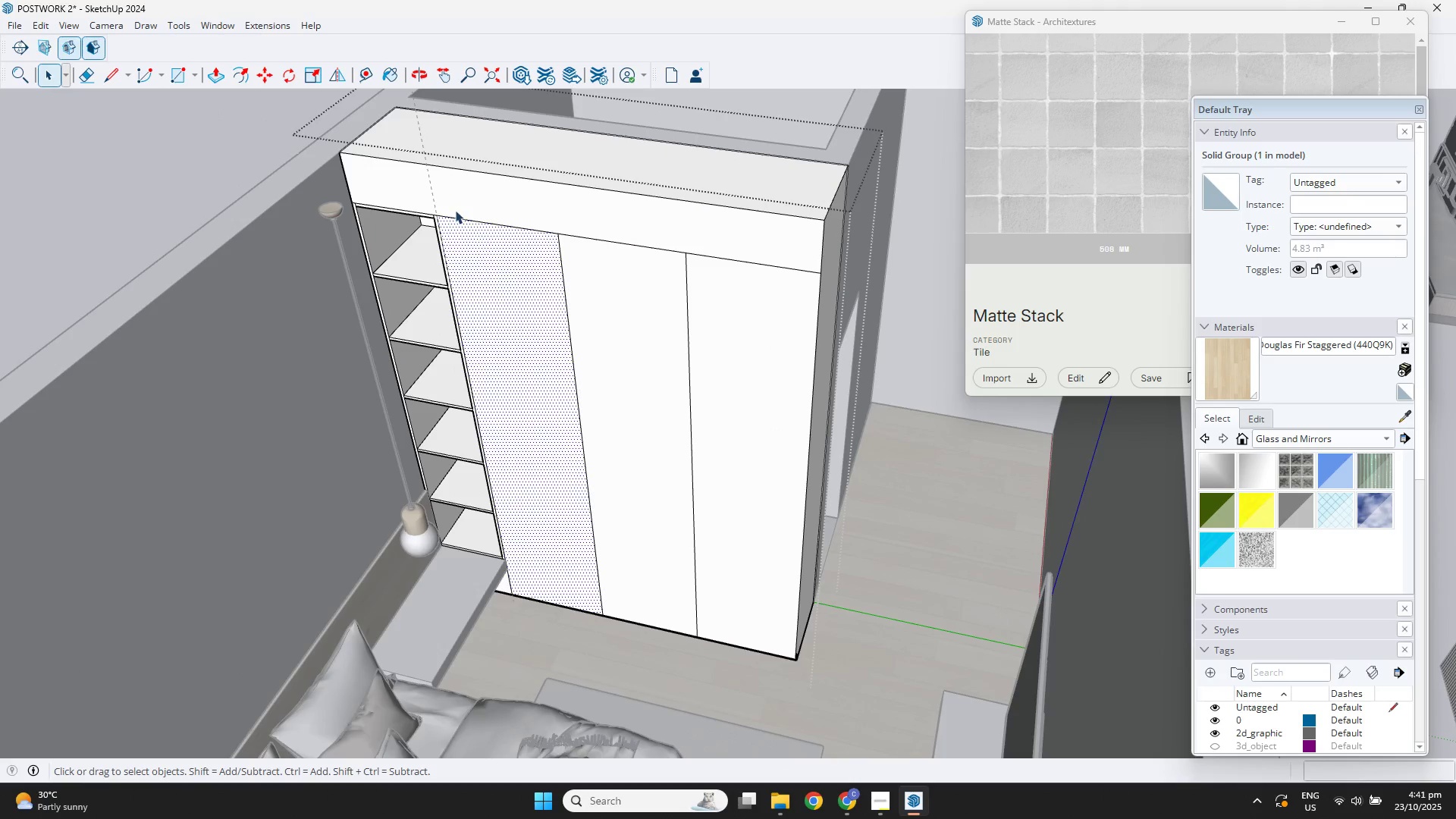 
scroll: coordinate [481, 223], scroll_direction: up, amount: 11.0
 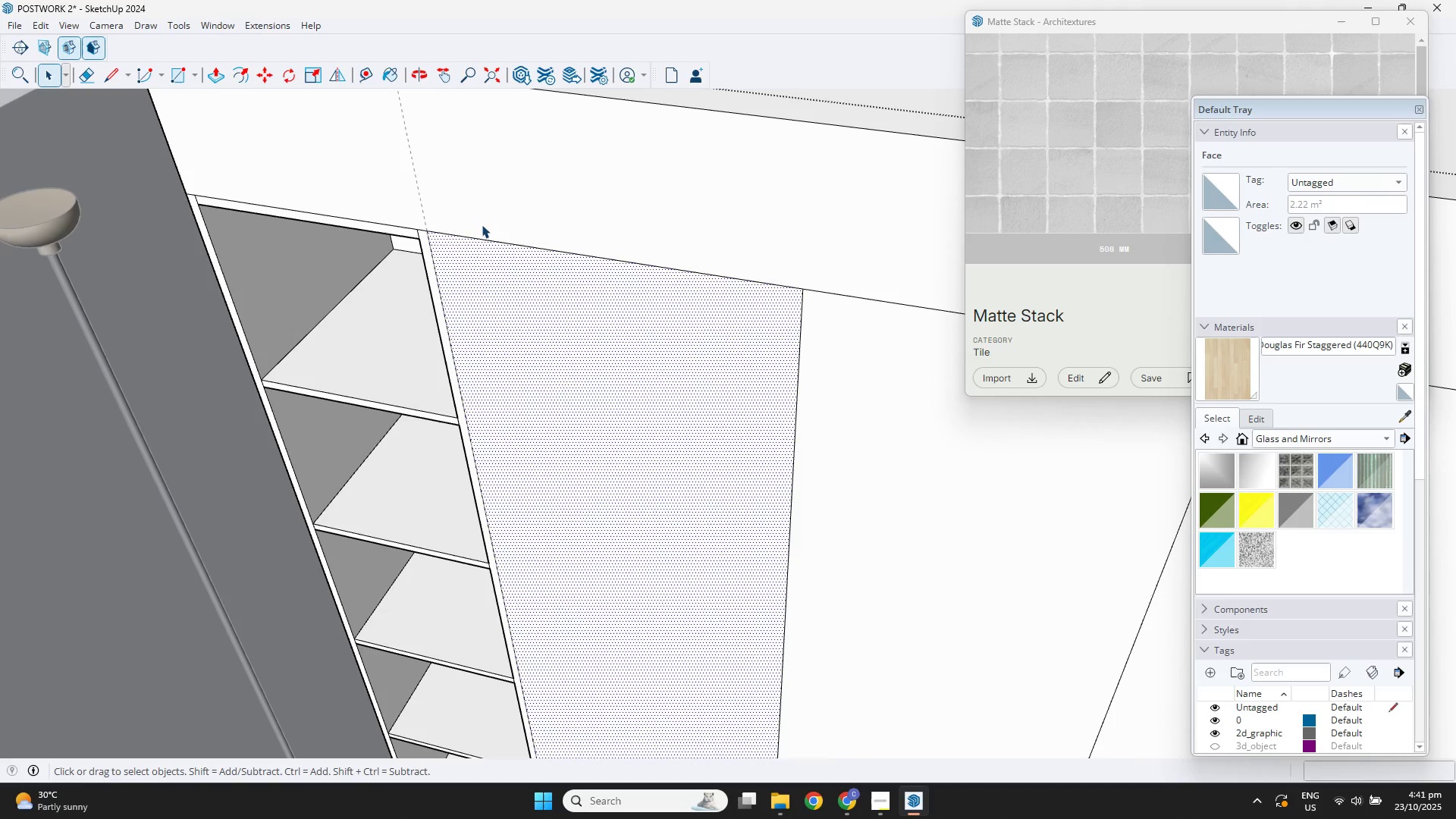 
left_click([482, 224])
 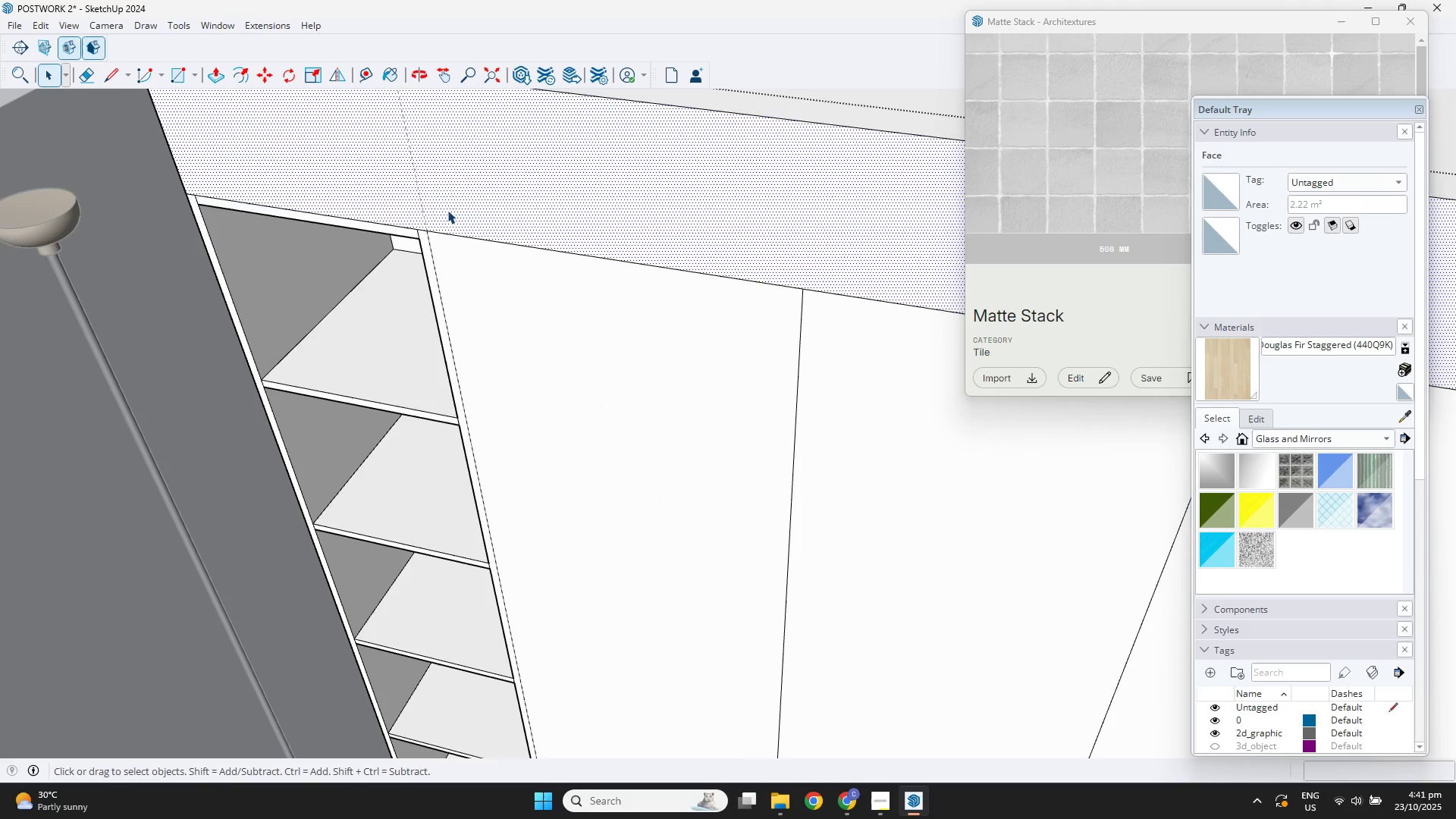 
scroll: coordinate [651, 274], scroll_direction: down, amount: 9.0
 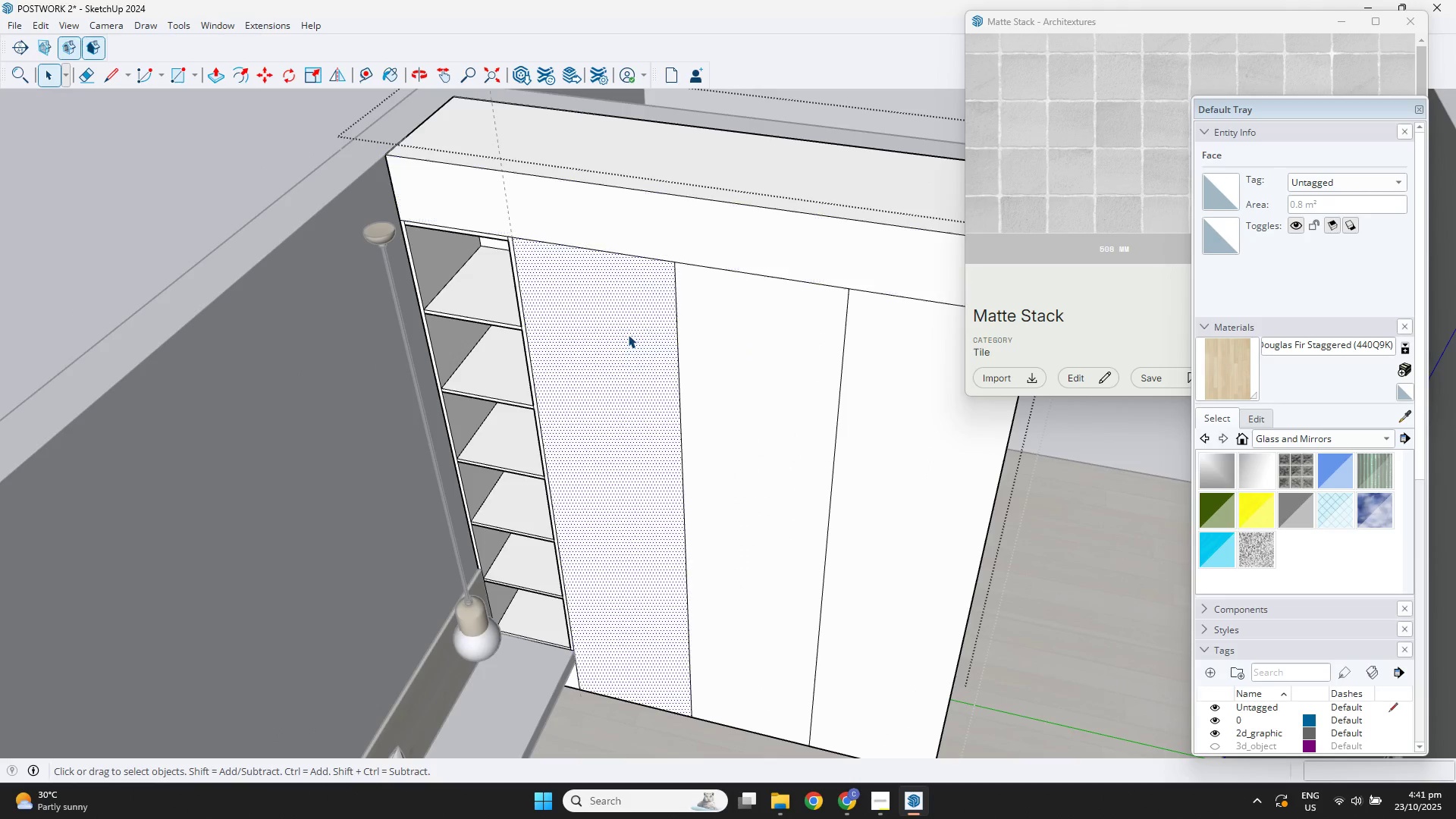 
double_click([628, 334])
 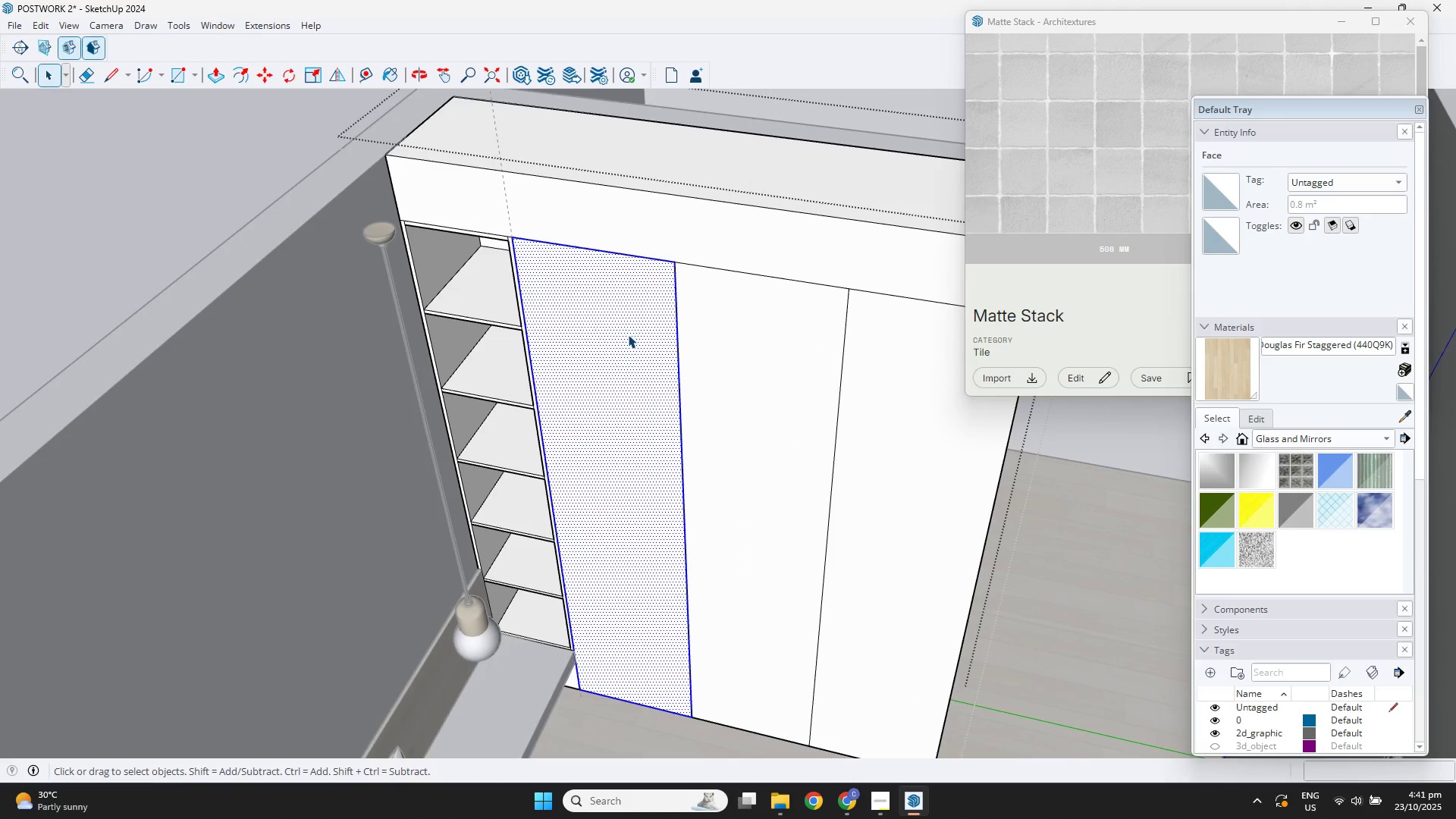 
scroll: coordinate [651, 369], scroll_direction: down, amount: 3.0
 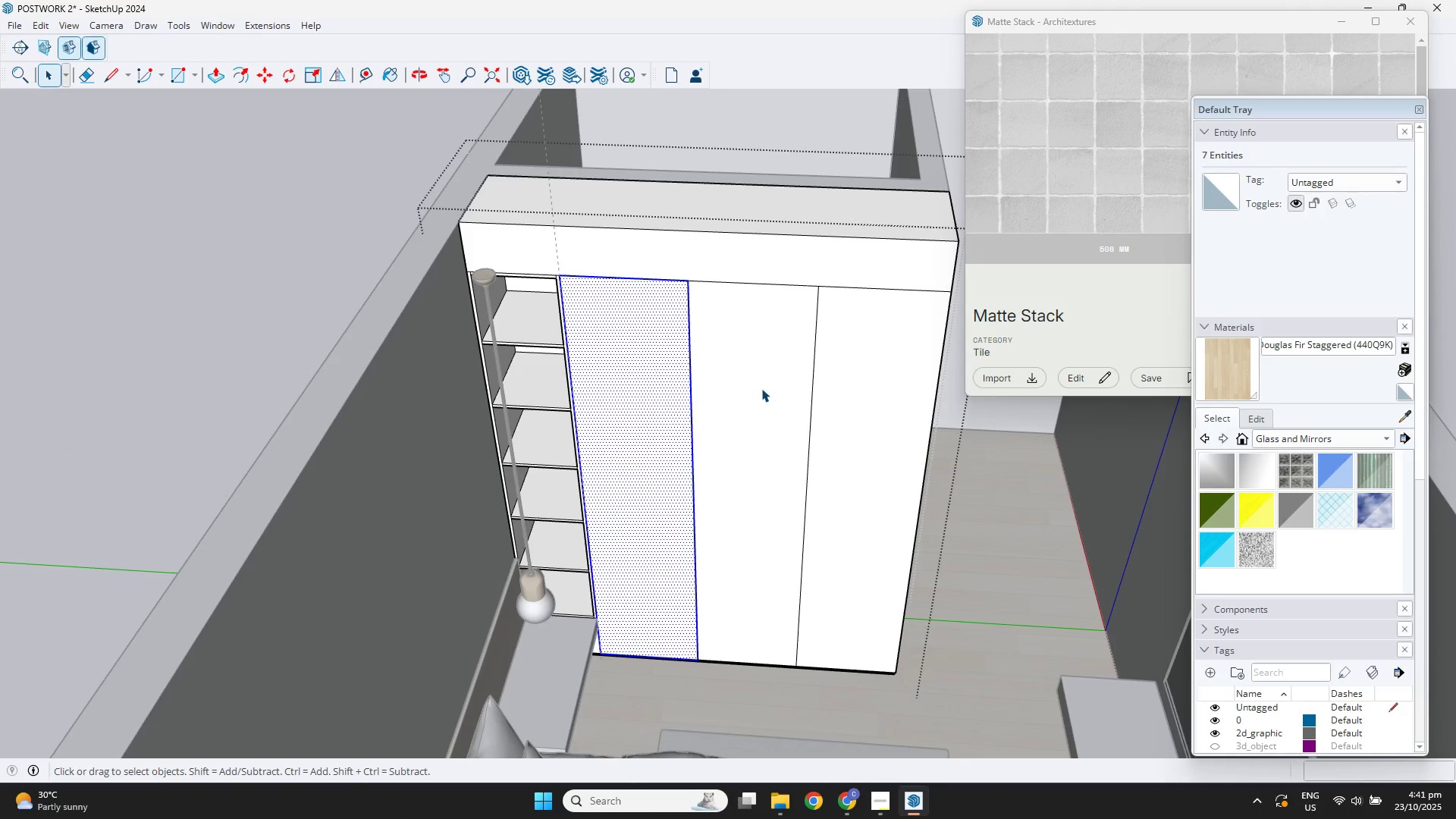 
scroll: coordinate [699, 414], scroll_direction: up, amount: 3.0
 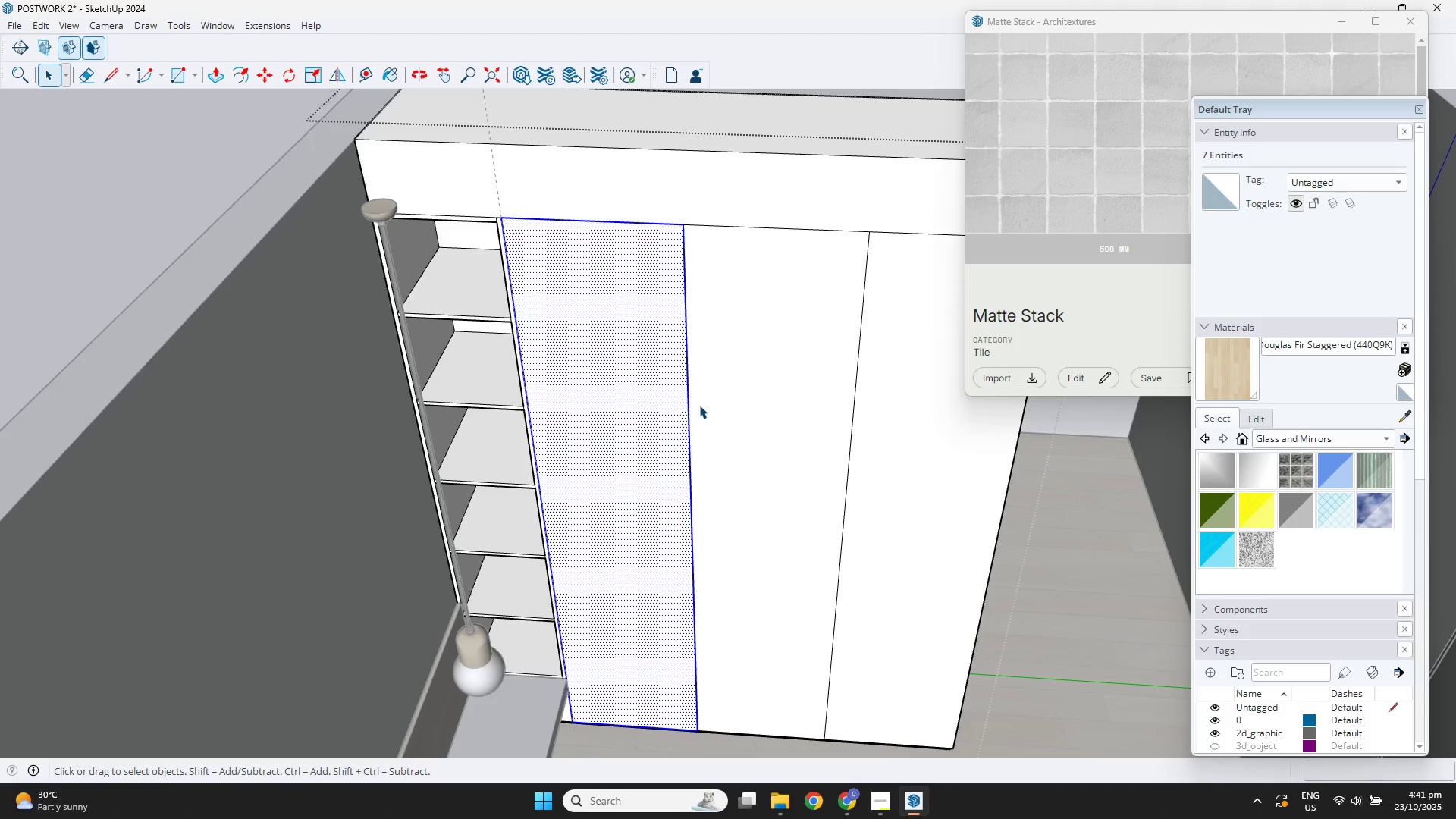 
key(F)
 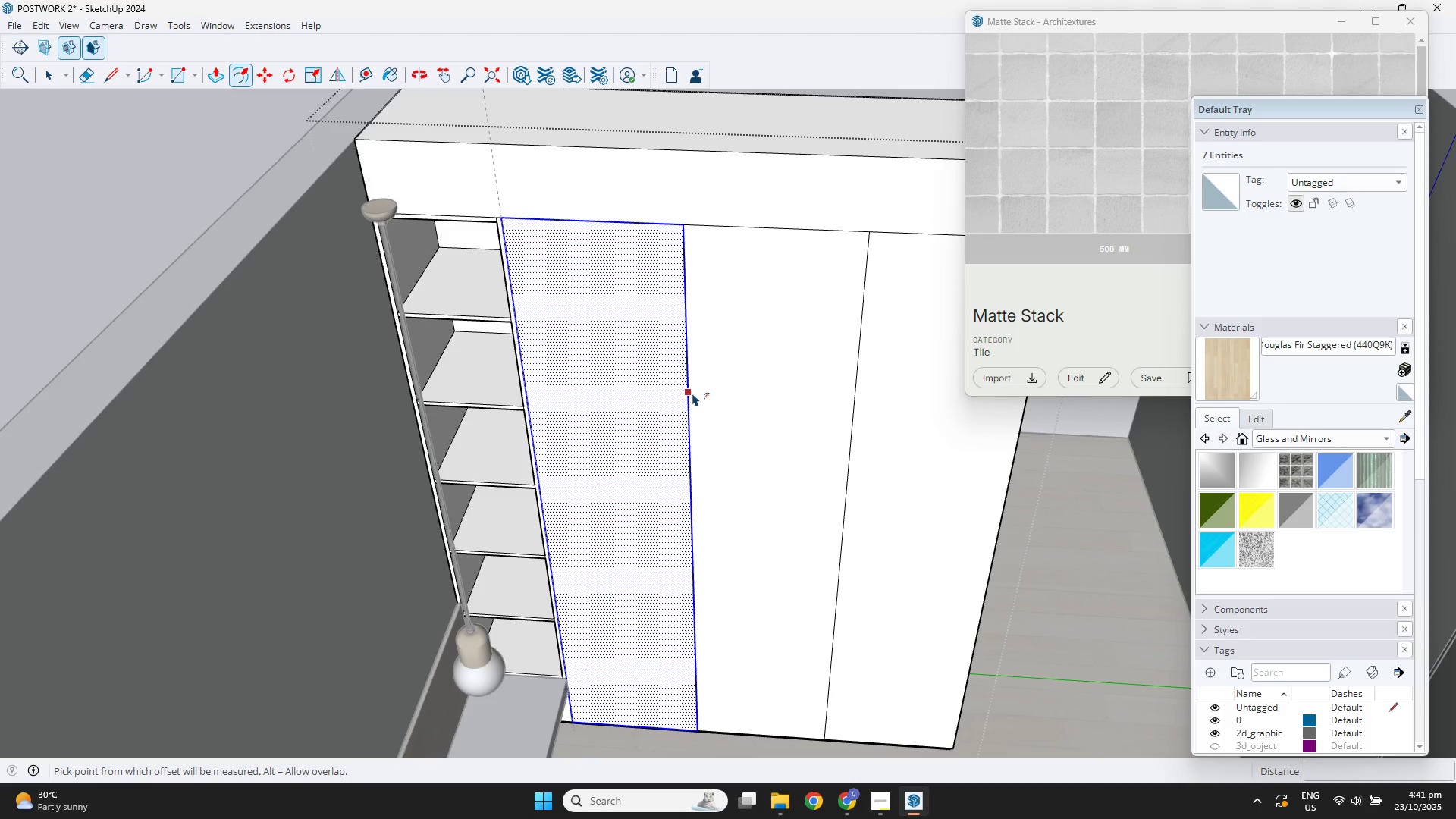 
left_click([692, 393])
 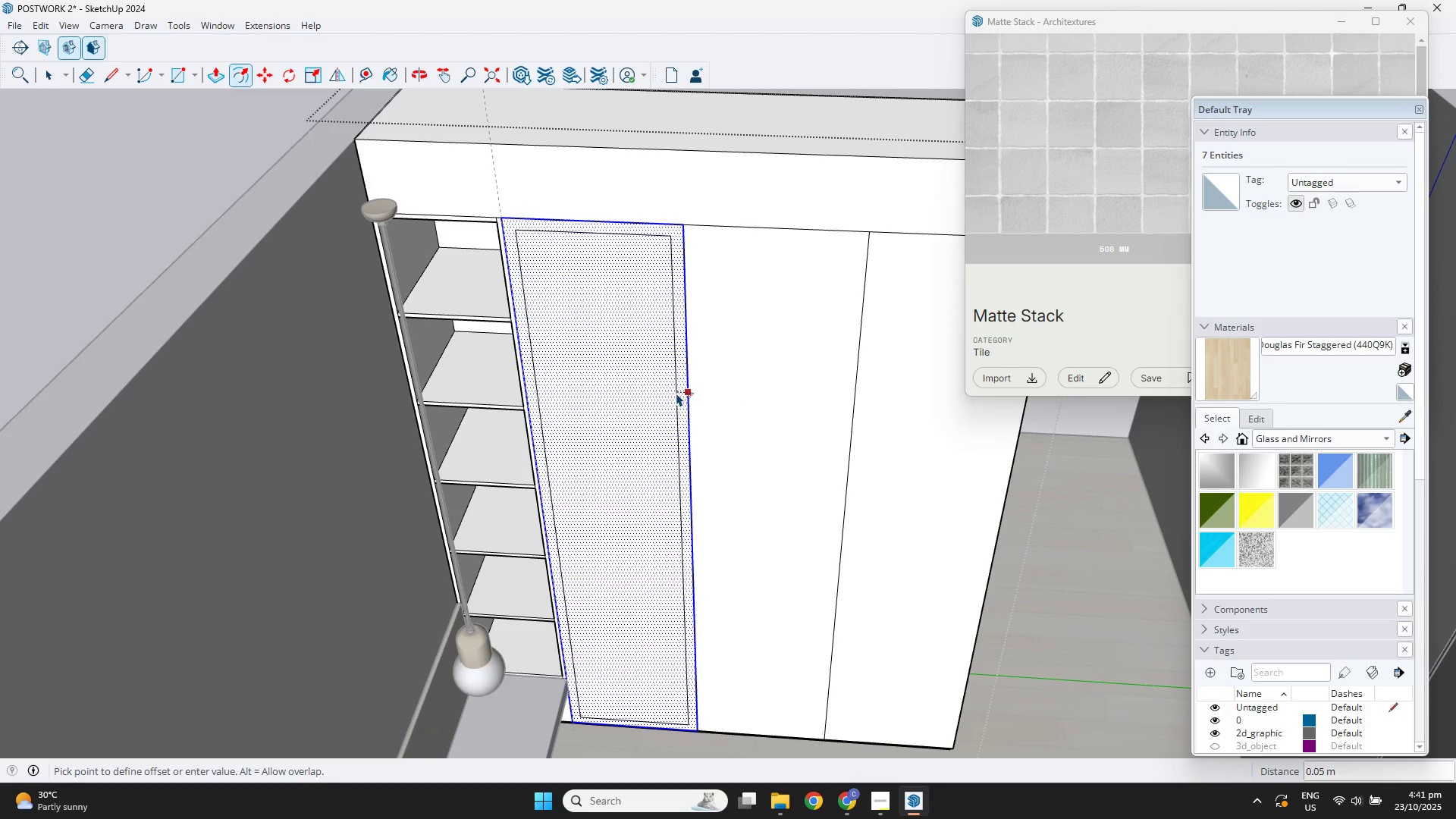 
key(NumpadDecimal)
 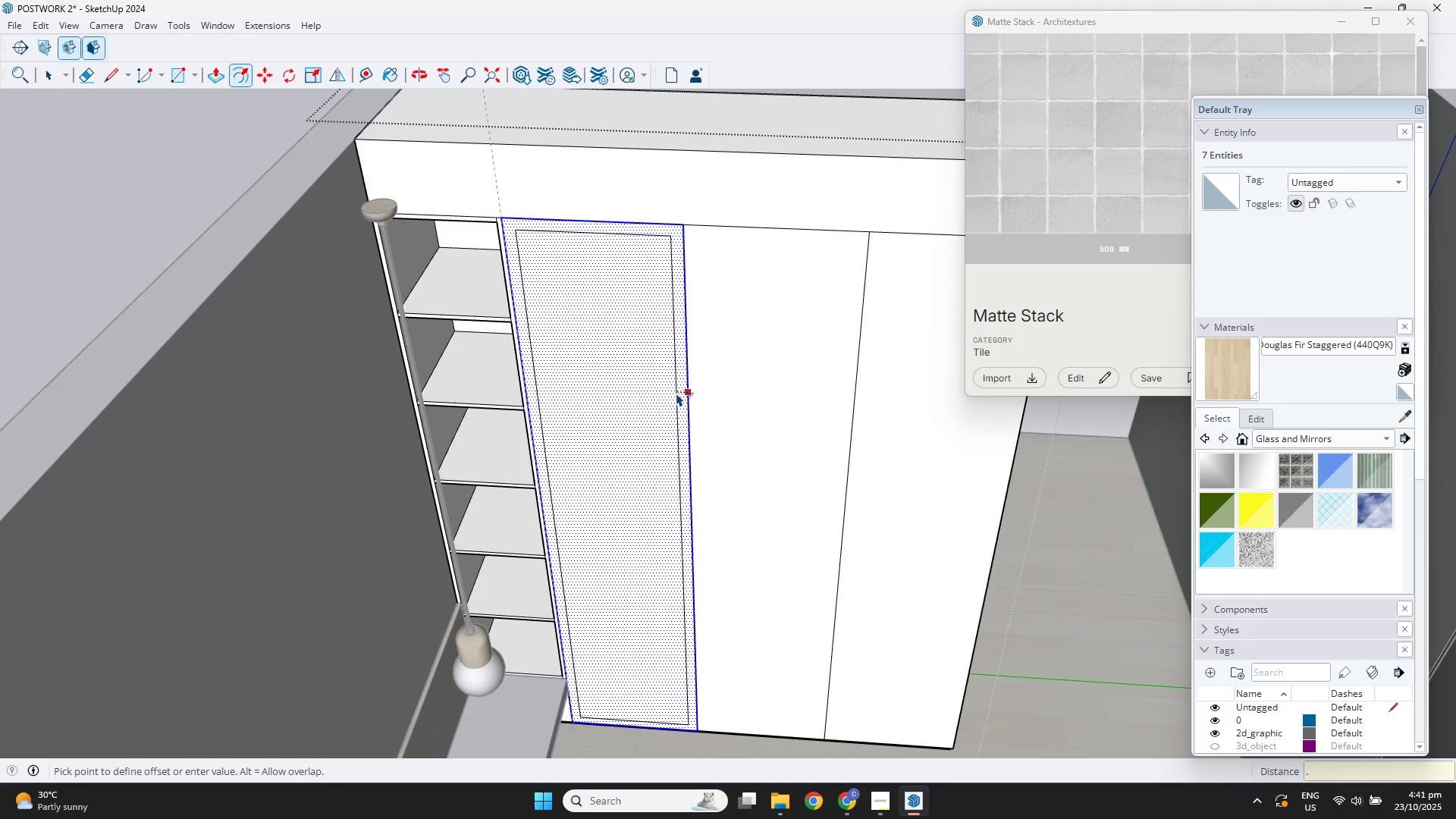 
key(Numpad0)
 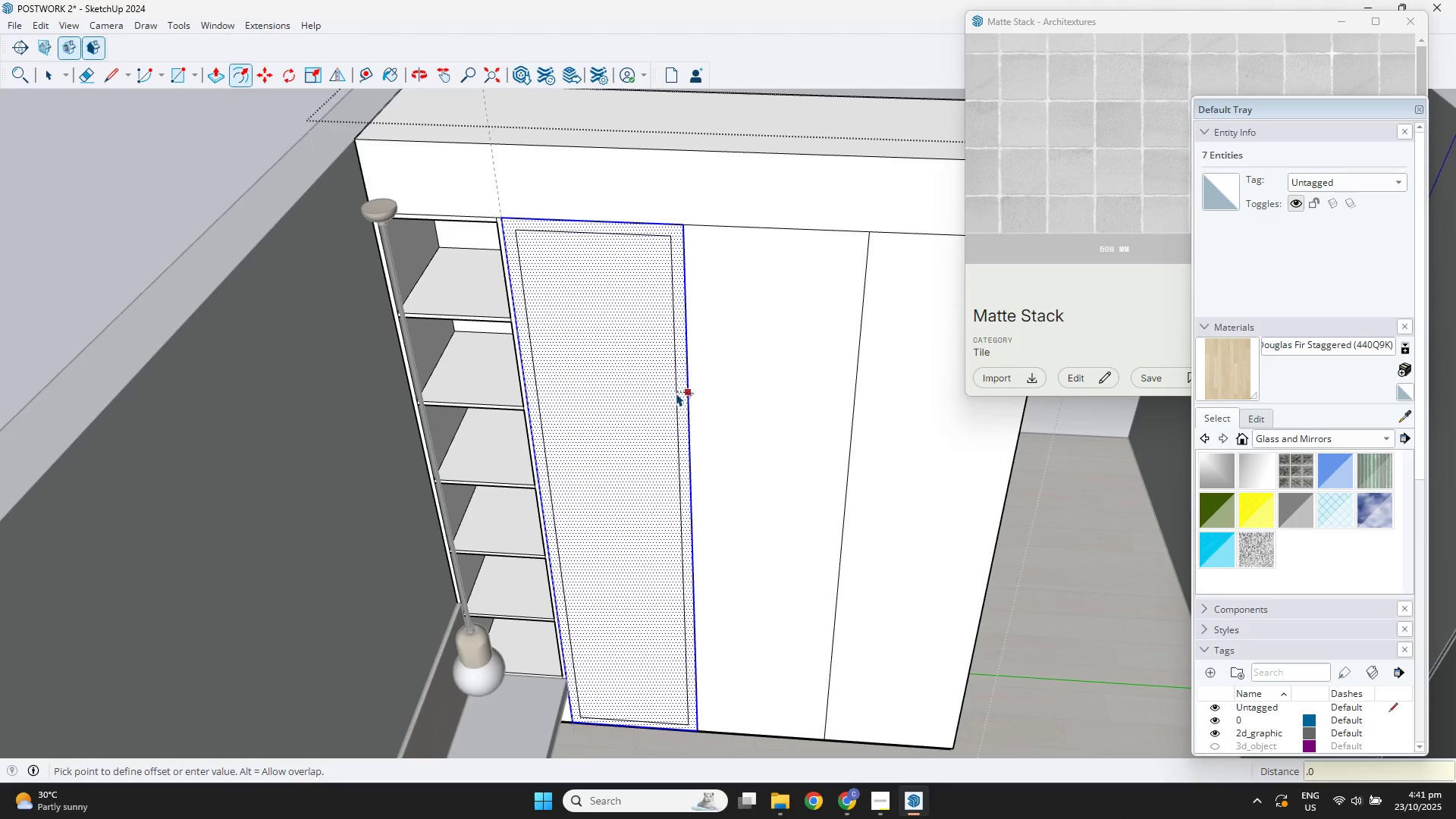 
key(Numpad1)
 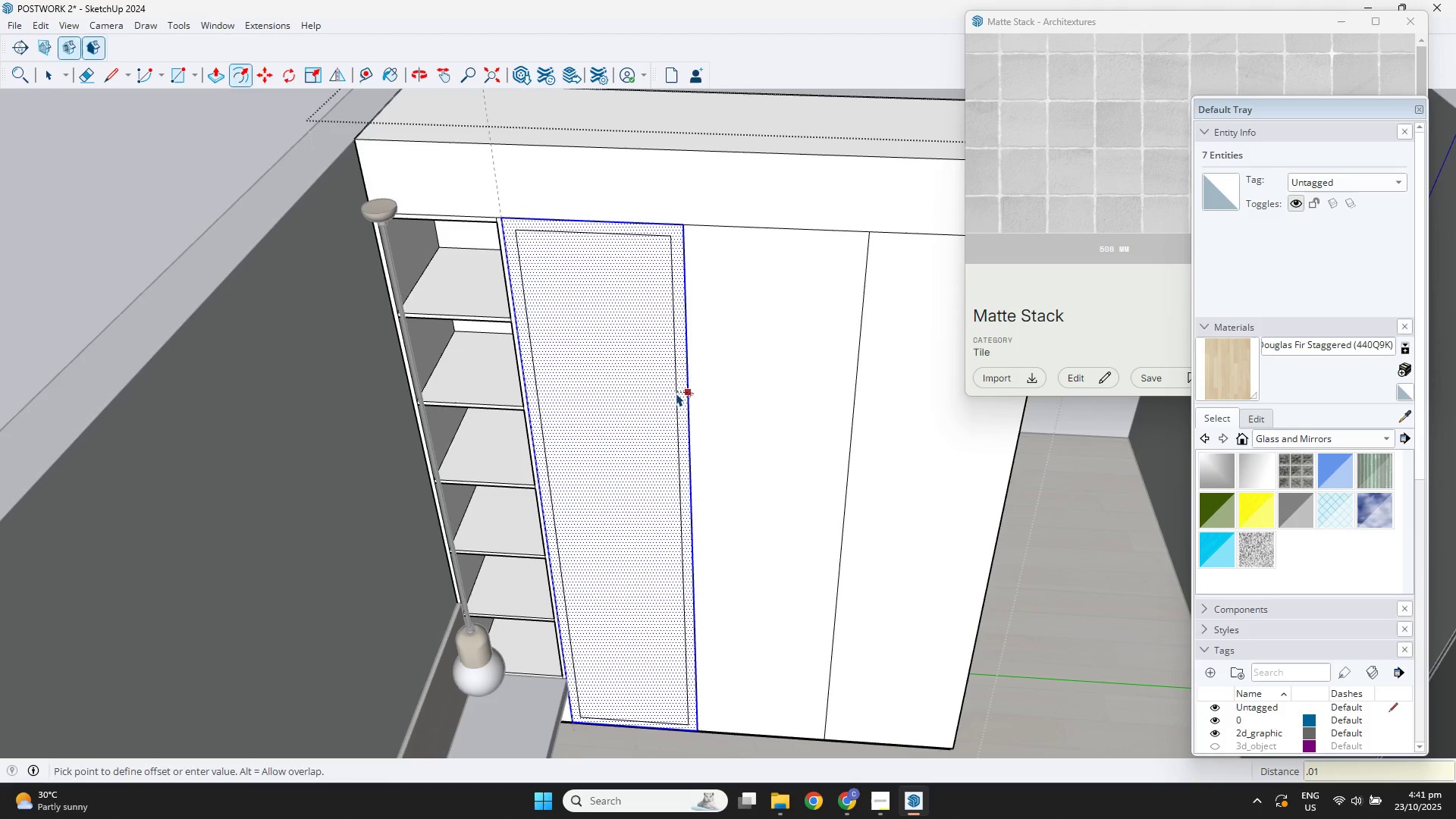 
key(NumpadEnter)
 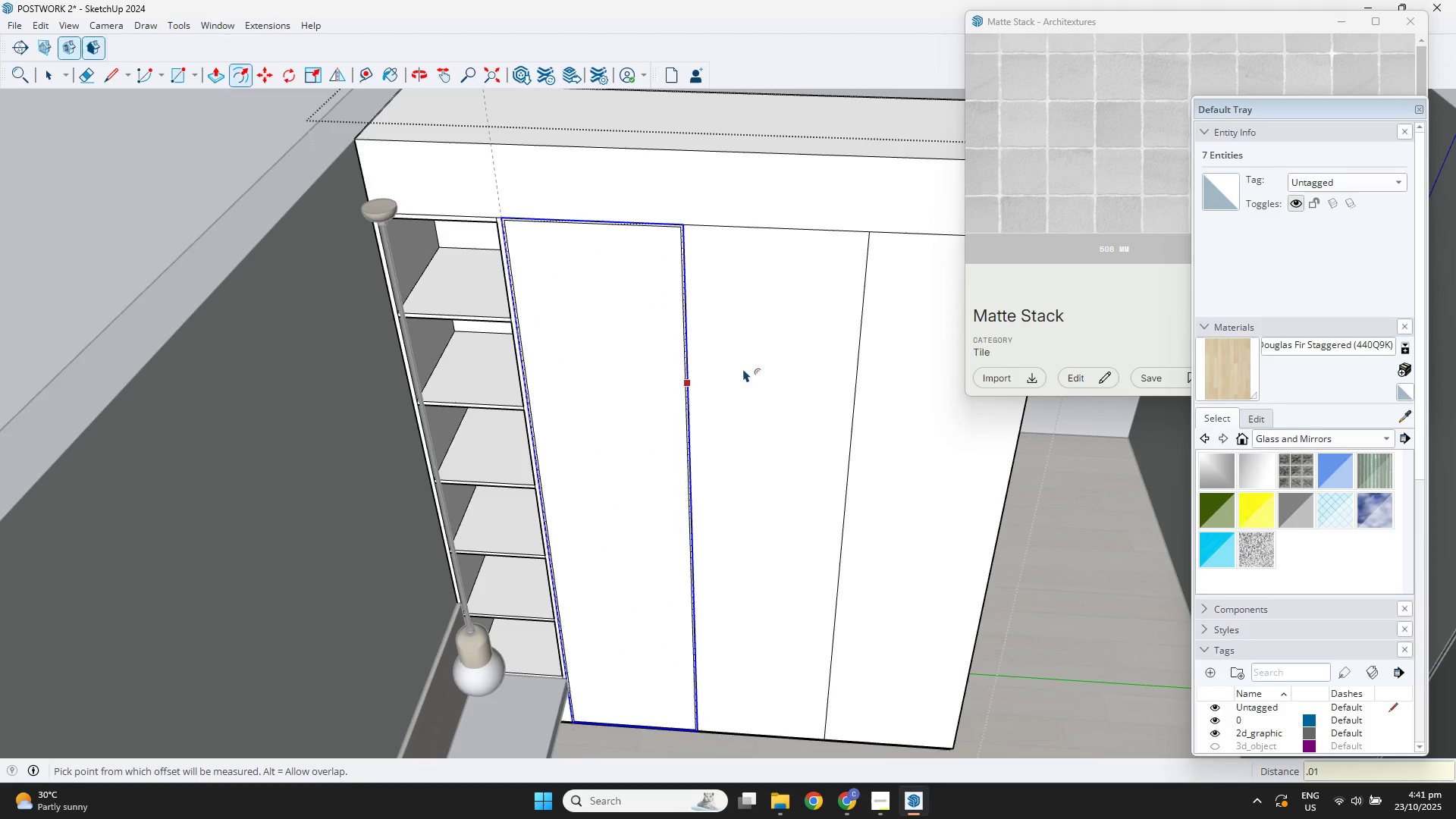 
key(Space)
 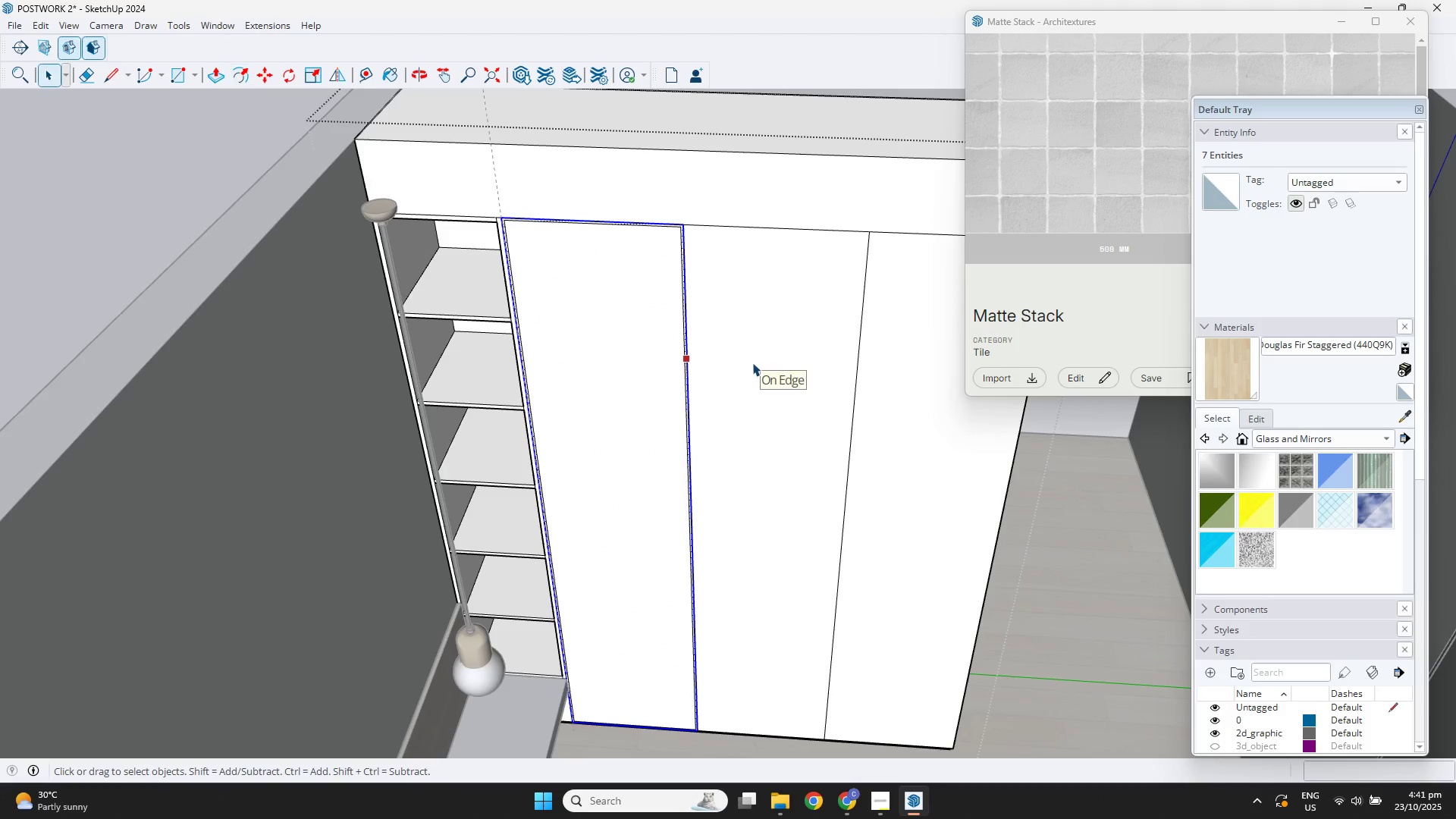 
left_click([752, 362])
 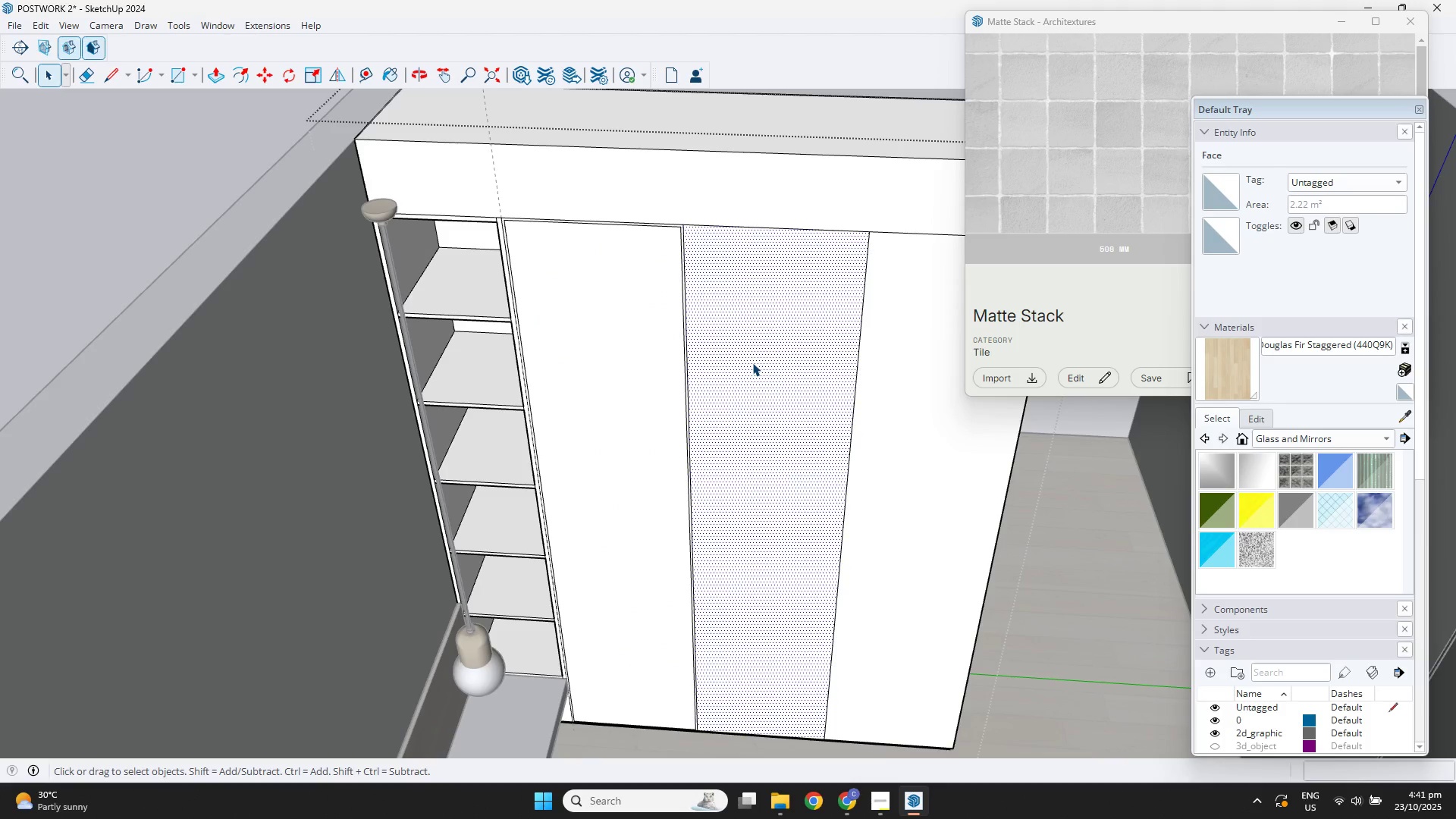 
key(Control+Z)
 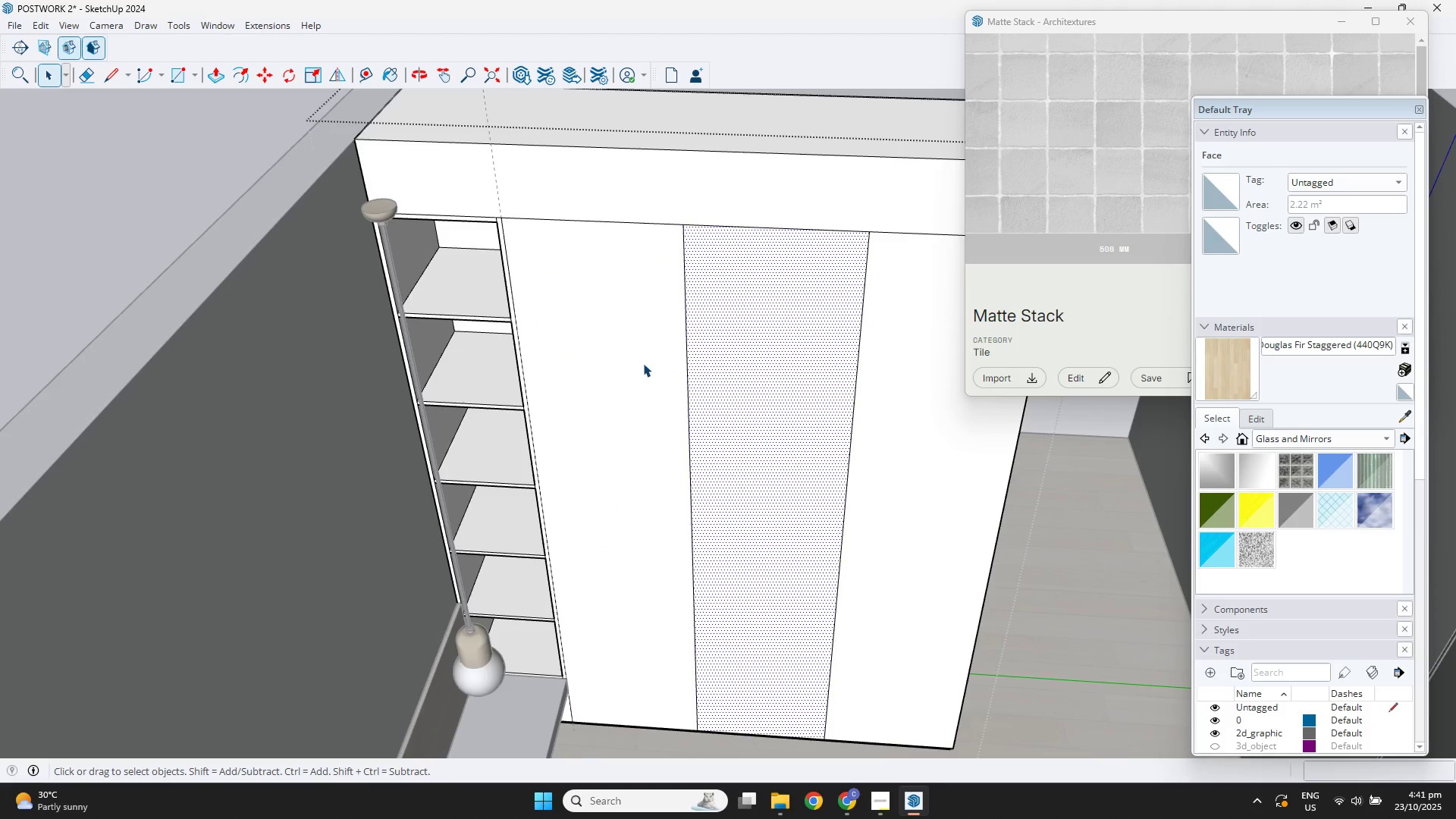 
key(Space)
 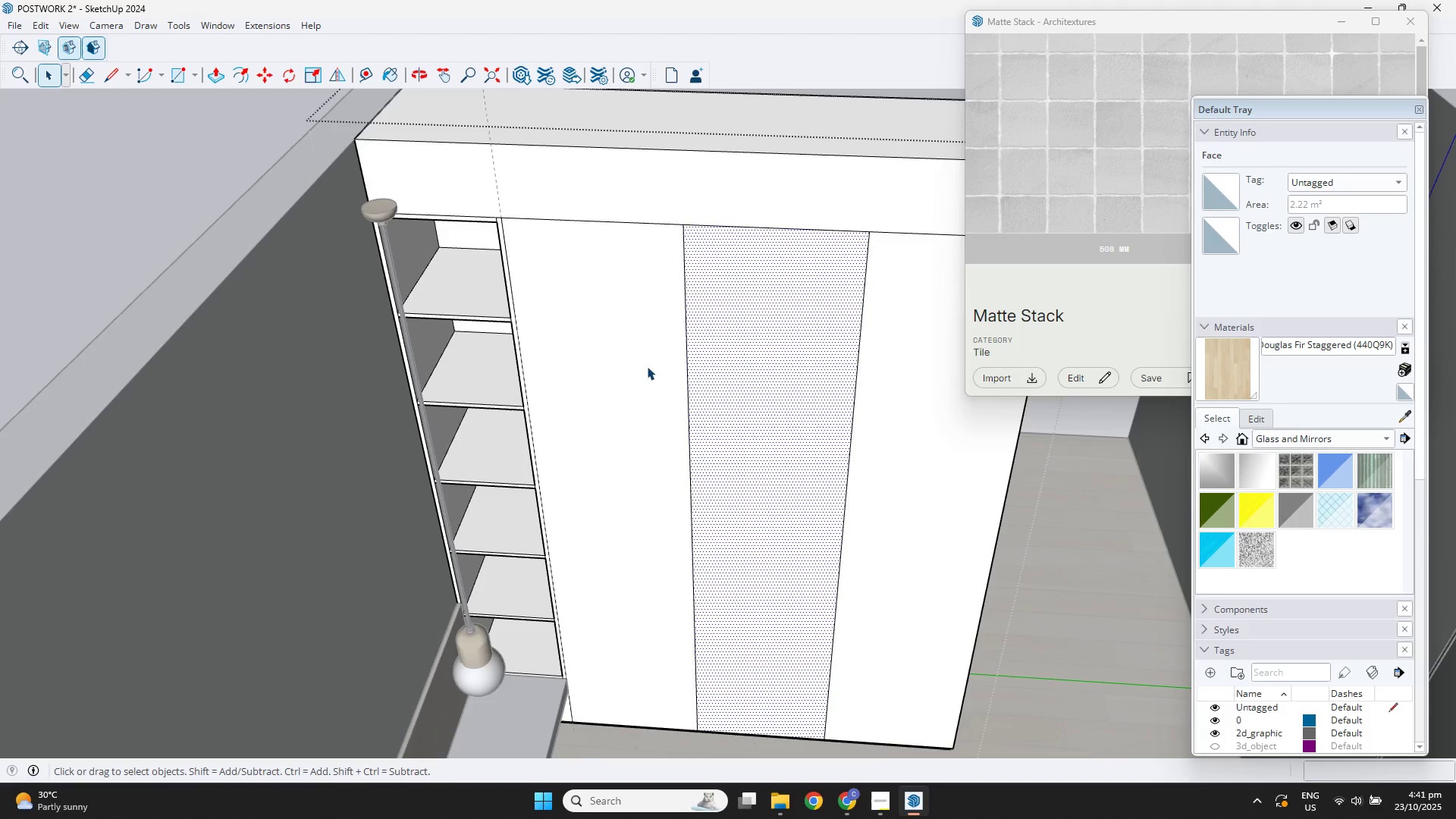 
left_click([647, 366])
 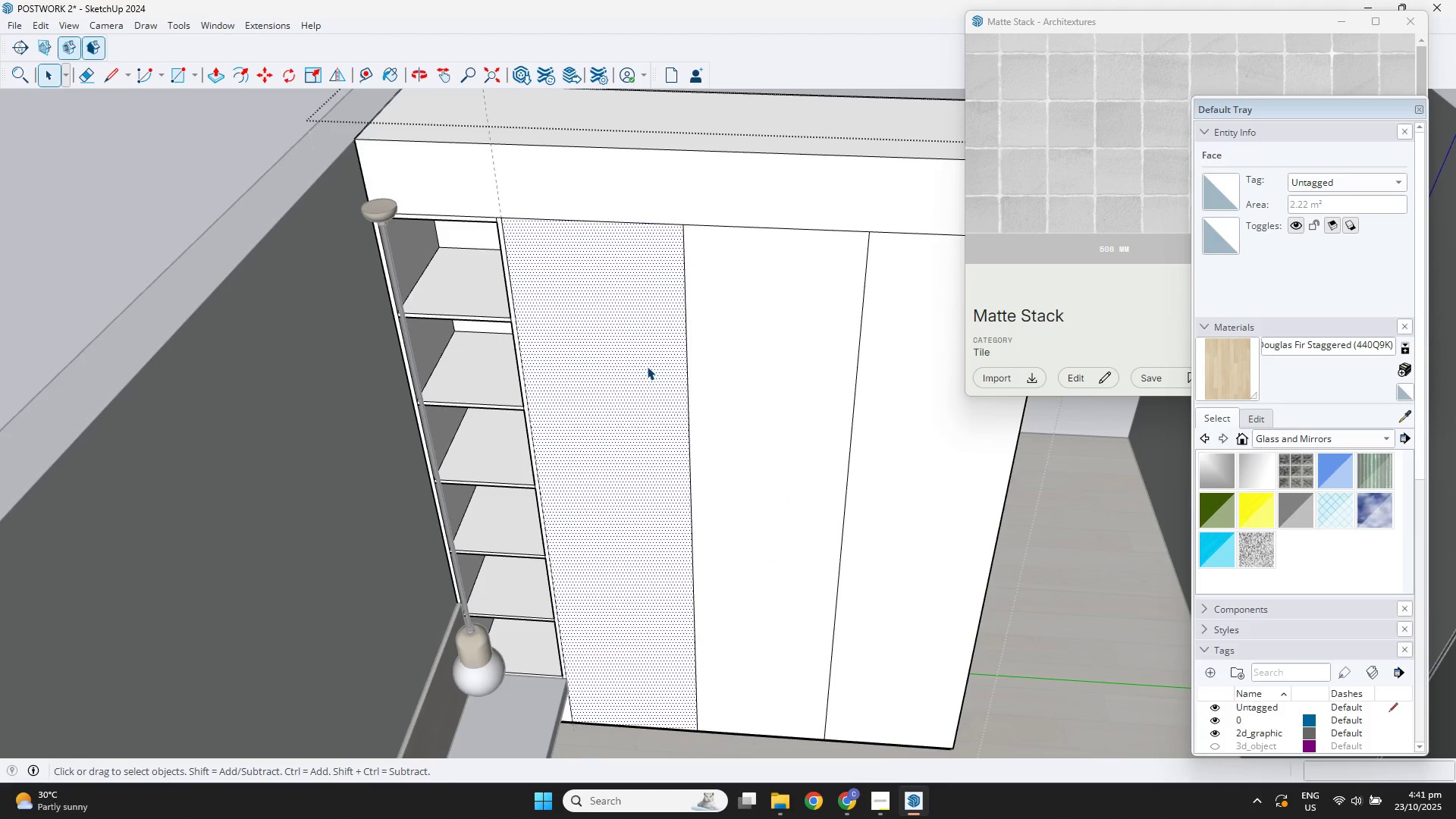 
key(F)
 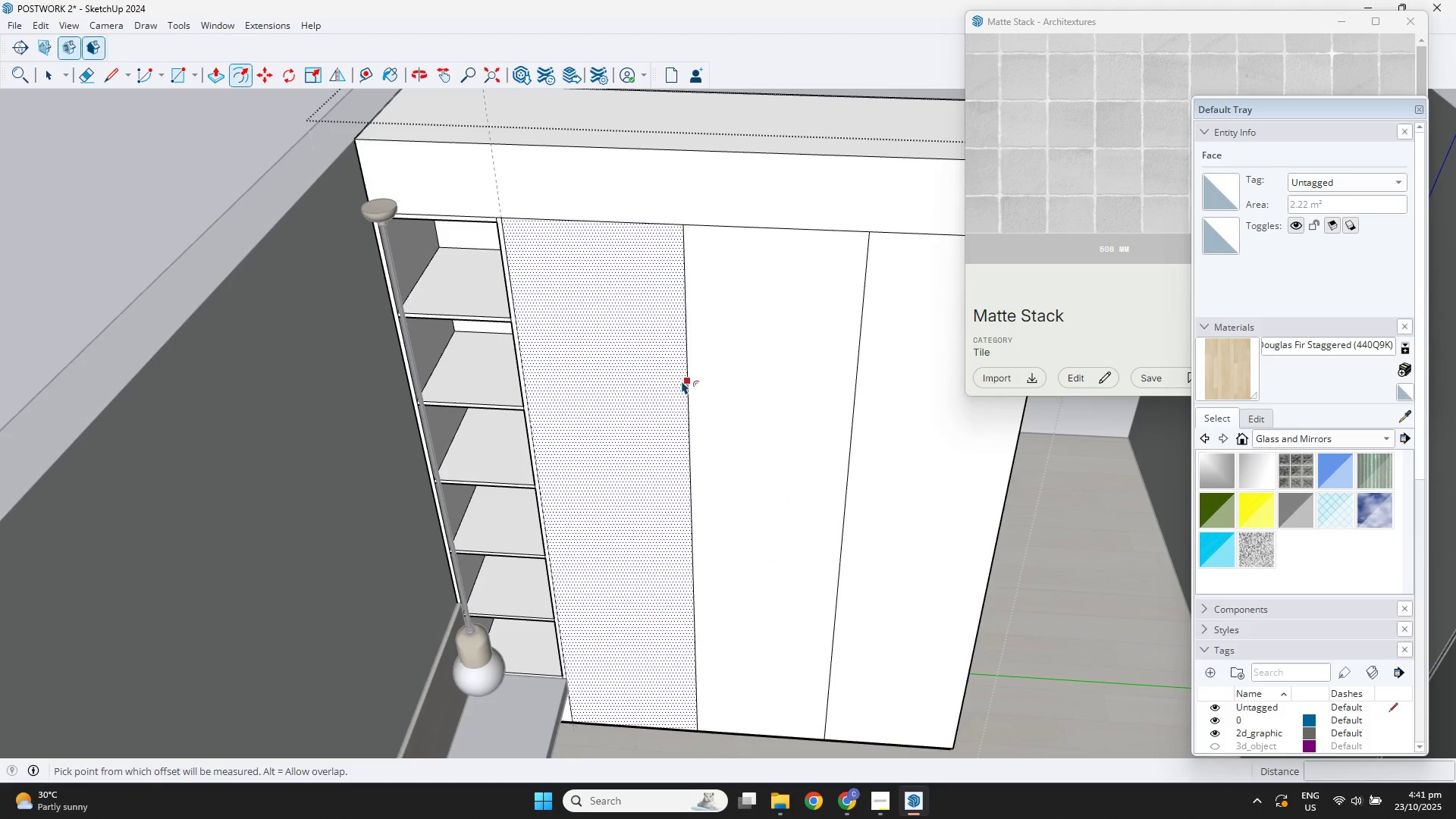 
left_click([682, 381])
 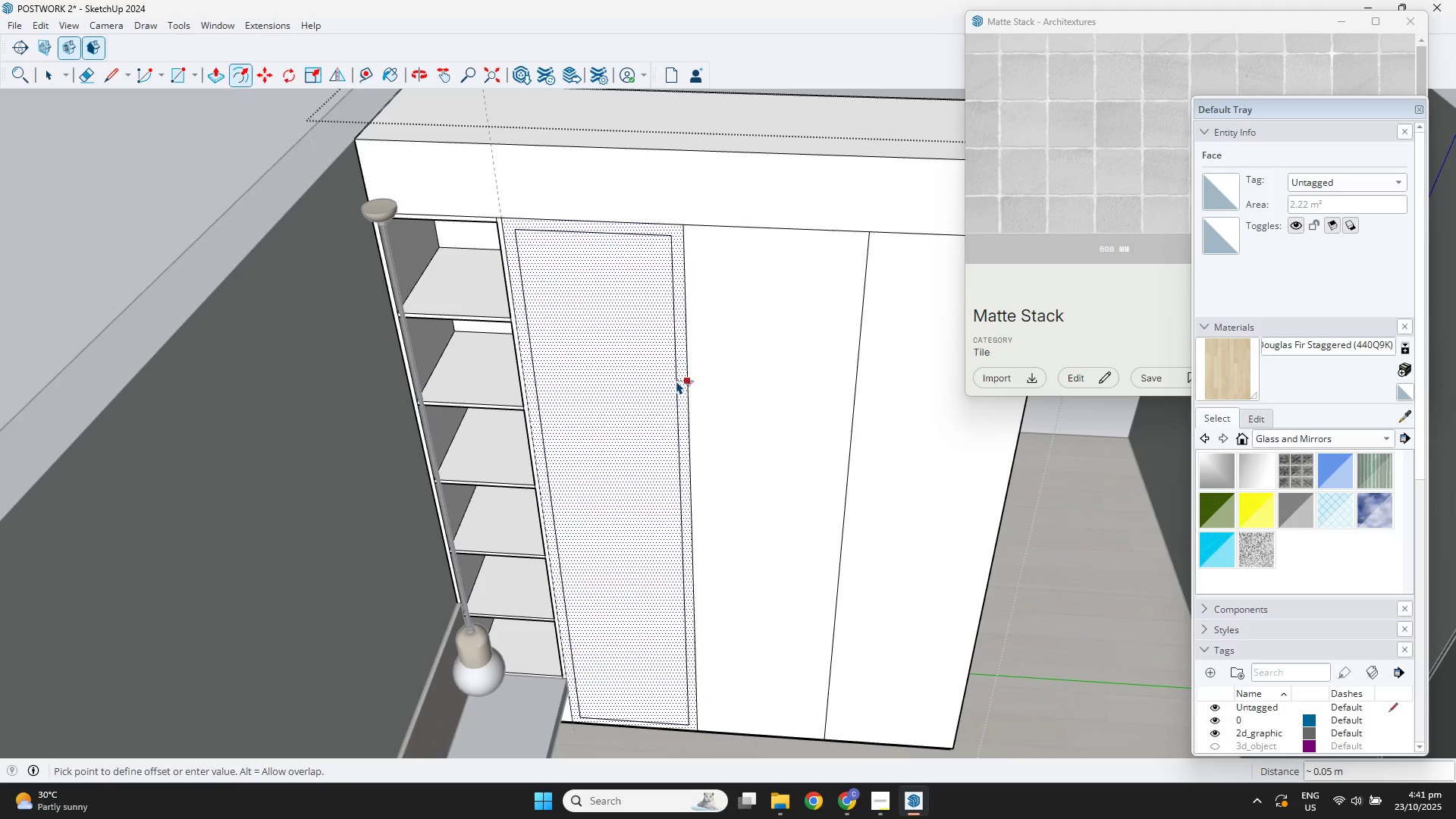 
key(NumpadDecimal)
 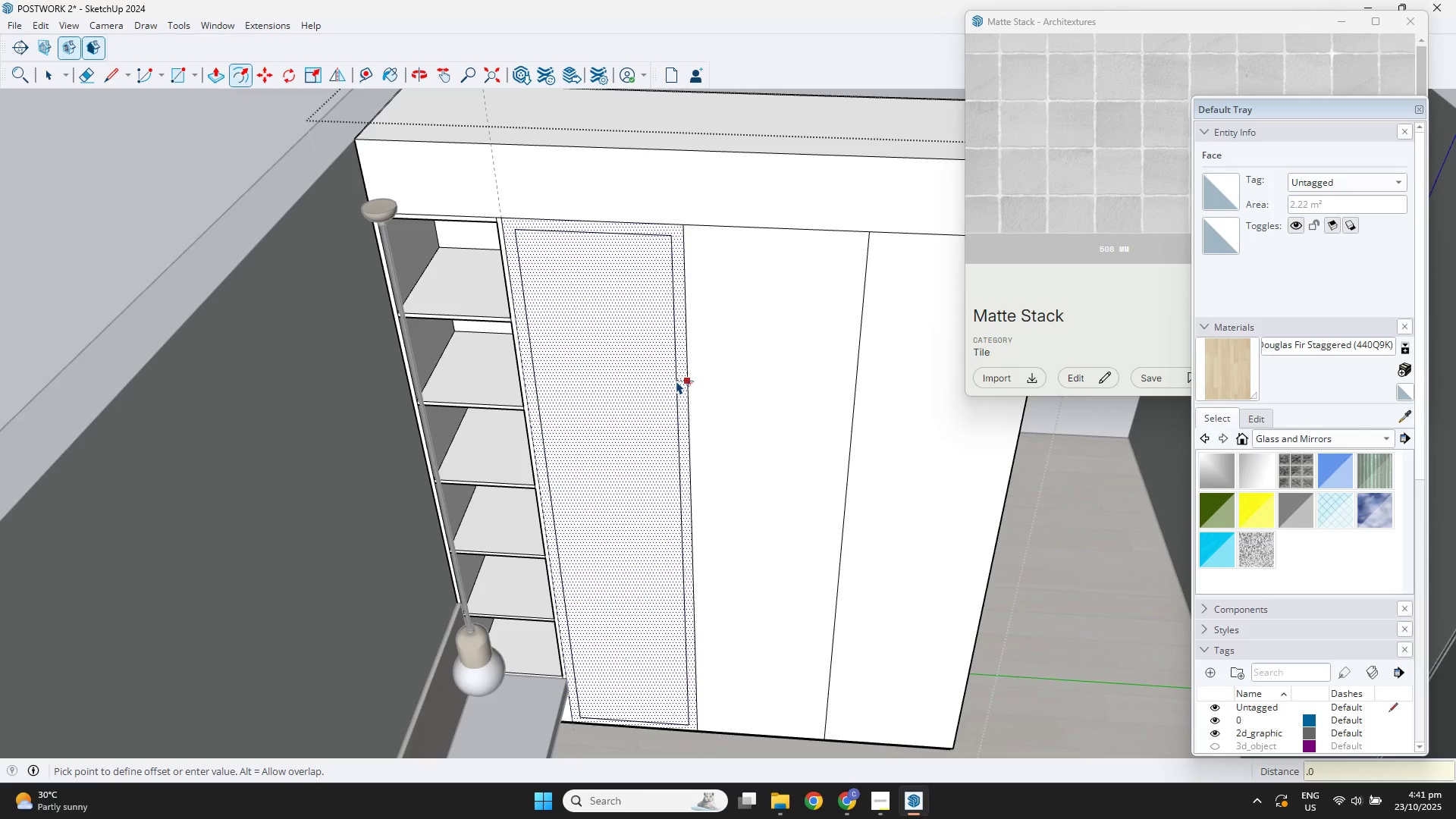 
key(Numpad0)
 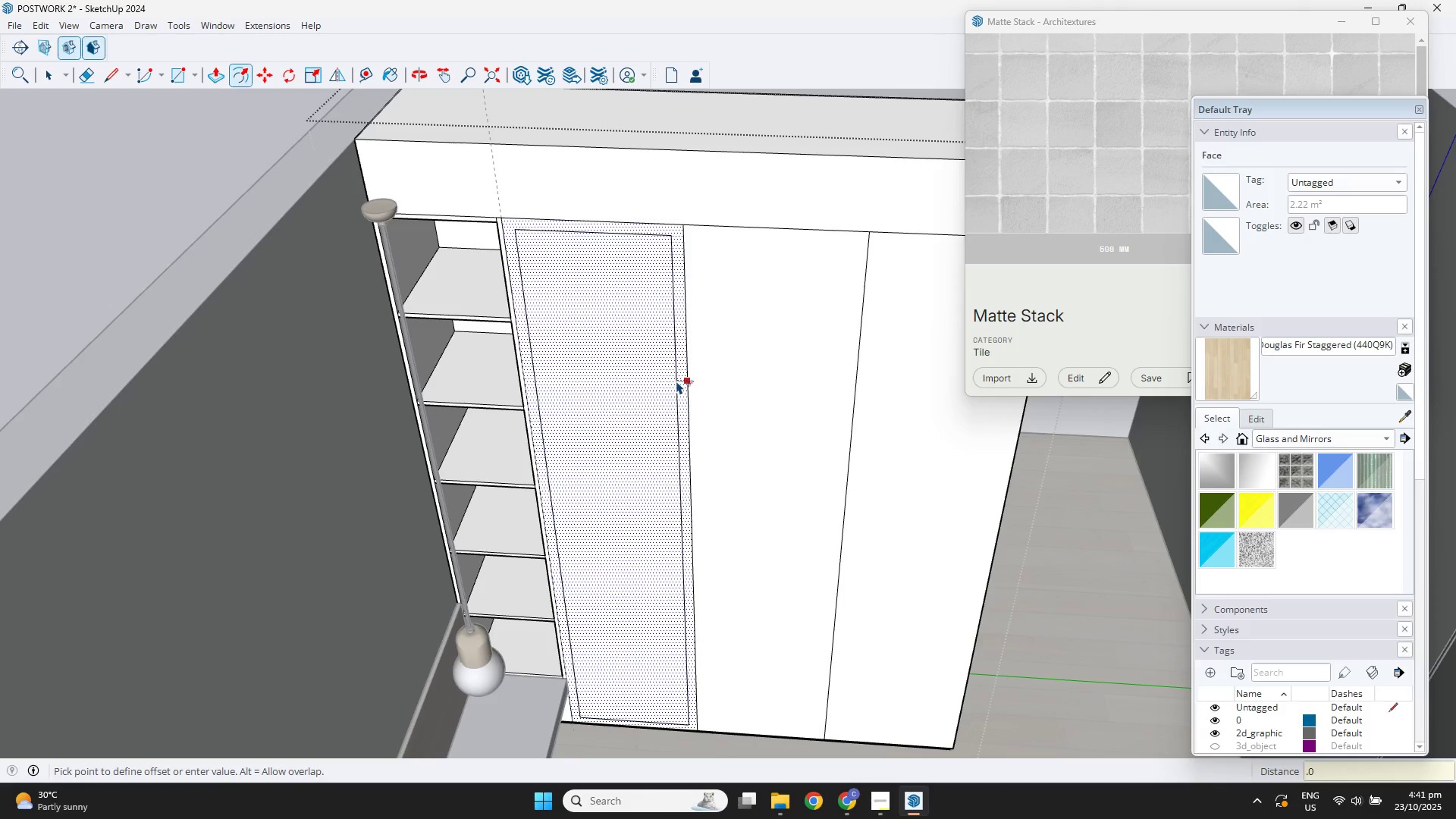 
key(Numpad0)
 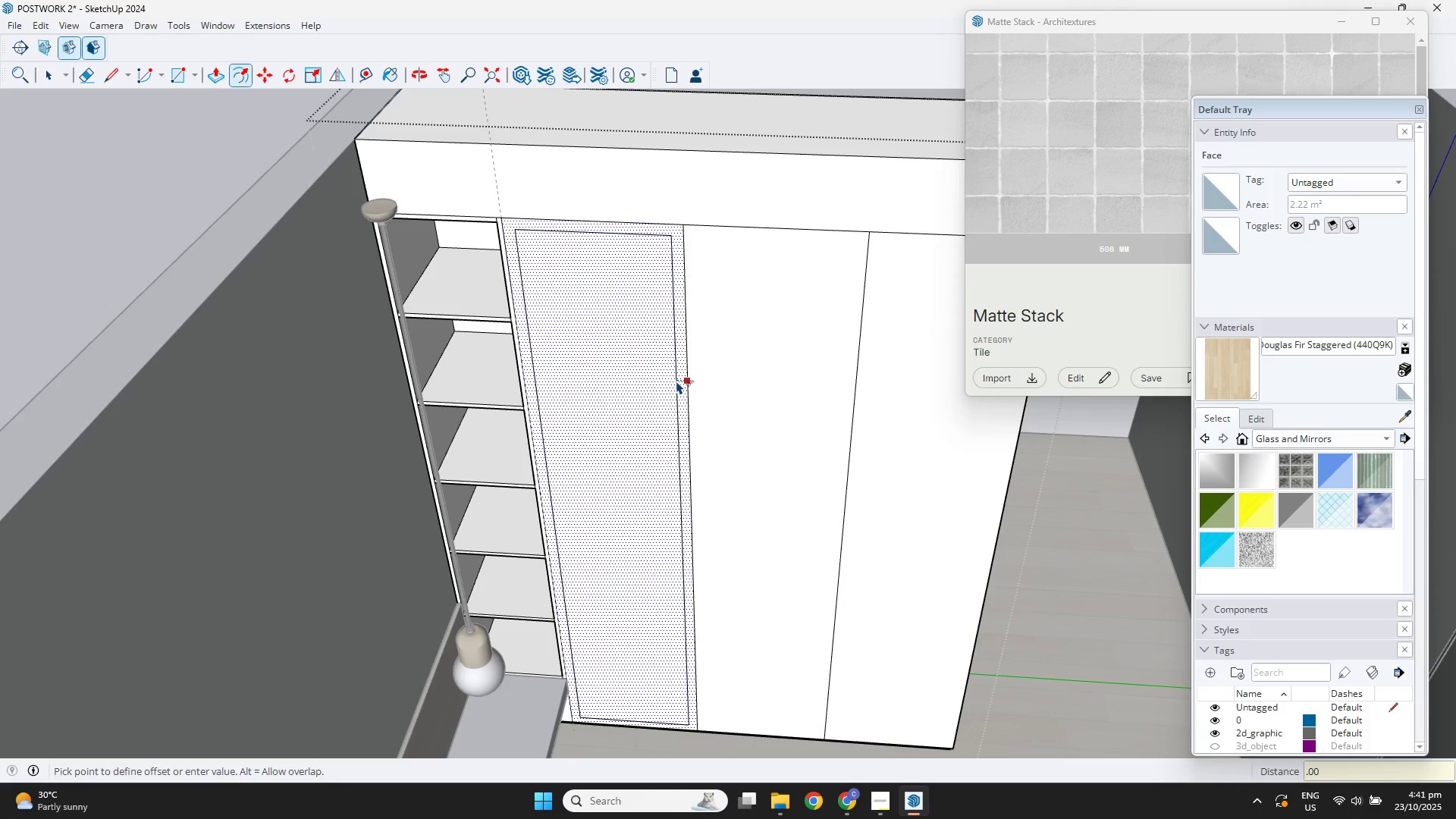 
key(Numpad5)
 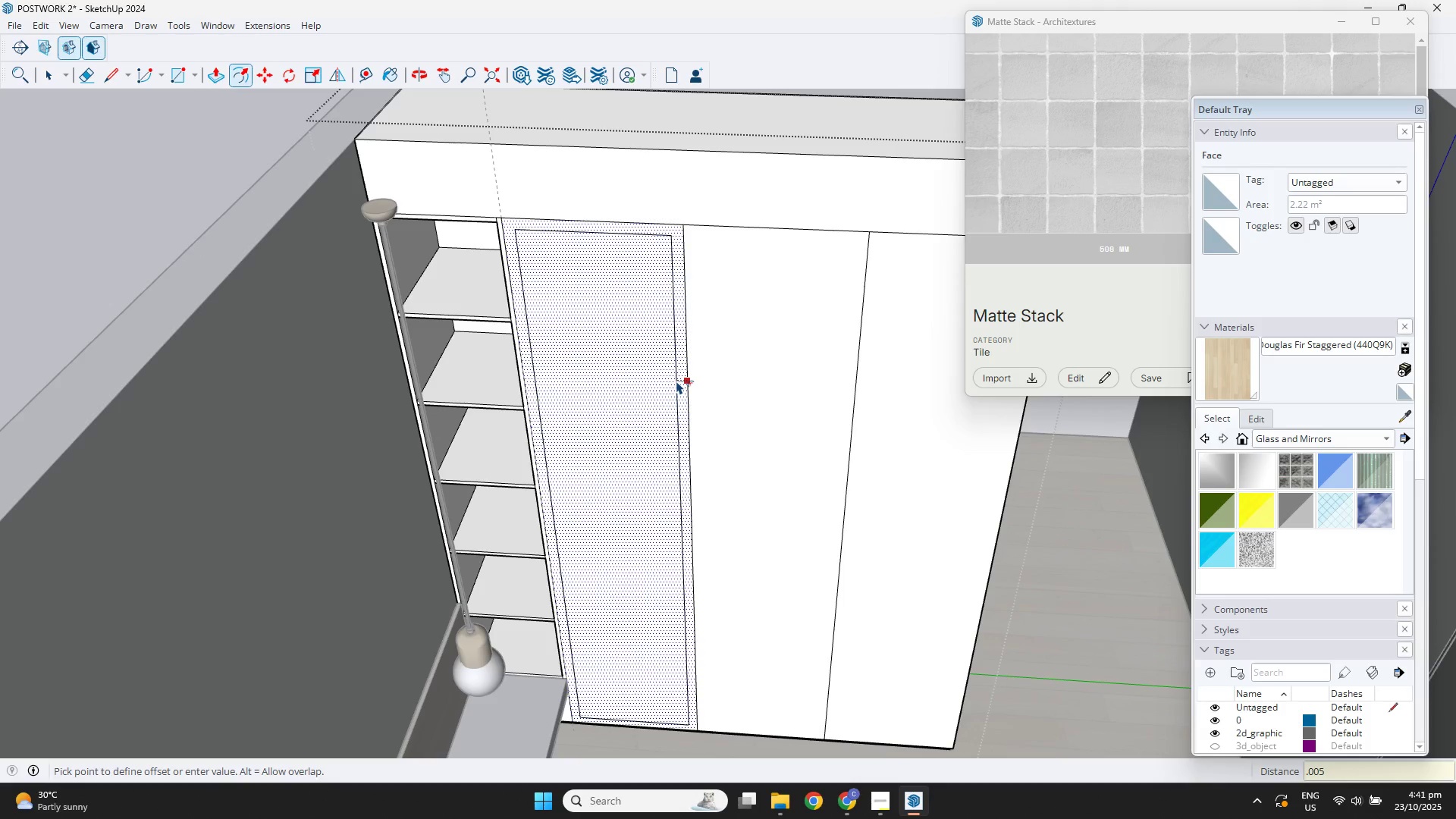 
key(NumpadEnter)
 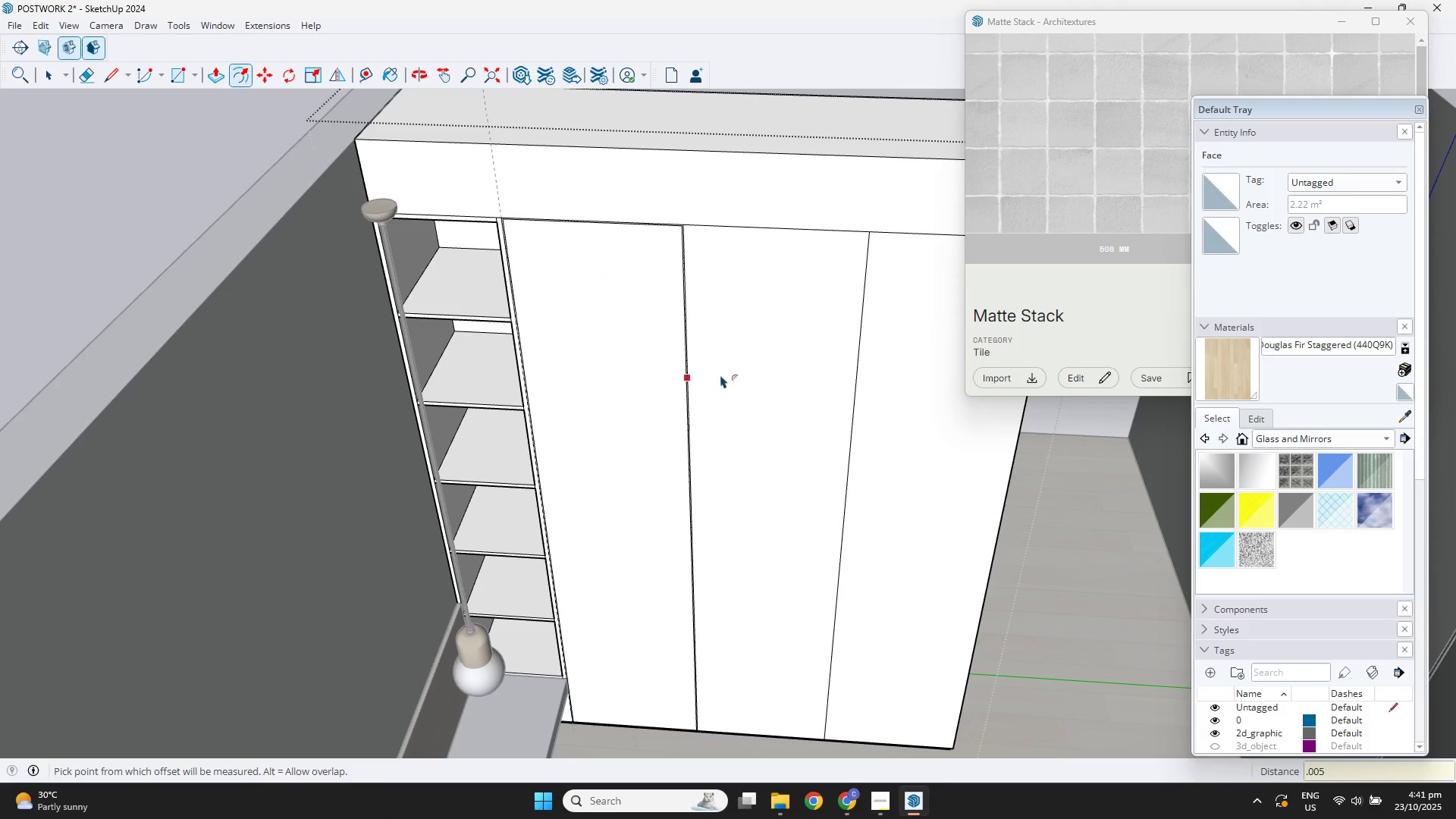 
key(Space)
 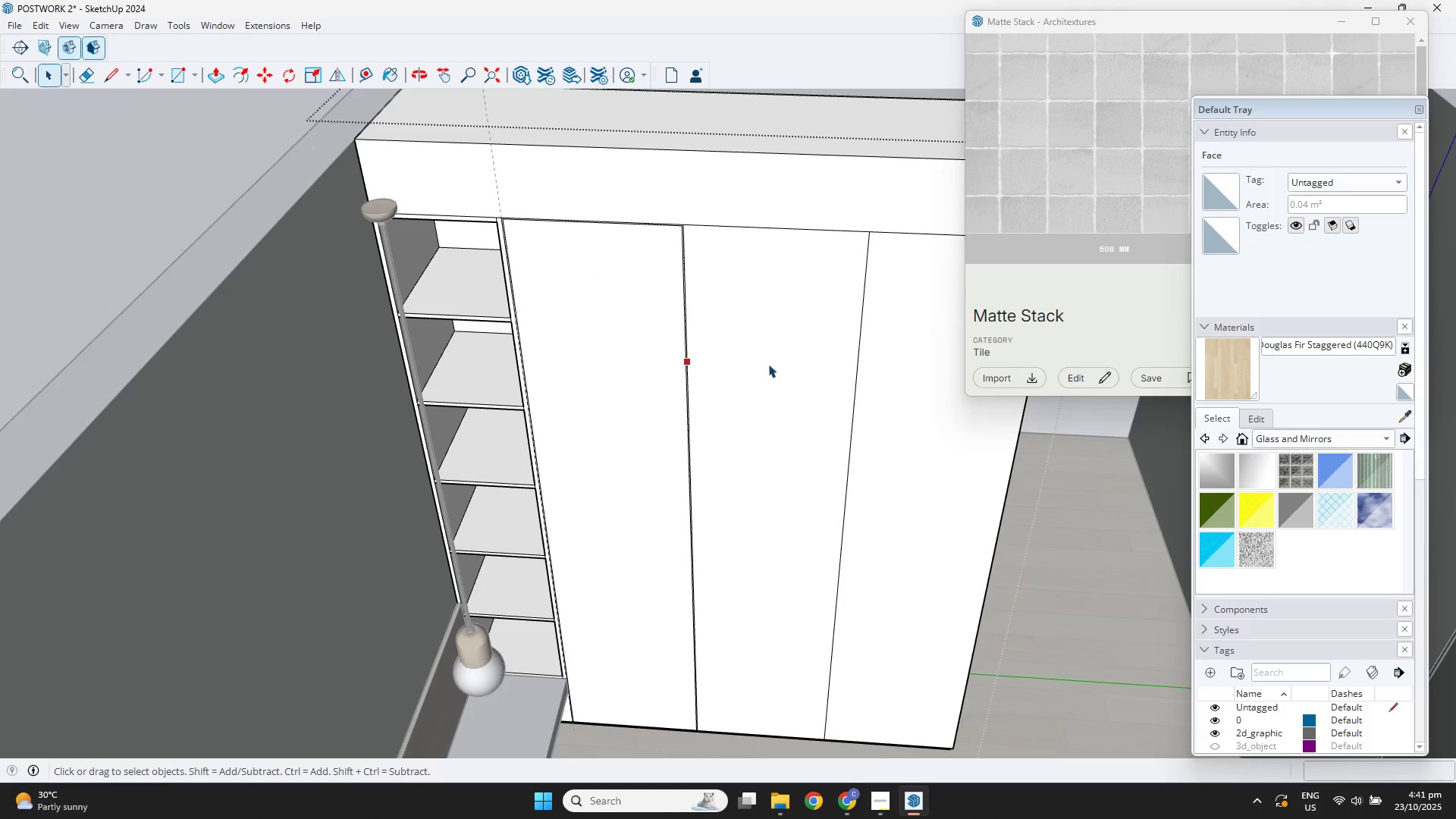 
left_click([768, 364])
 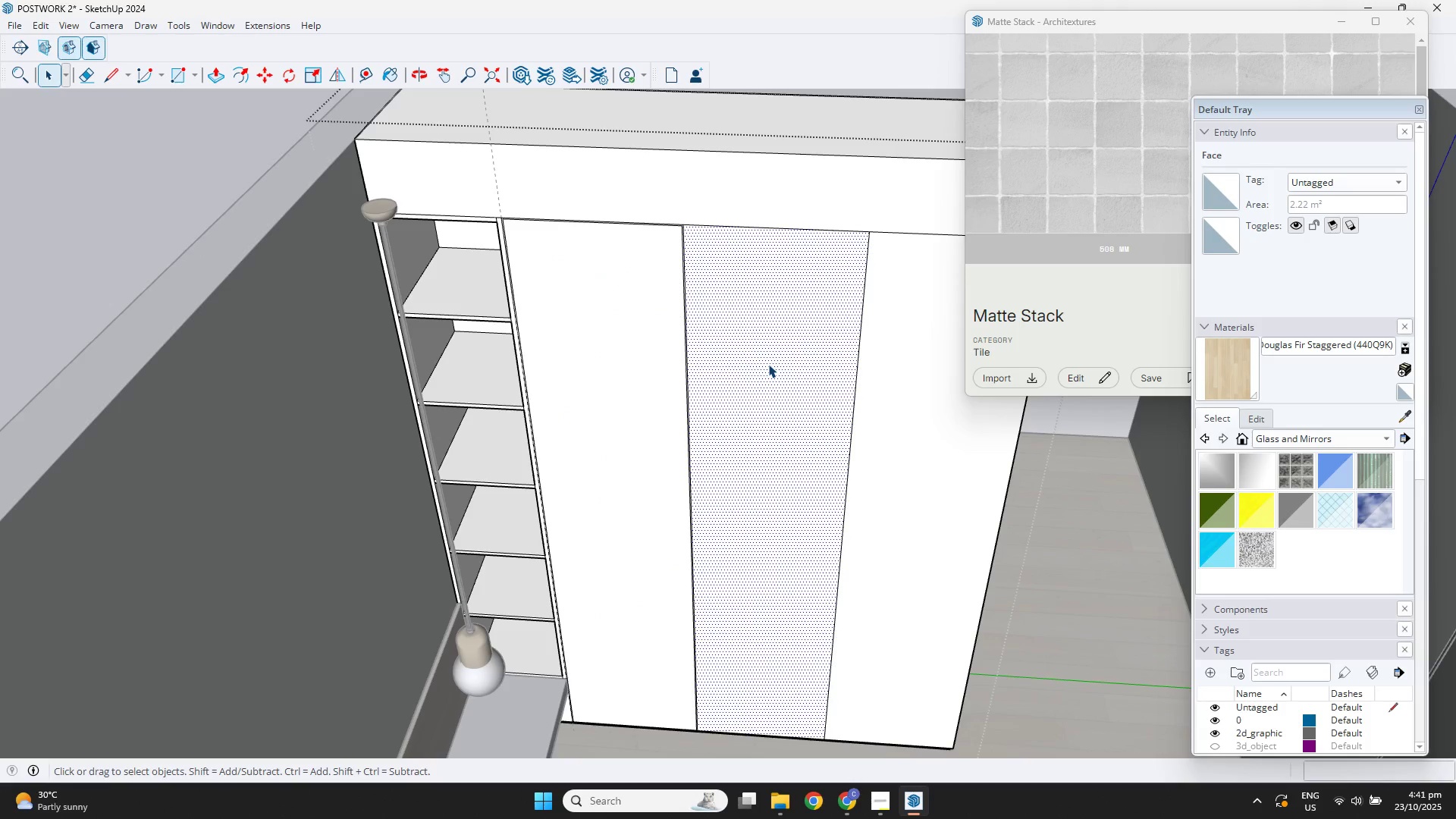 
key(F)
 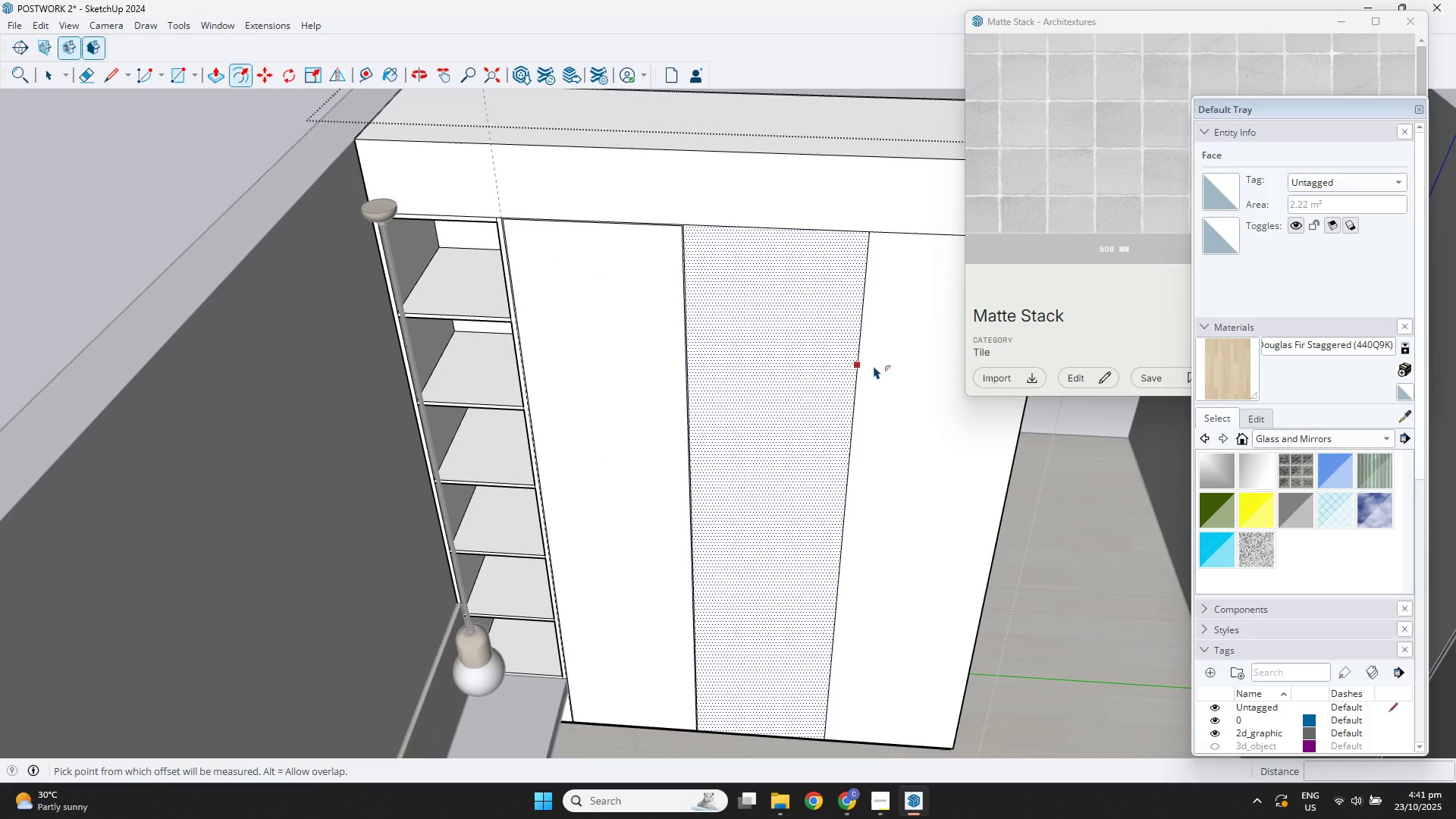 
left_click([874, 366])
 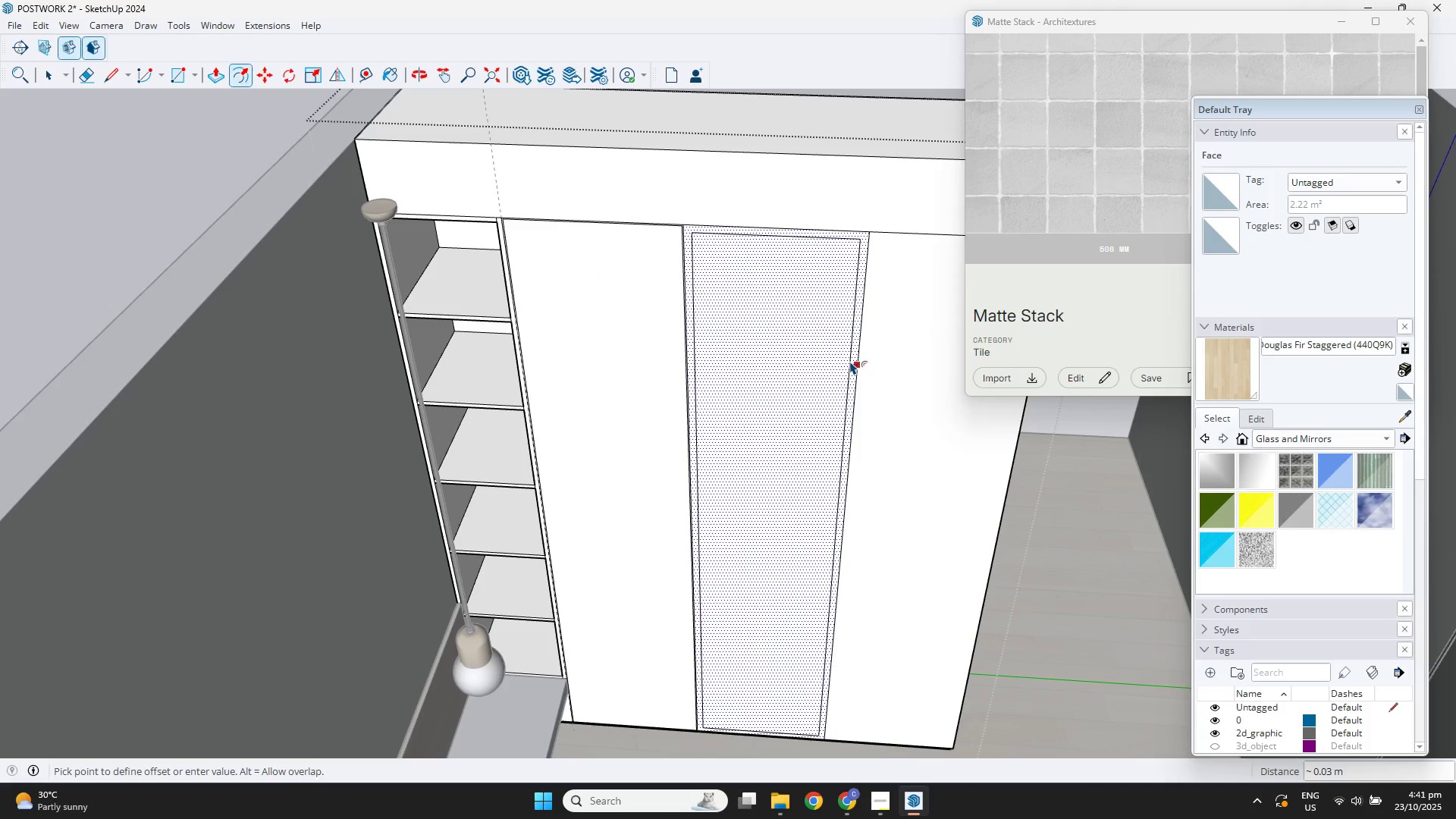 
key(NumpadDecimal)
 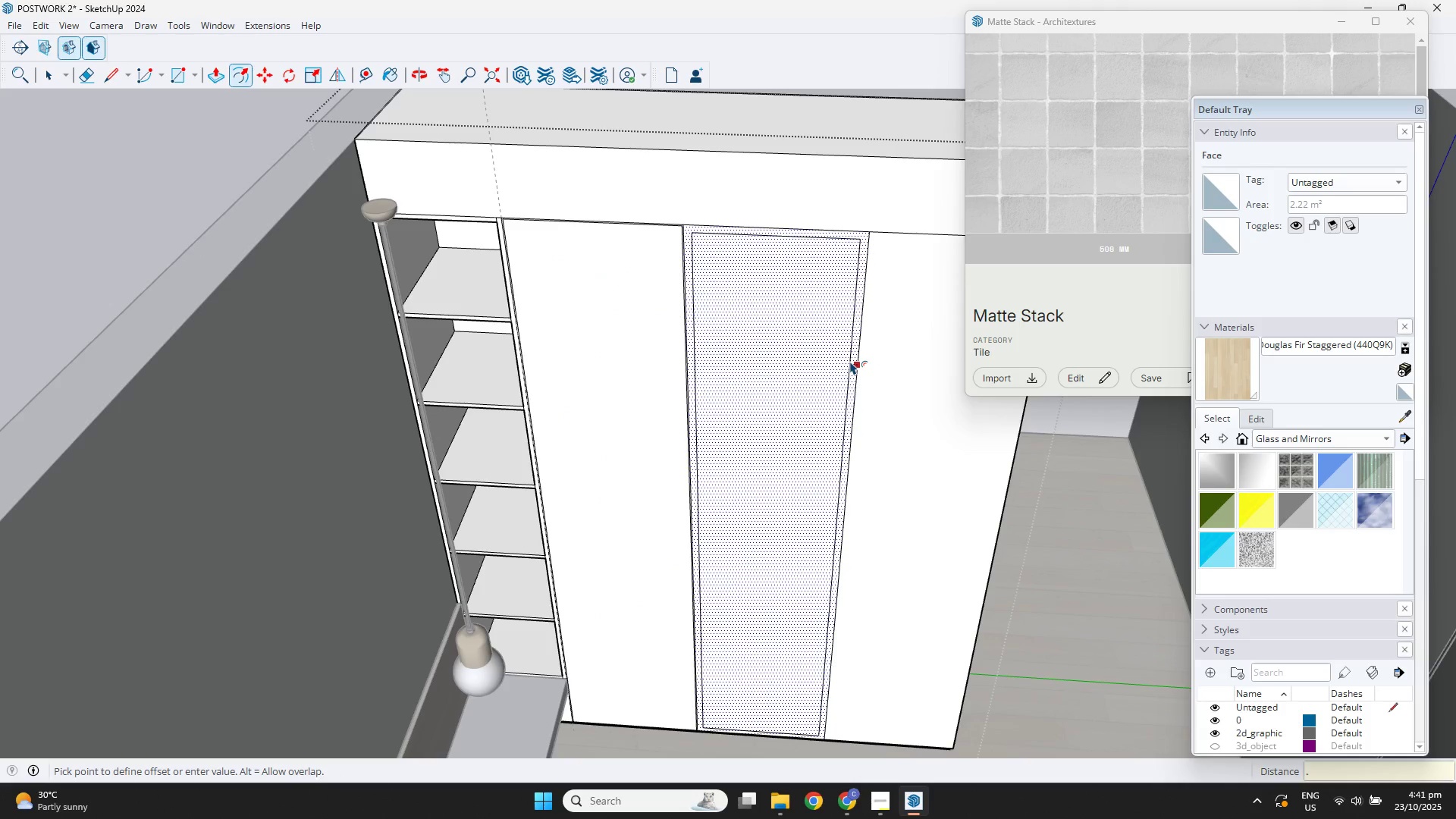 
key(Numpad0)
 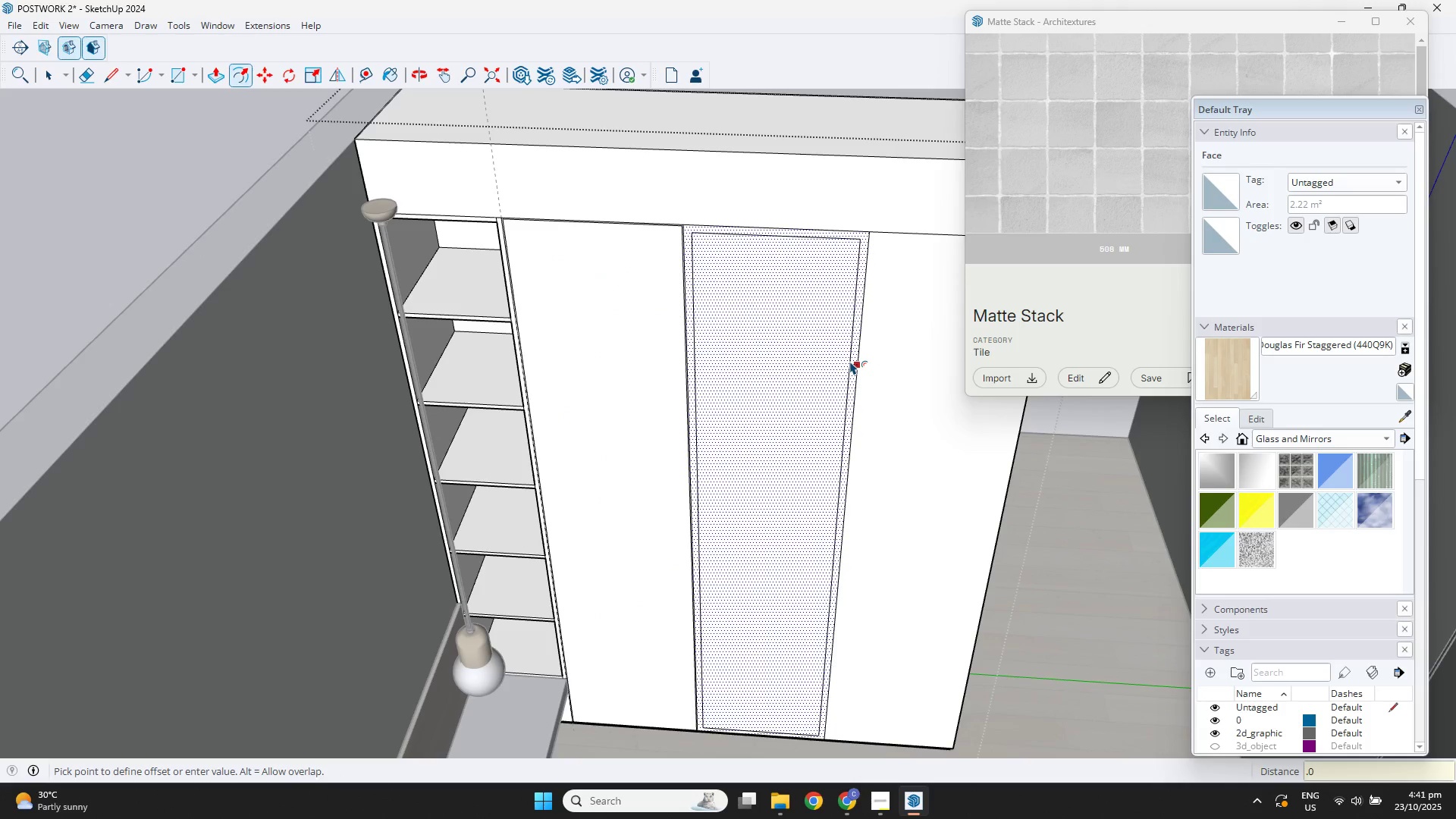 
key(Numpad0)
 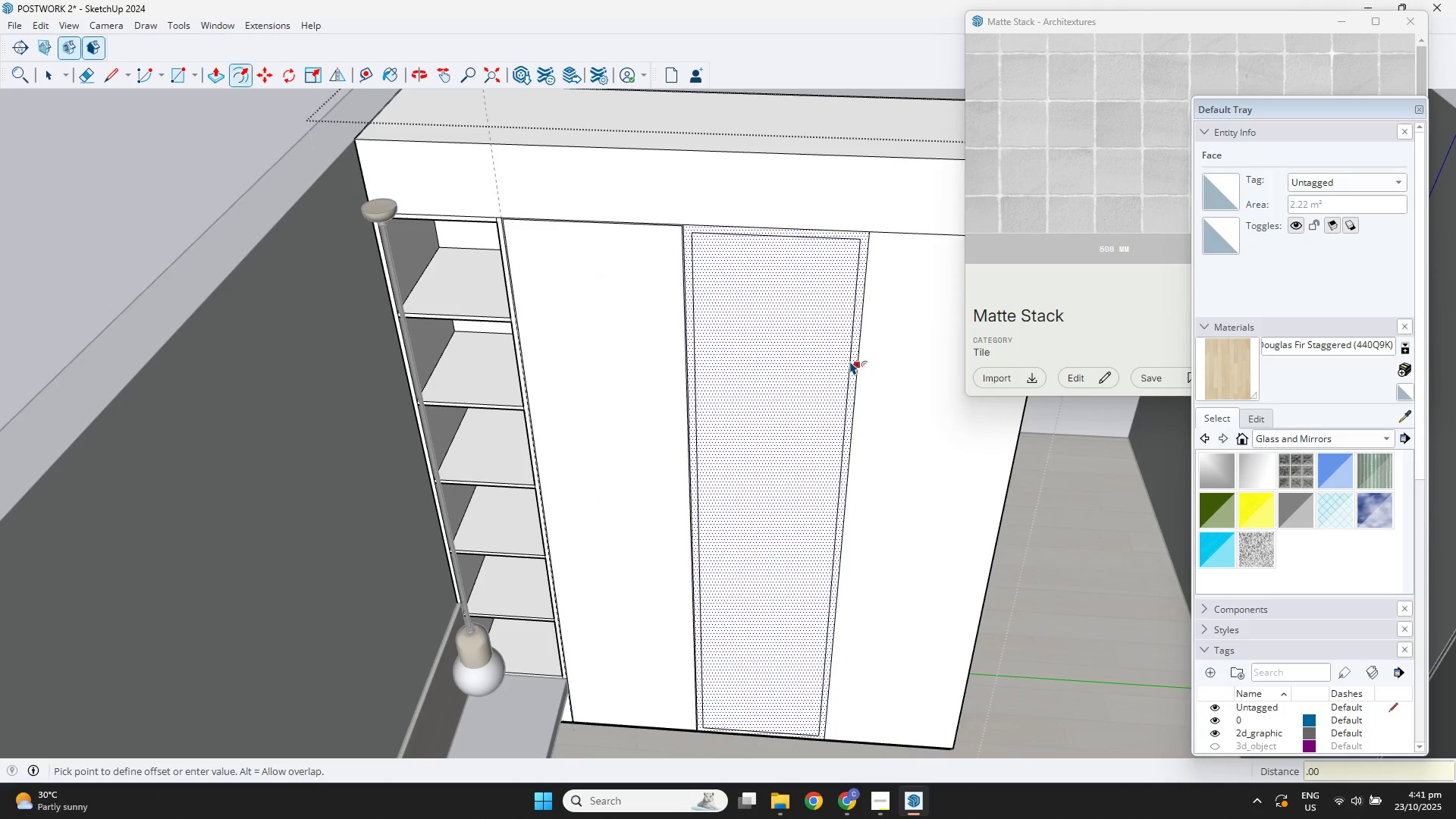 
key(Numpad5)
 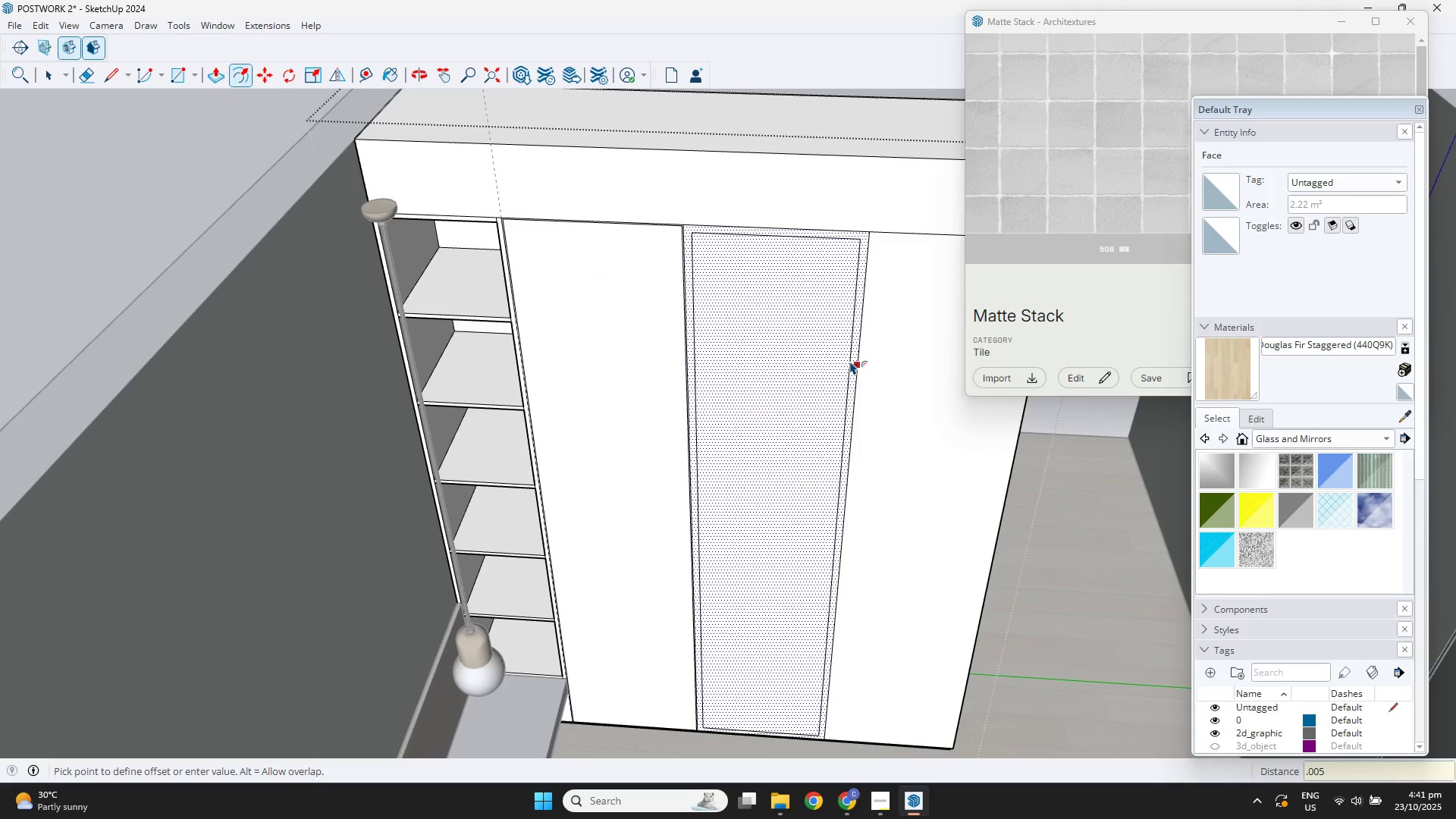 
key(NumpadEnter)
 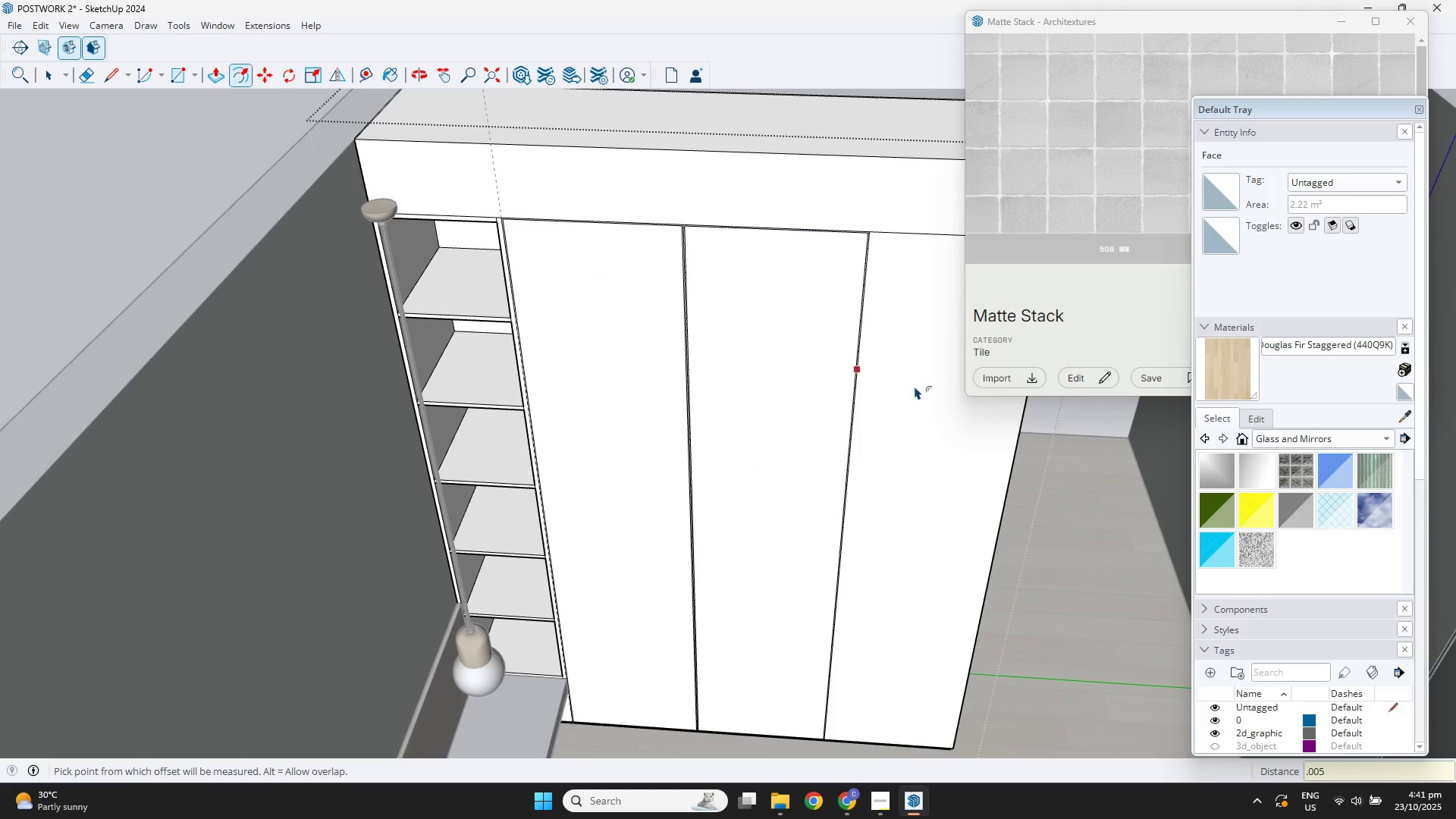 
key(Space)
 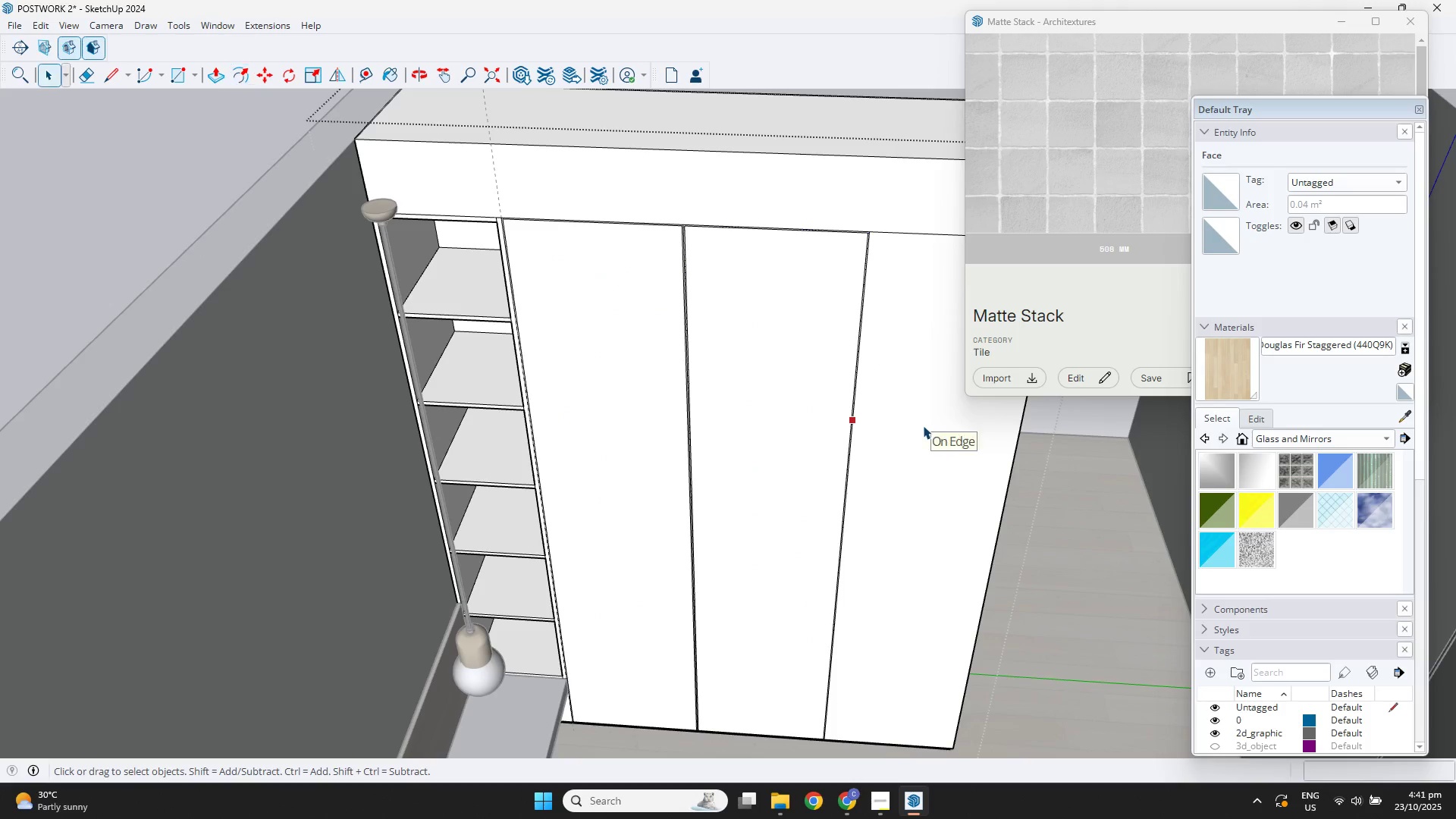 
left_click([923, 425])
 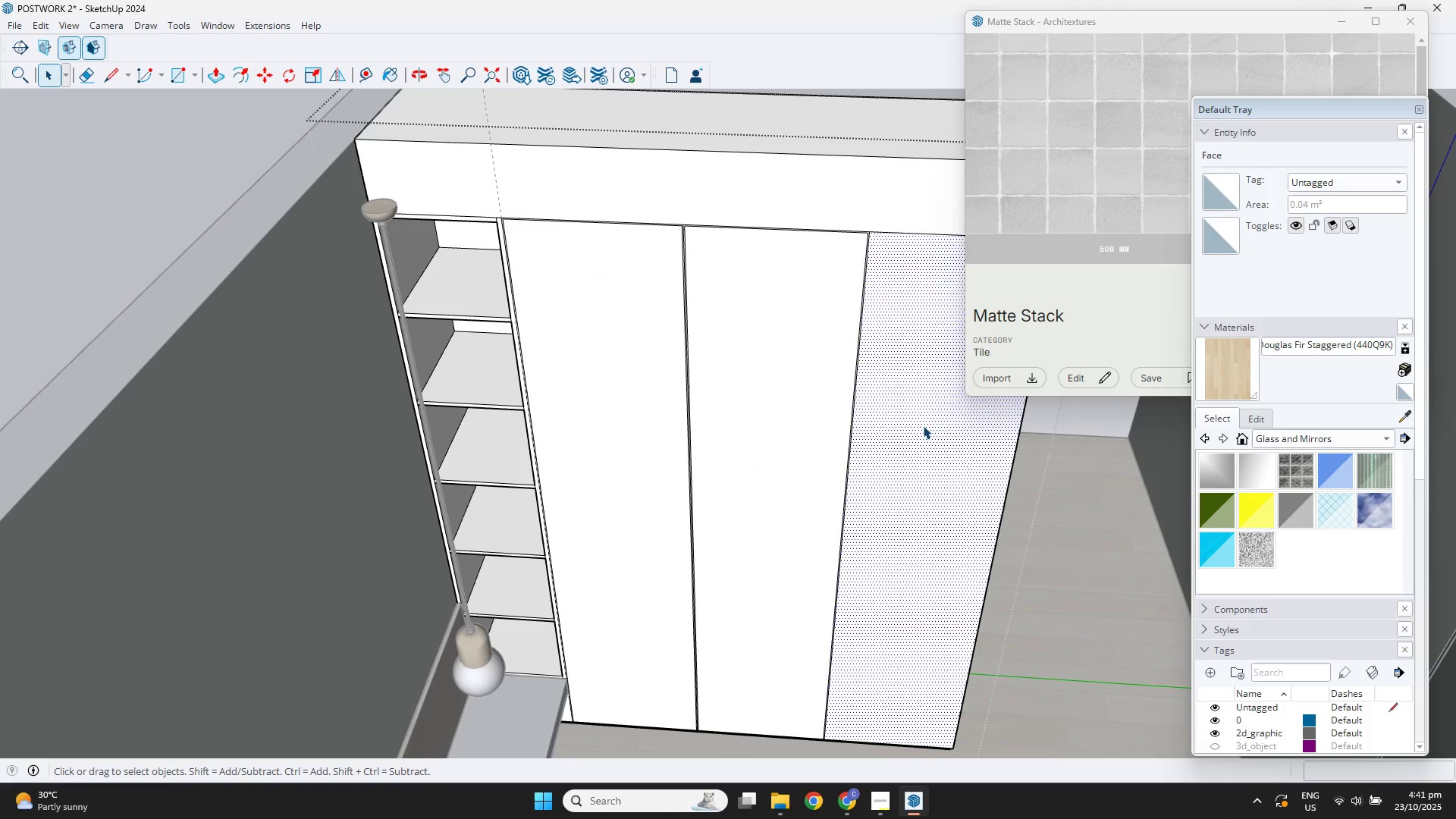 
key(F)
 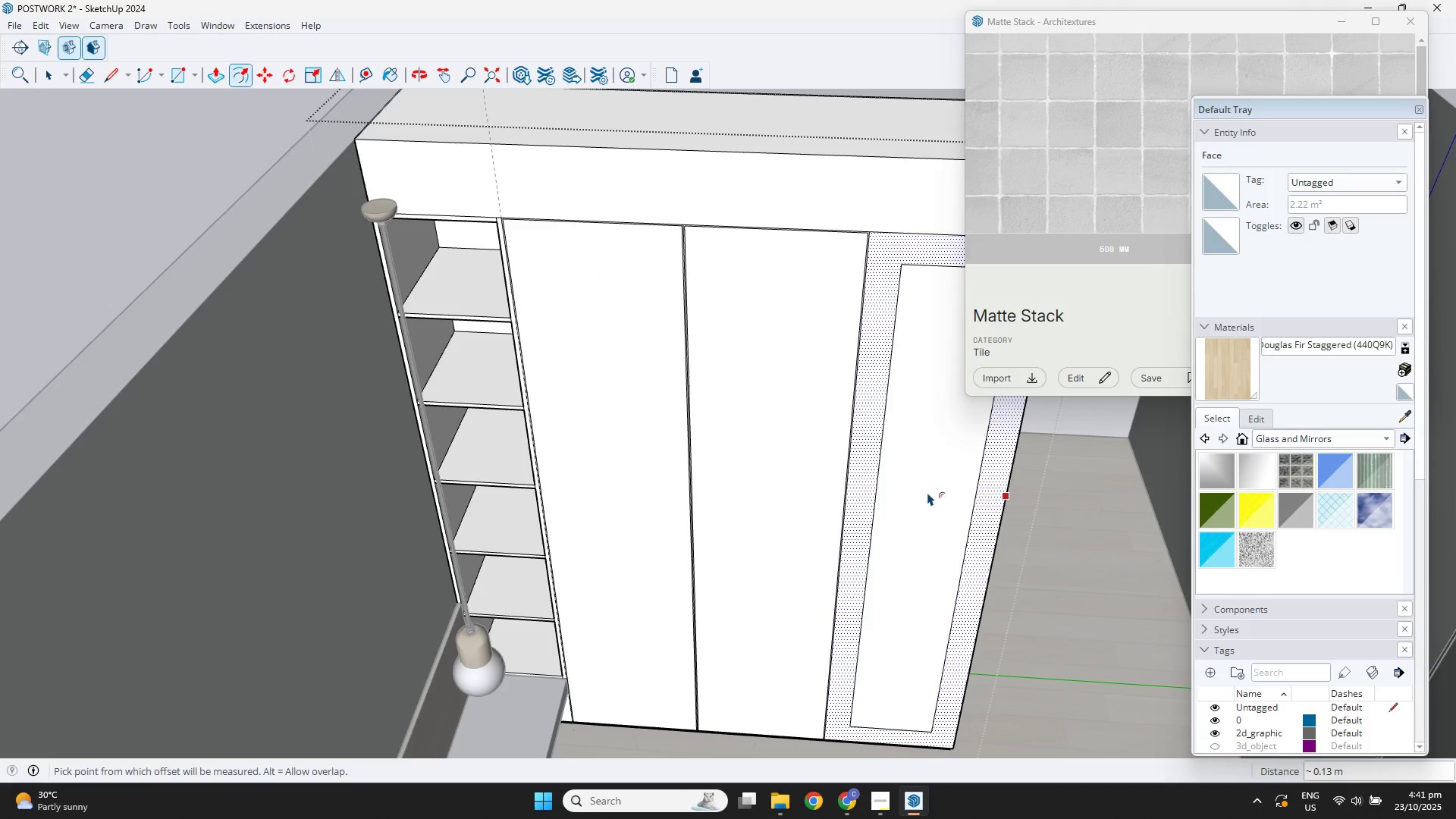 
key(NumpadDecimal)
 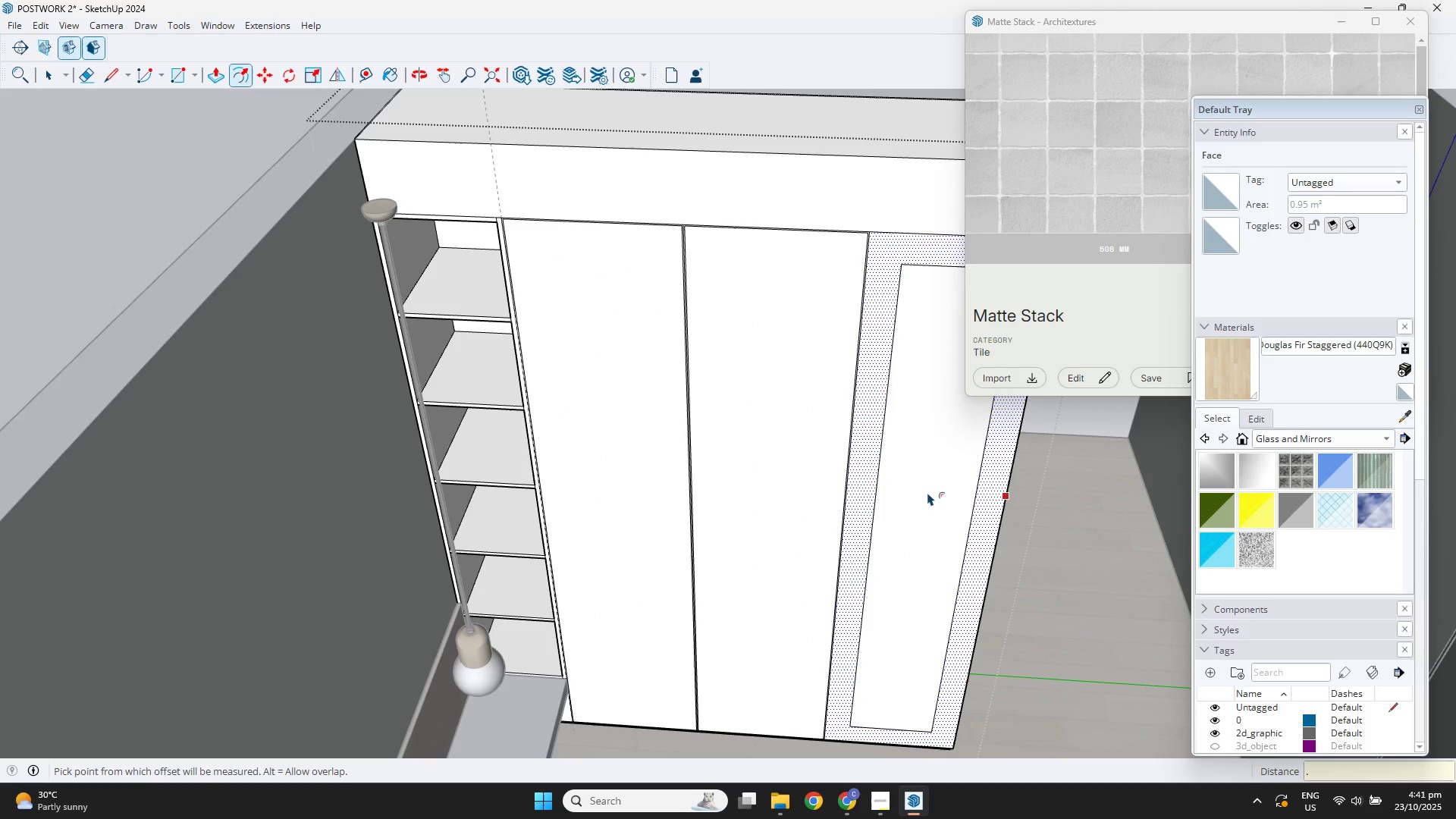 
key(Numpad0)
 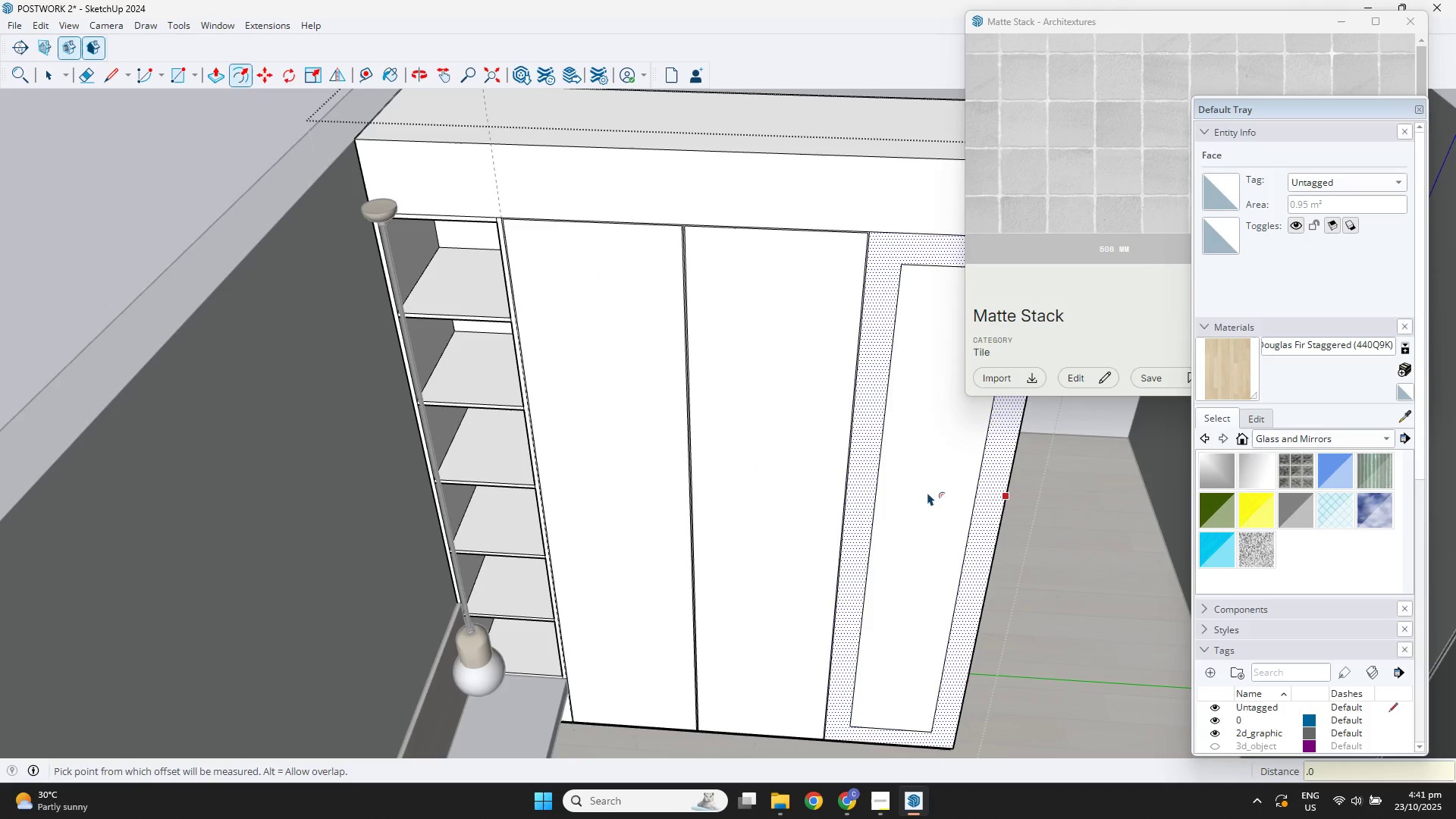 
key(Numpad0)
 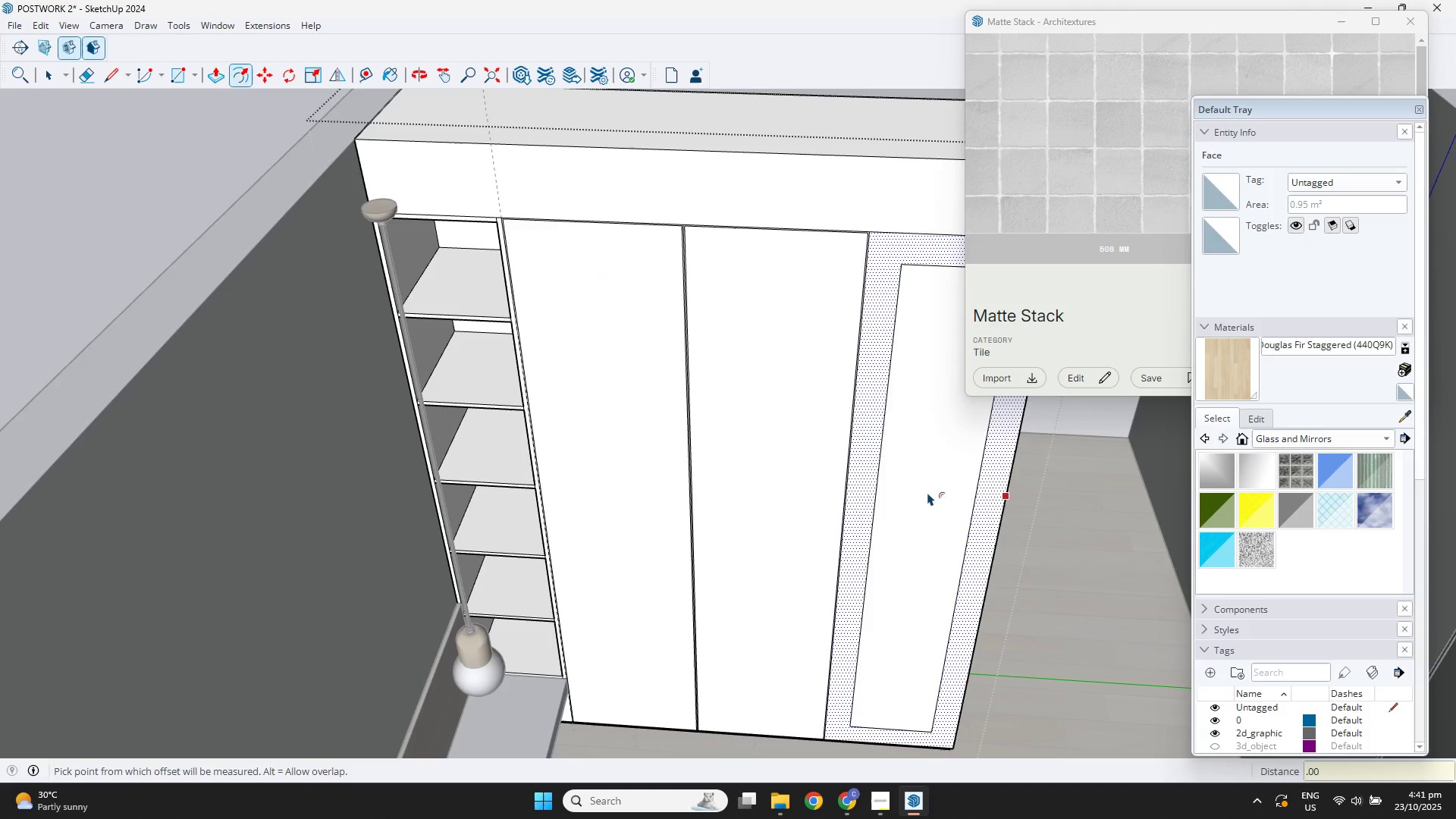 
key(Numpad5)
 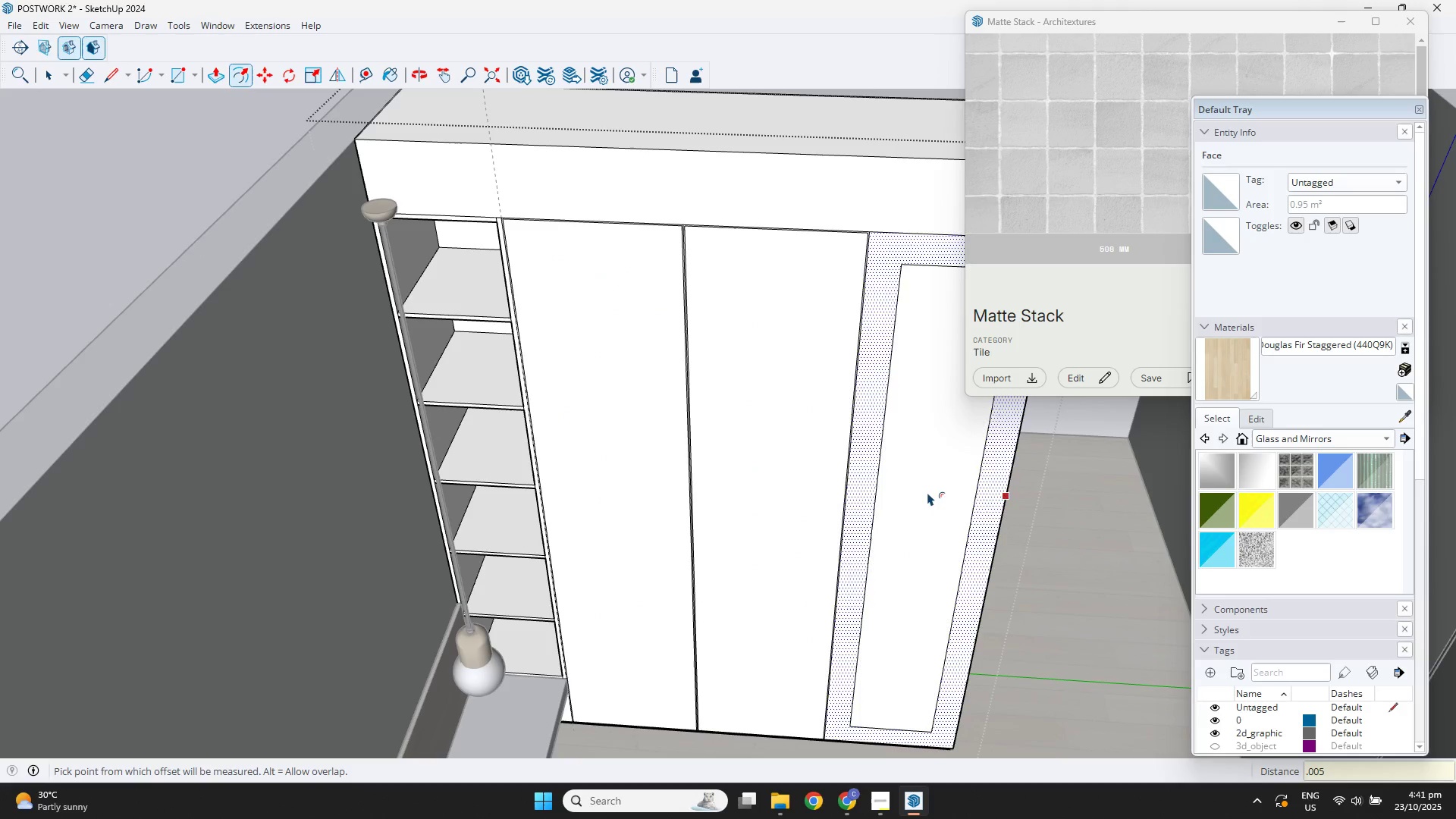 
key(NumpadEnter)
 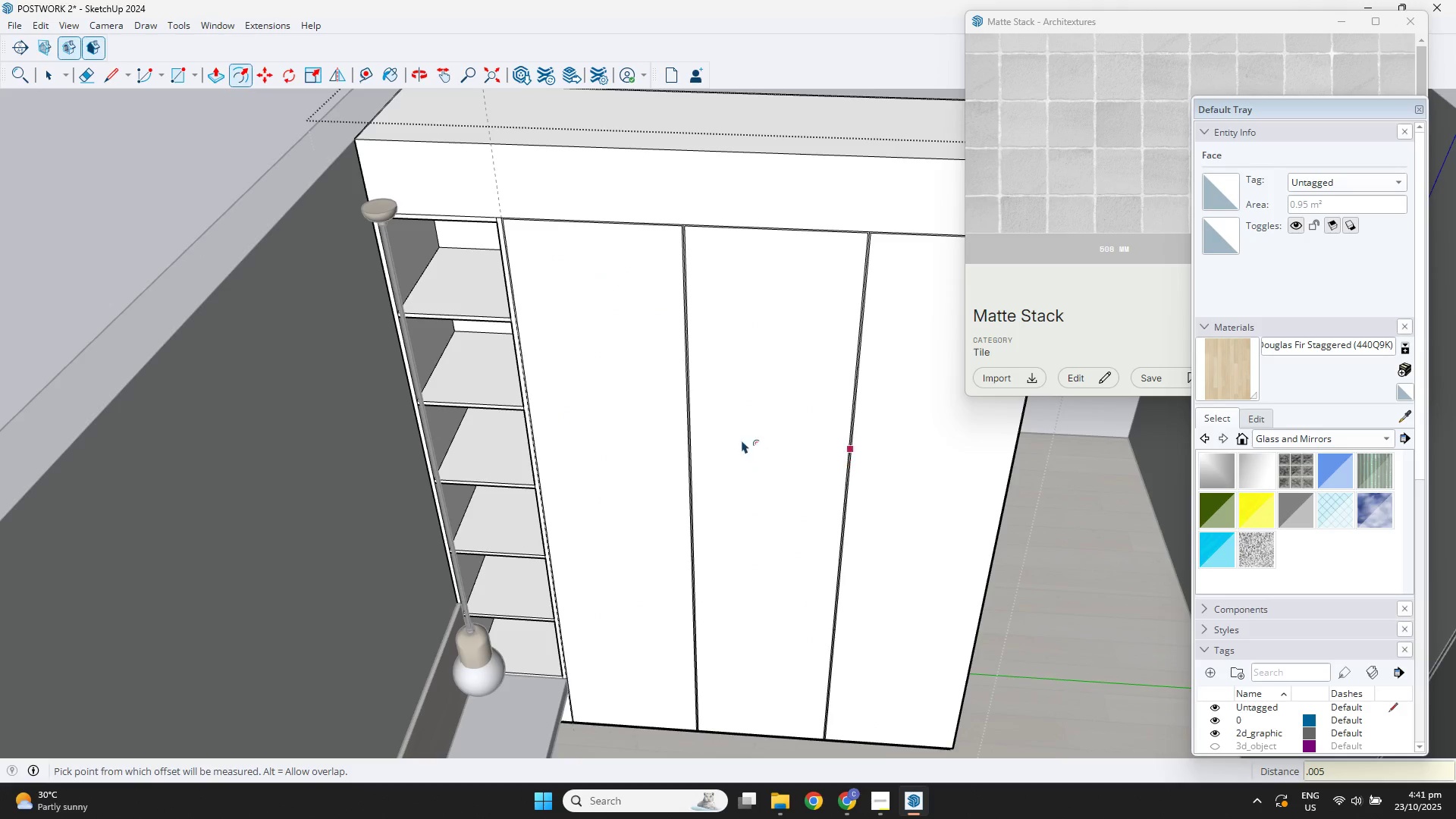 
key(Space)
 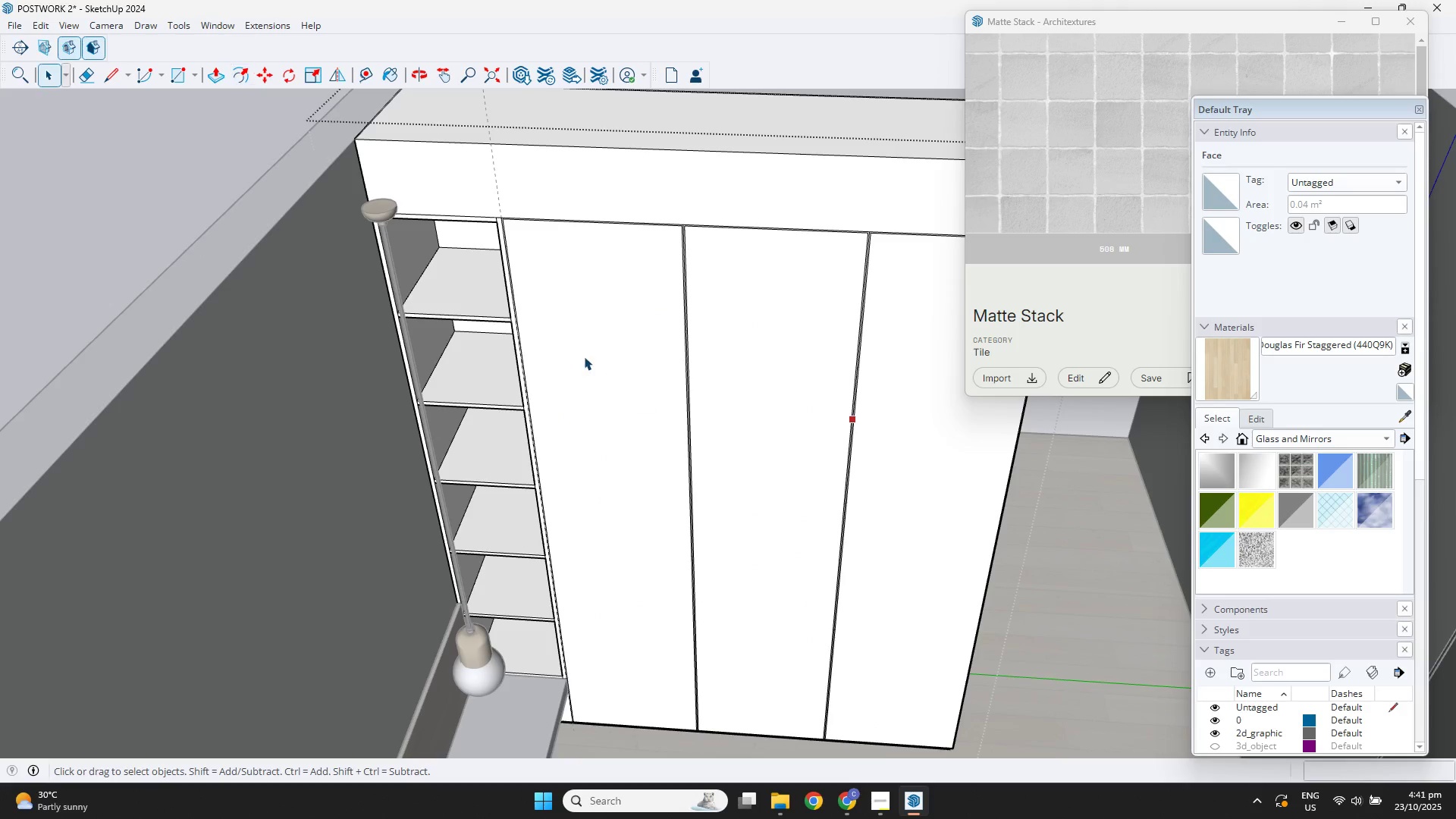 
left_click([584, 356])
 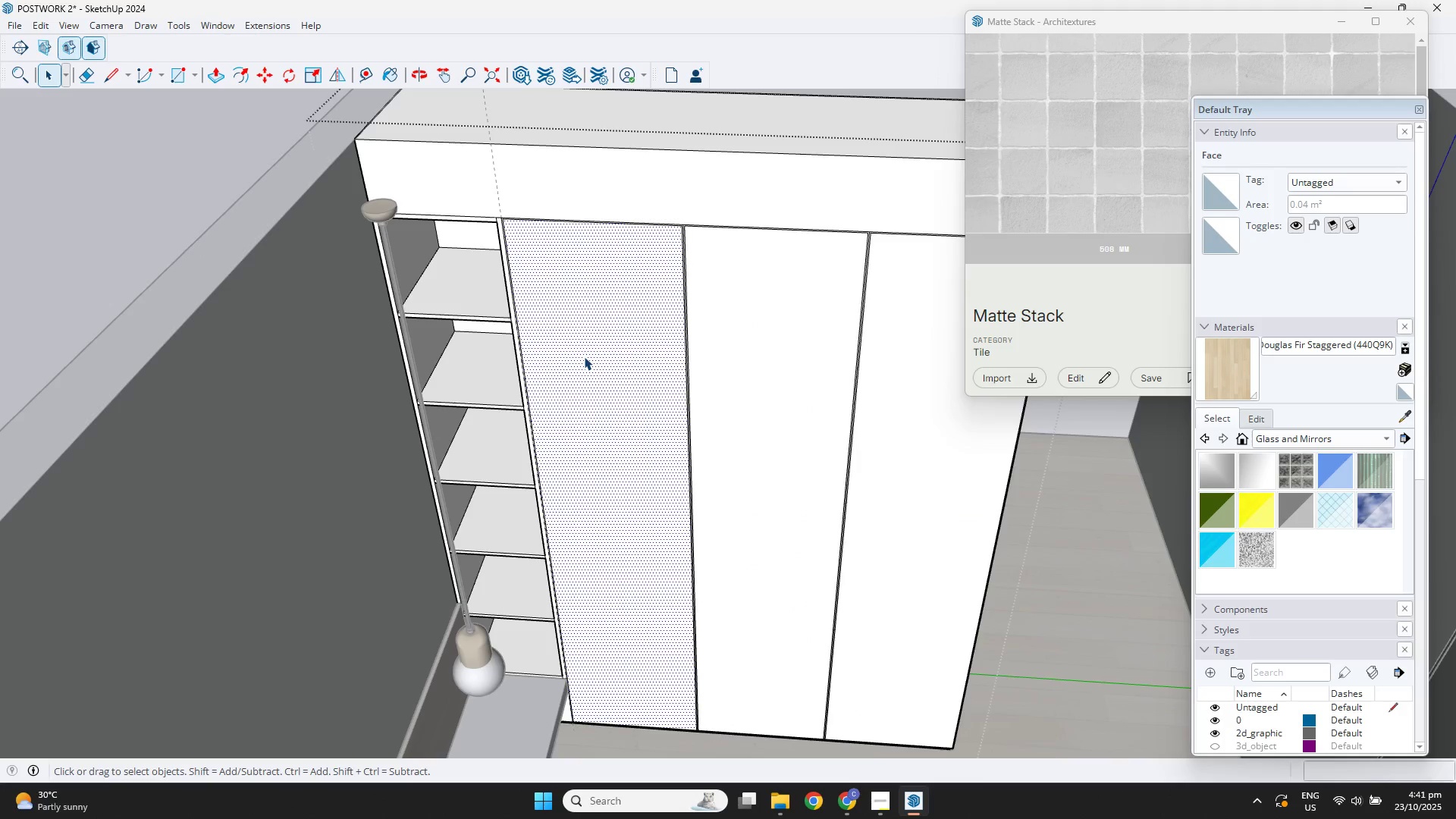 
key(P)
 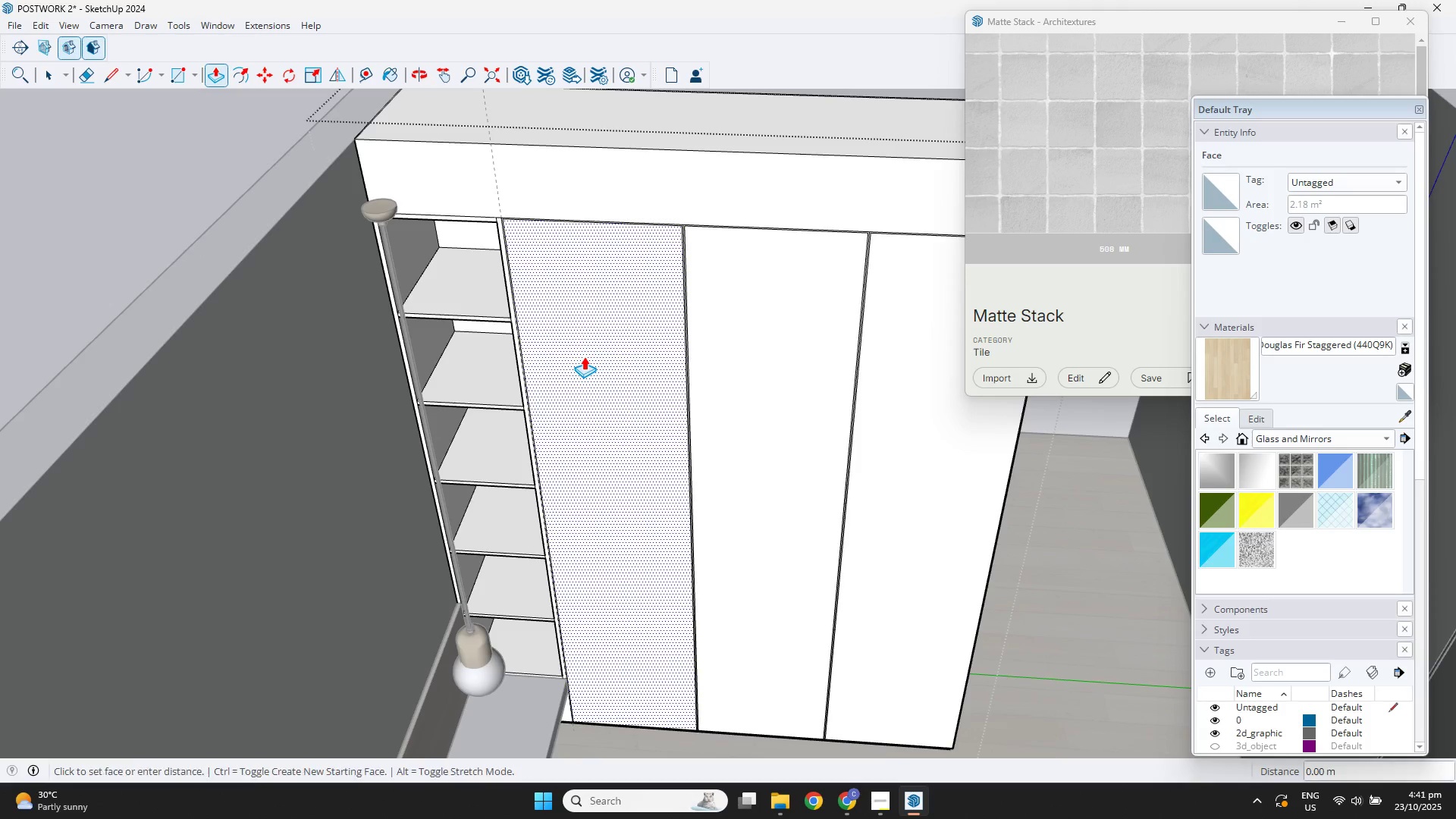 
left_click([584, 356])
 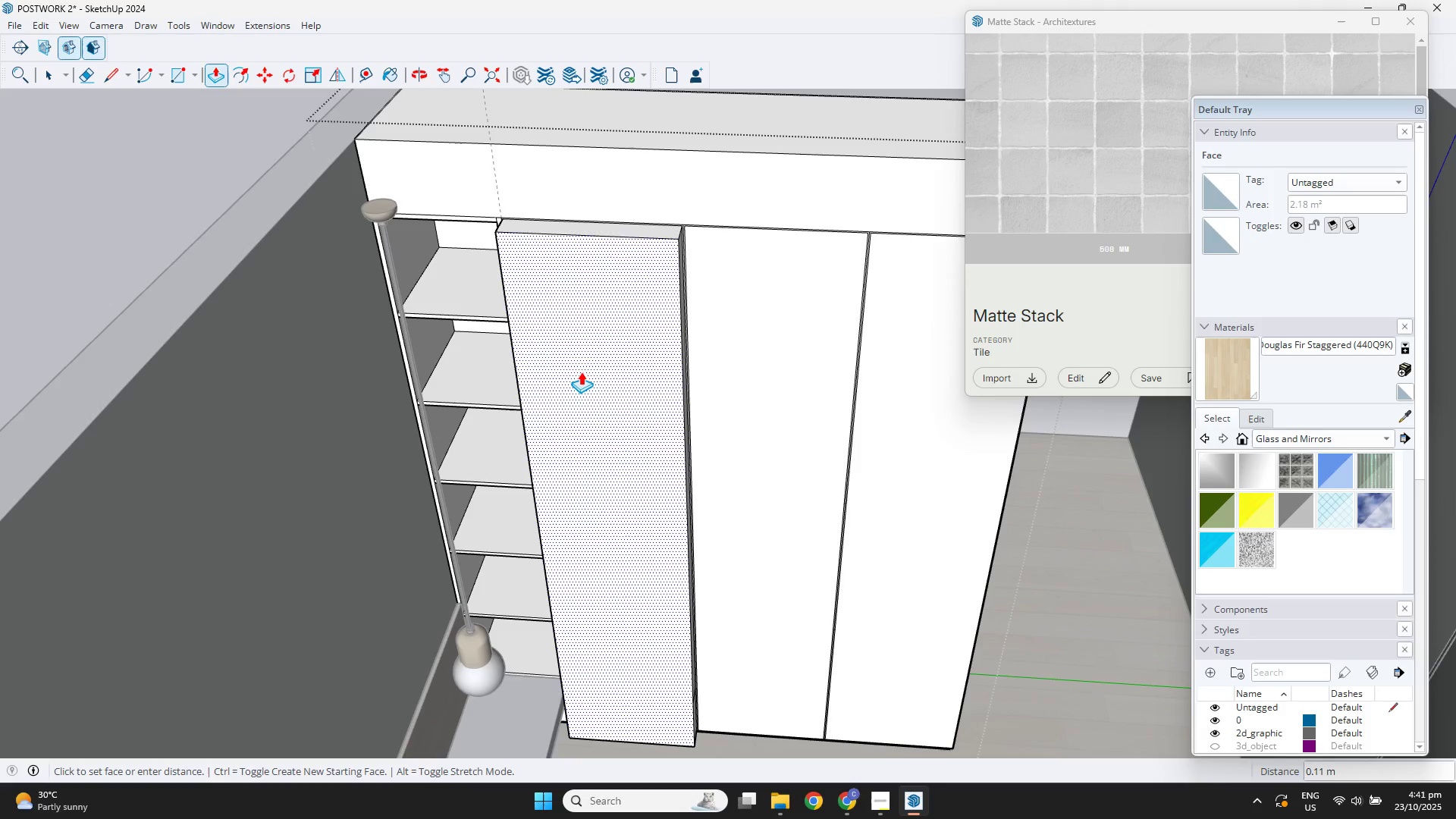 
hold_key(key=NumpadDecimal, duration=0.31)
 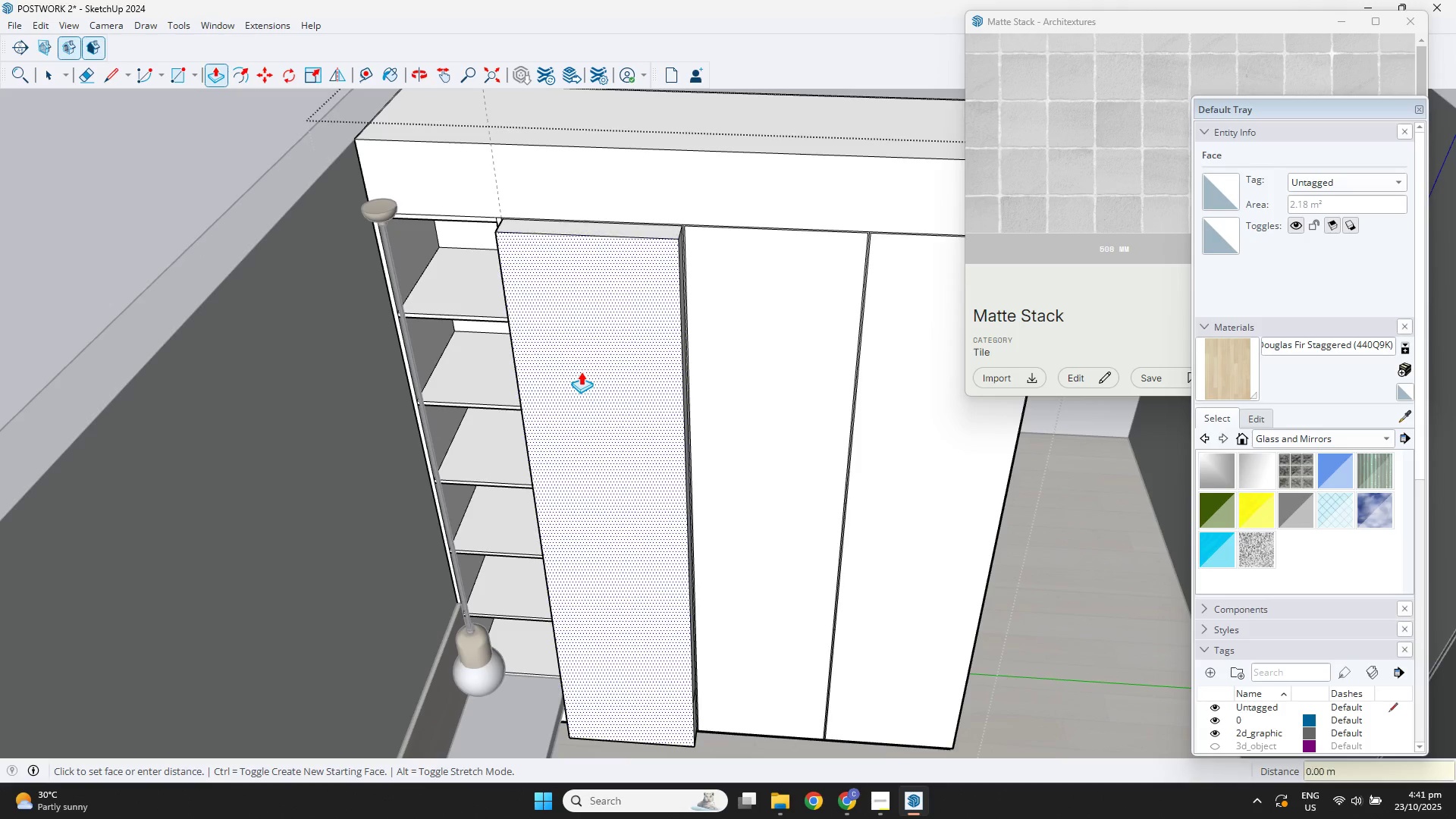 
key(Numpad0)
 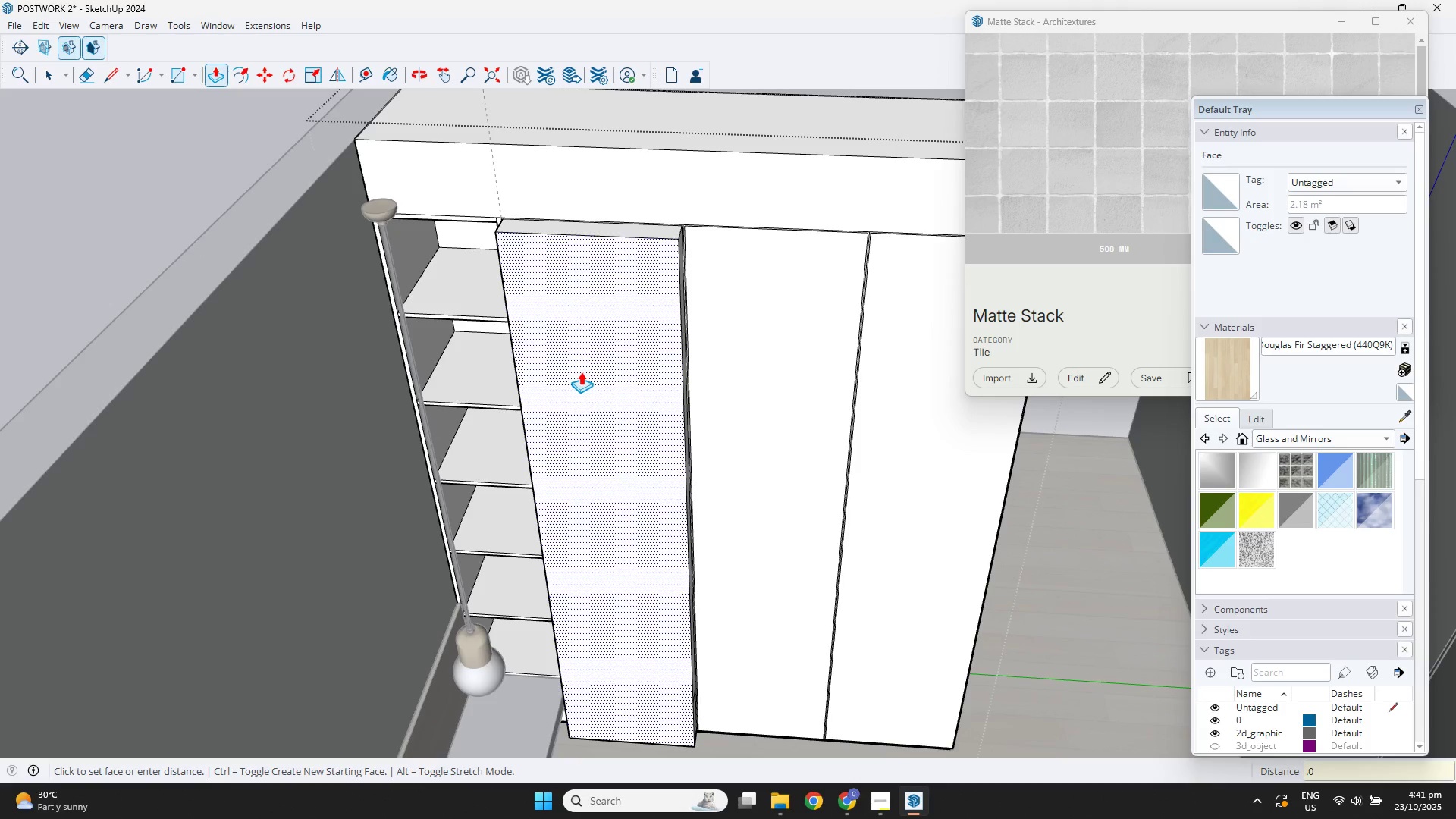 
key(Numpad2)
 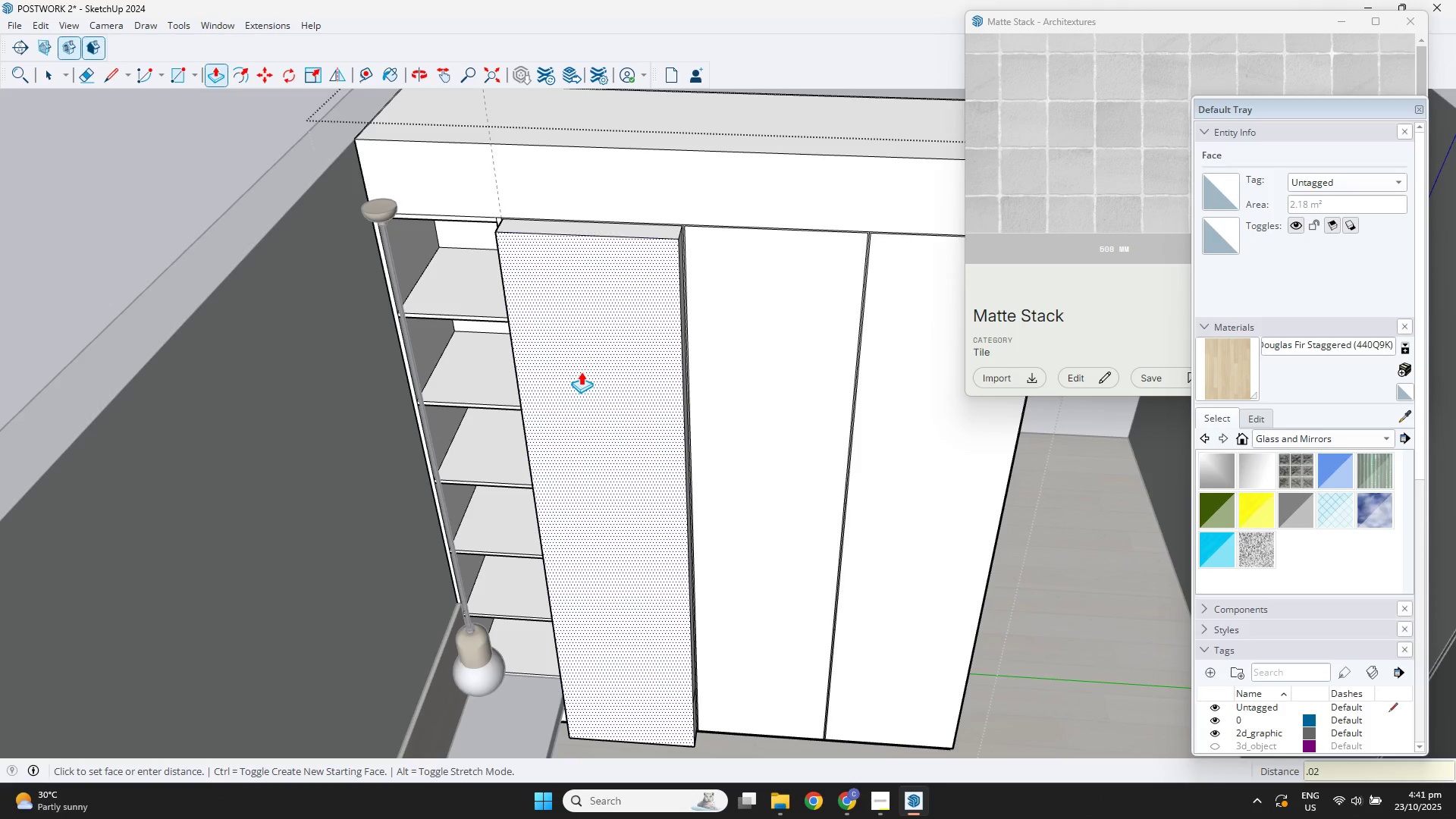 
key(NumpadEnter)
 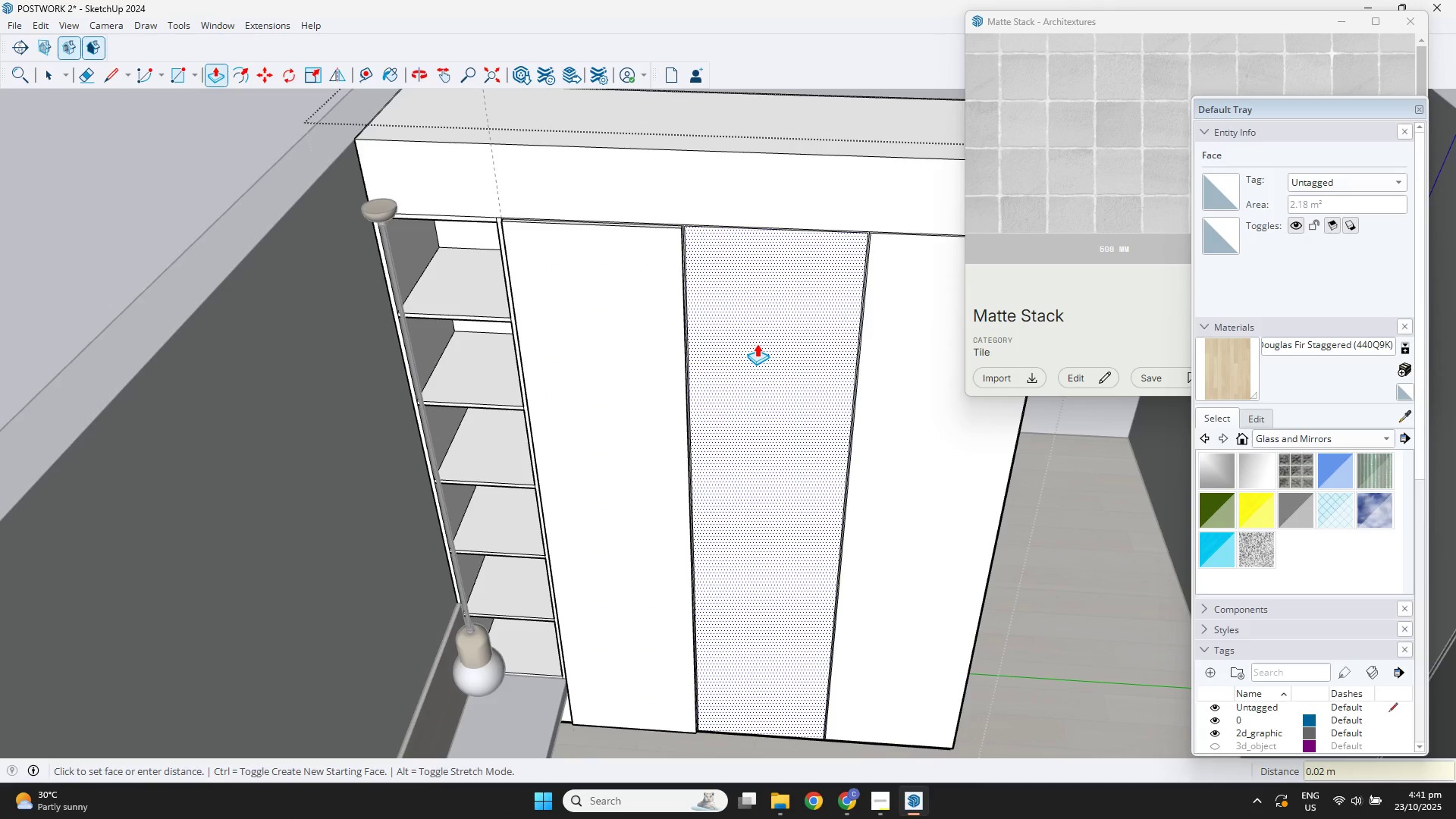 
double_click([757, 344])
 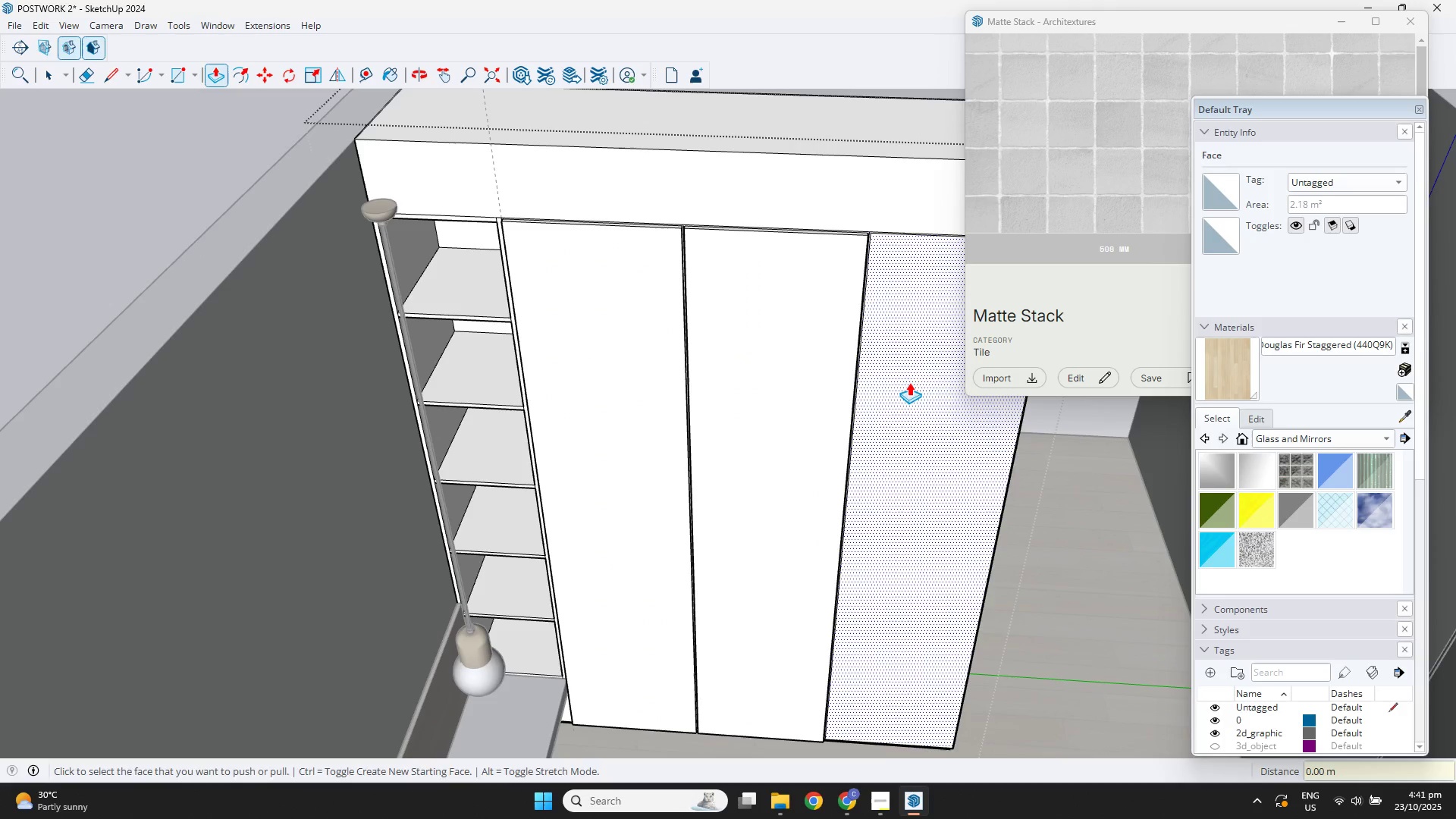 
triple_click([909, 382])
 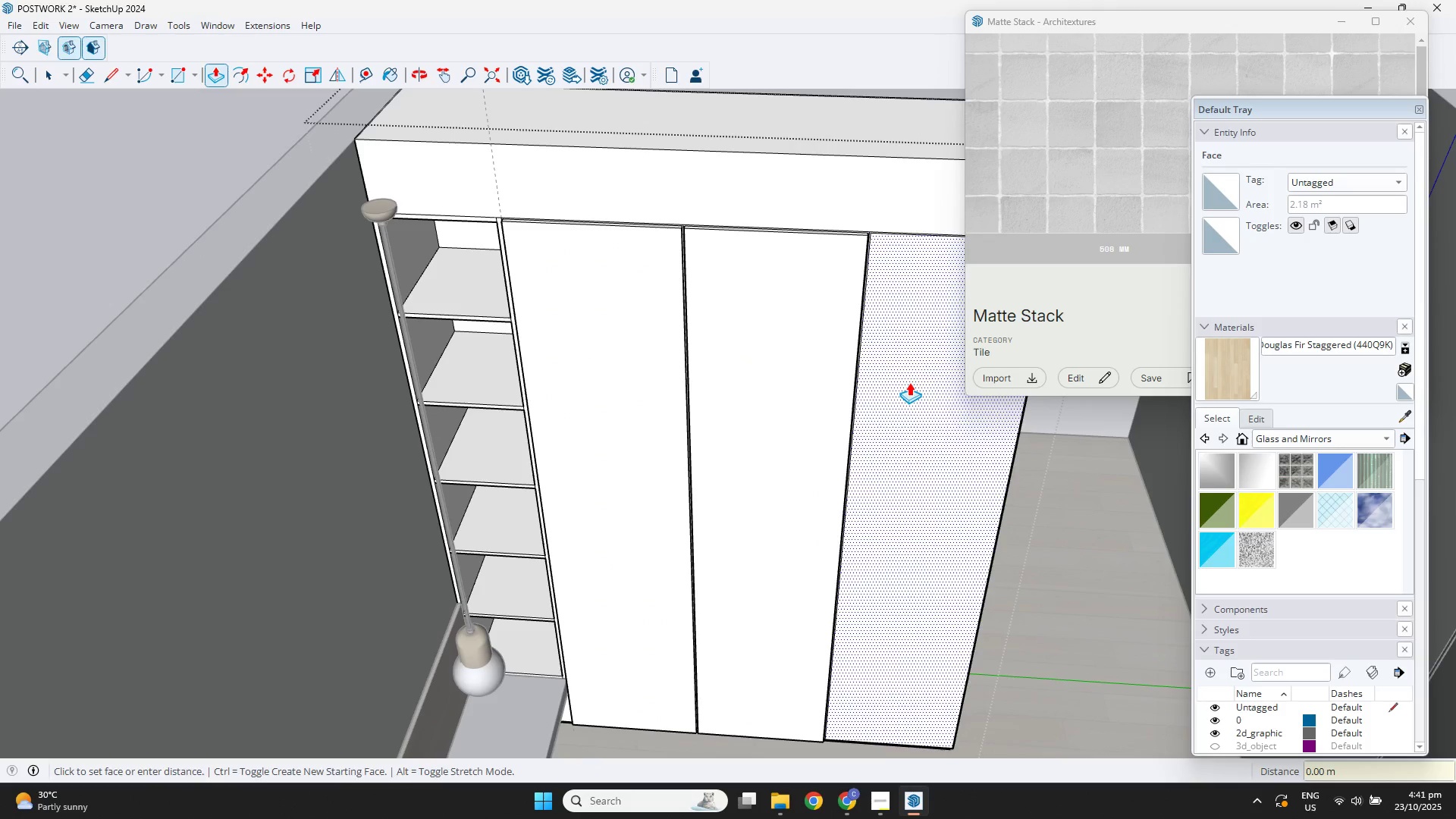 
triple_click([909, 382])
 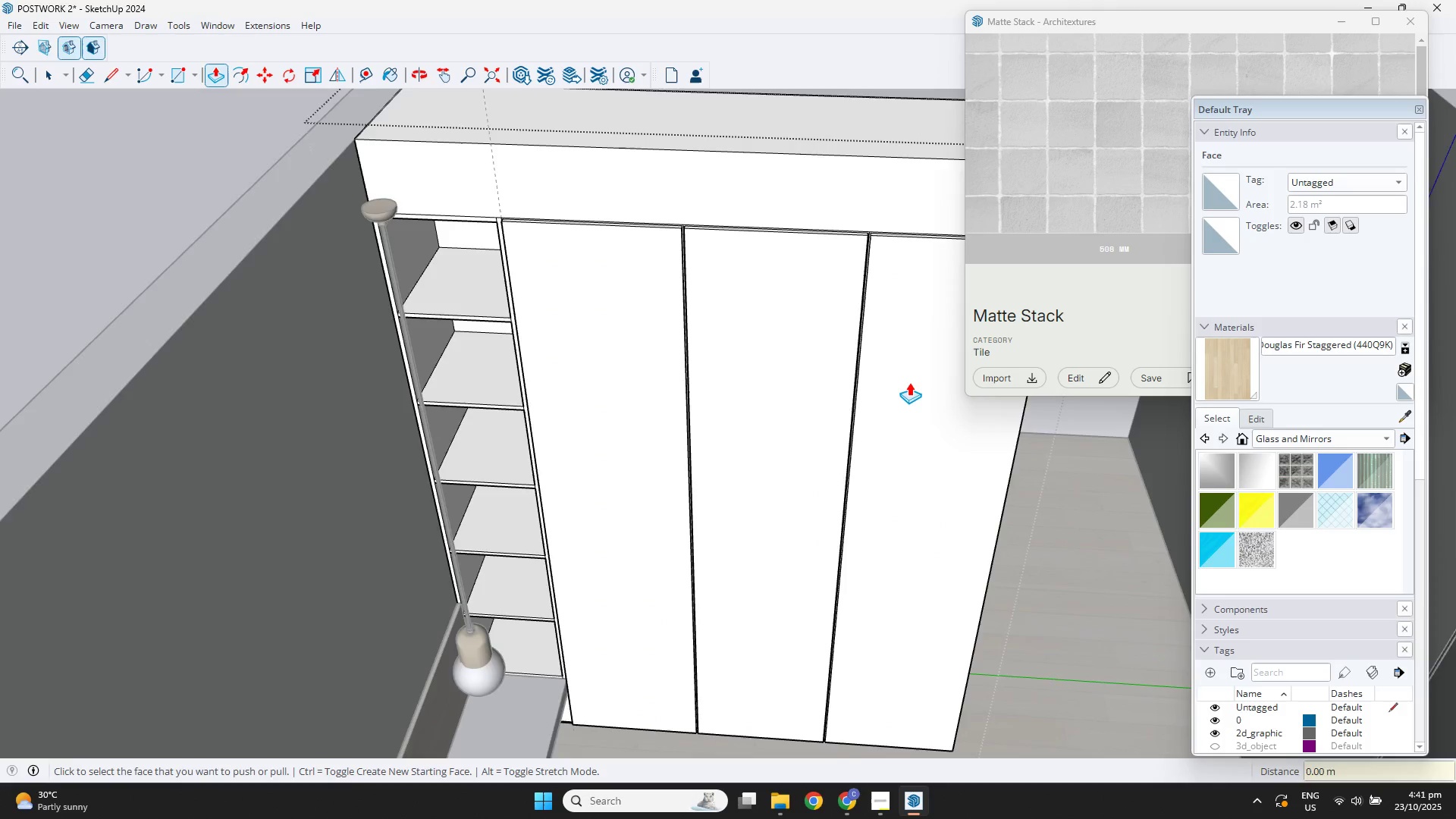 
scroll: coordinate [442, 325], scroll_direction: down, amount: 5.0
 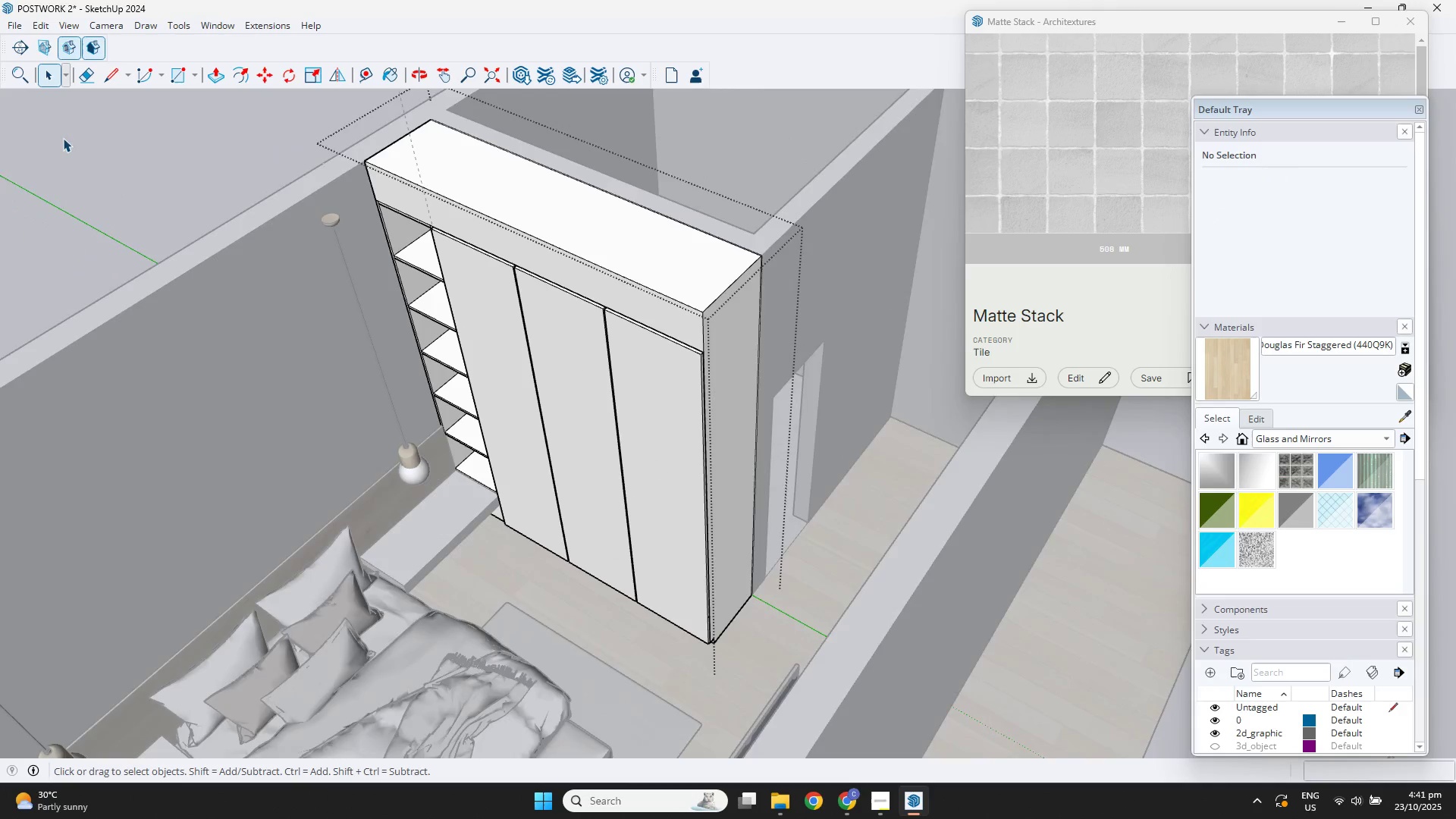 
key(Space)
 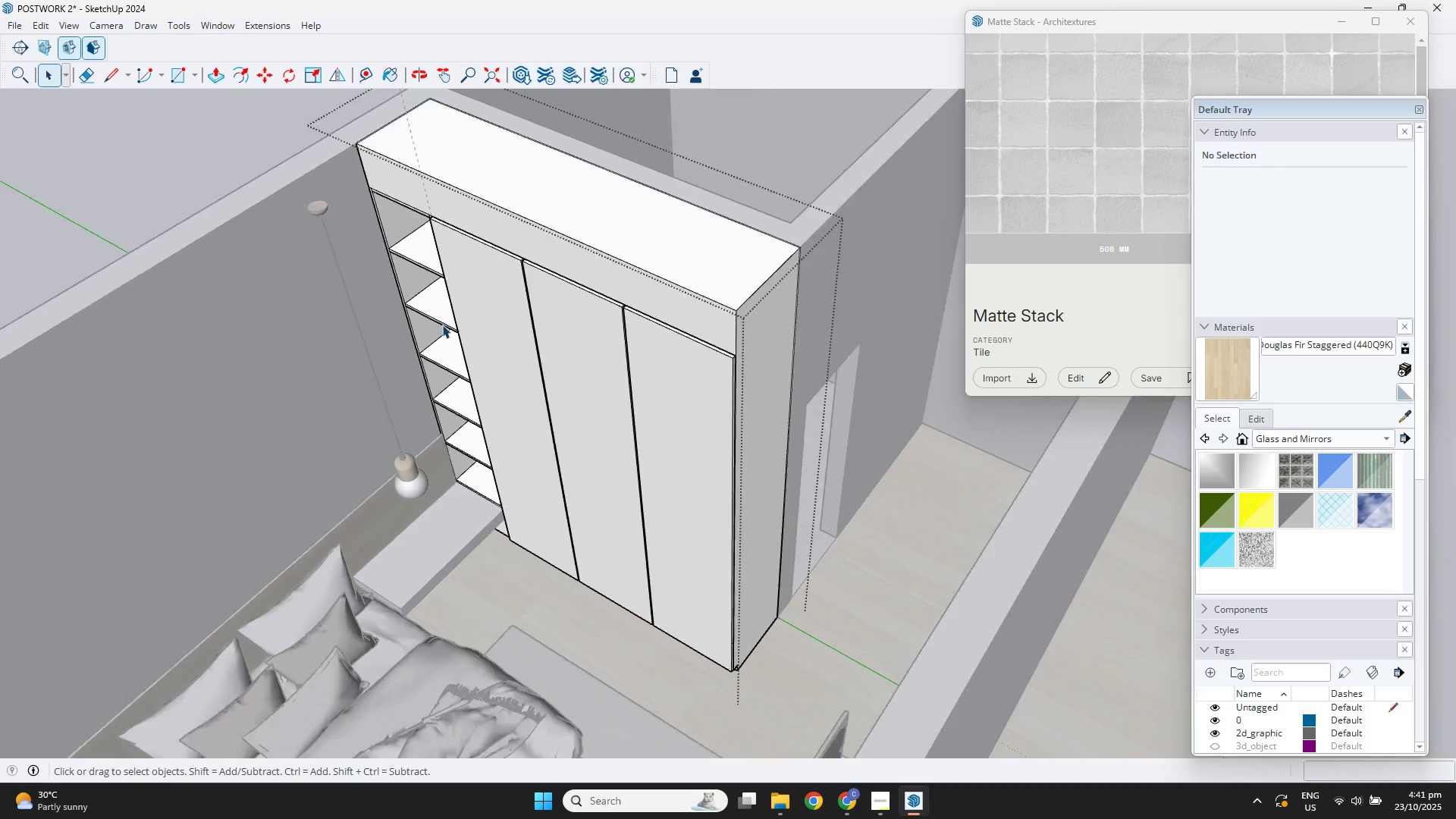 
key(Space)
 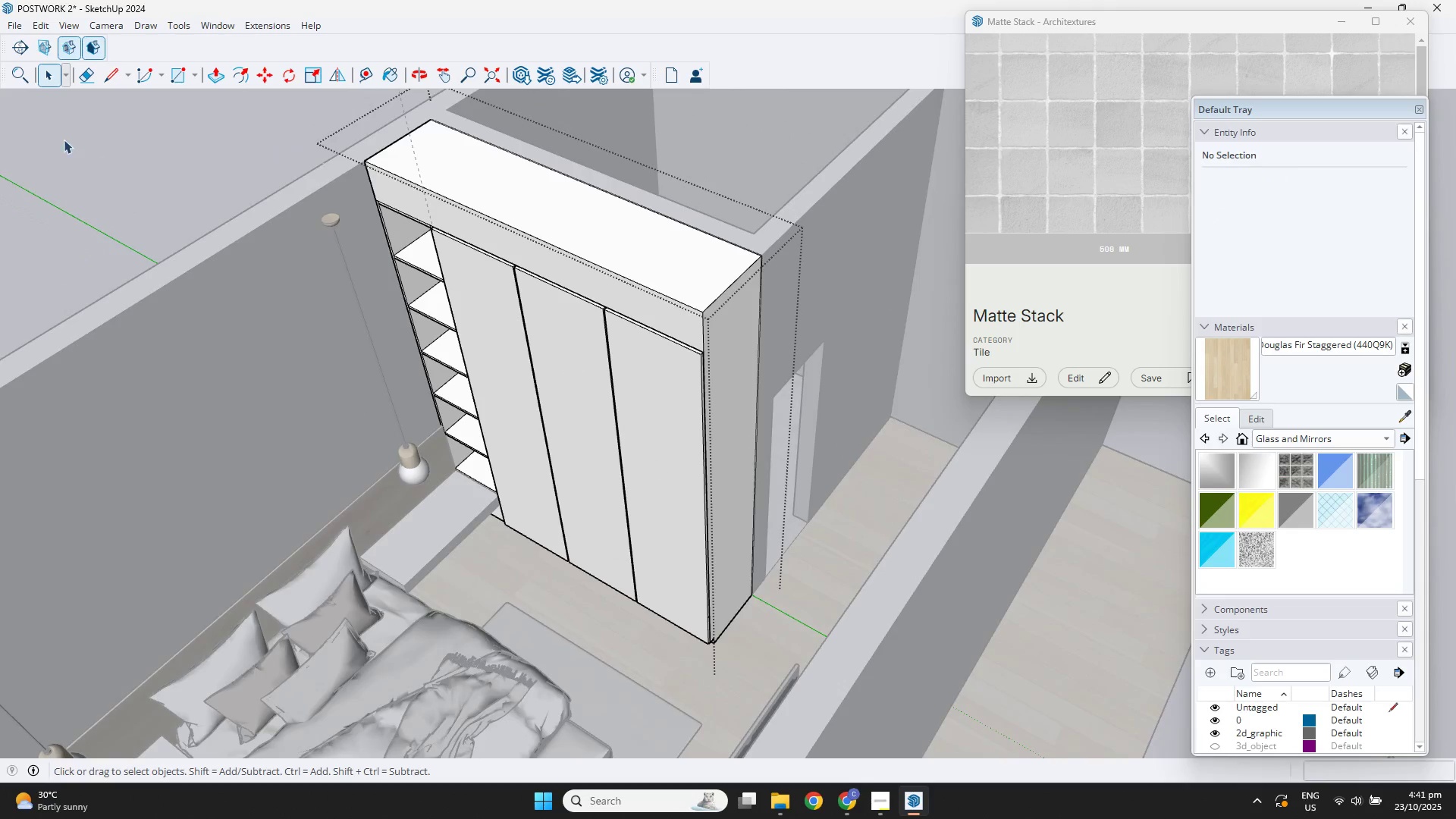 
left_click([64, 139])
 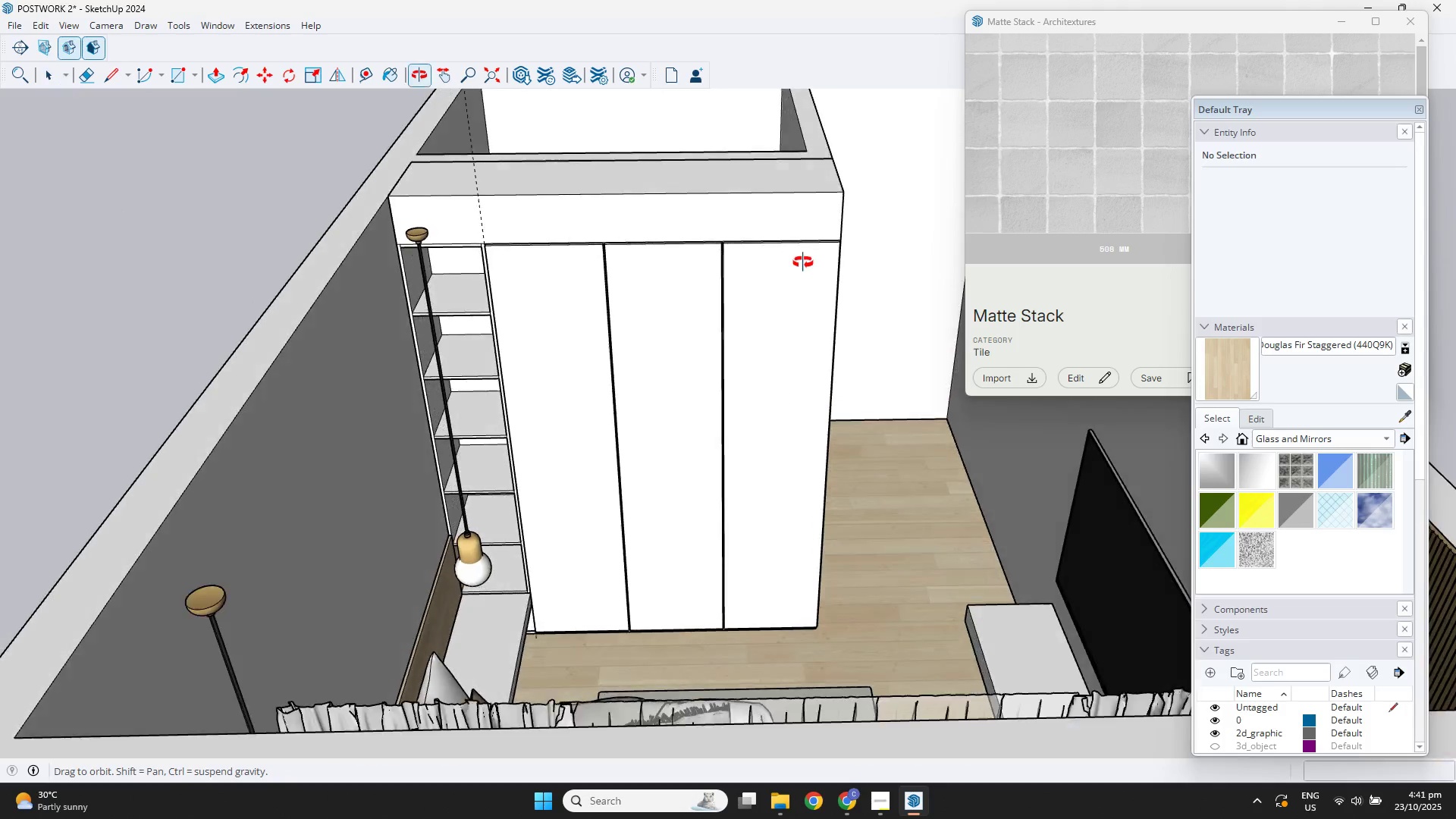 
scroll: coordinate [579, 632], scroll_direction: up, amount: 7.0
 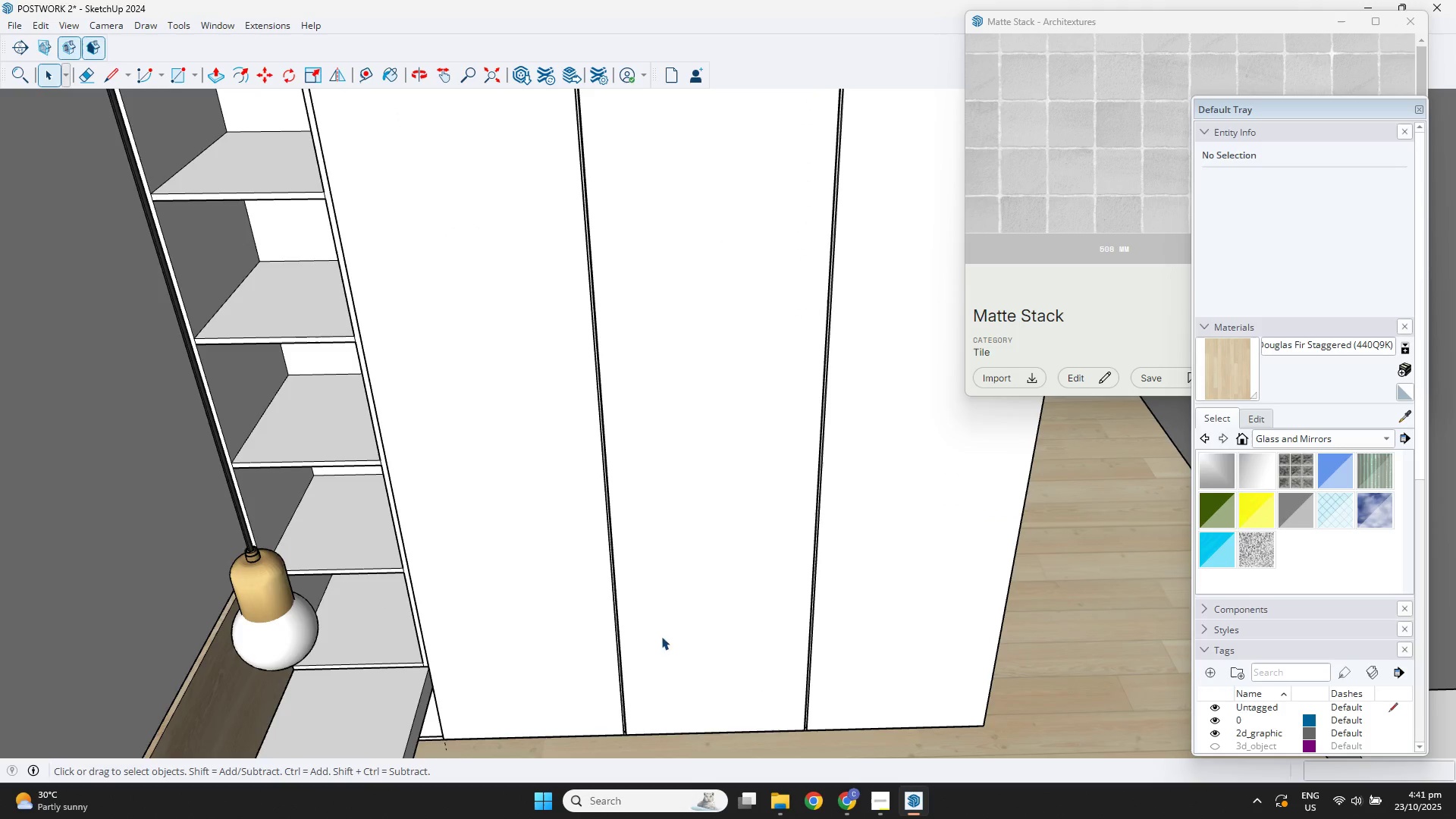 
scroll: coordinate [516, 598], scroll_direction: down, amount: 10.0
 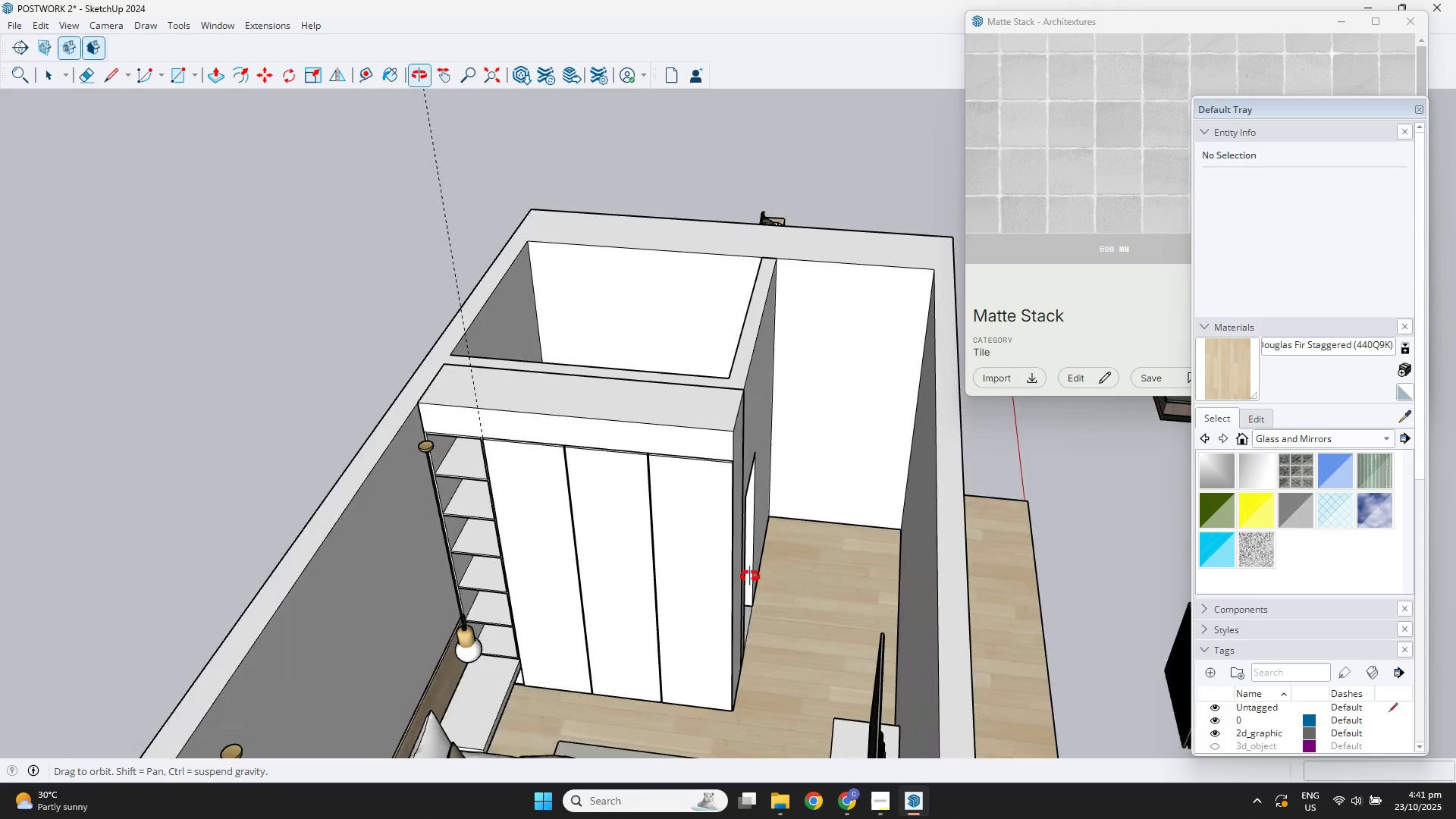 
scroll: coordinate [504, 648], scroll_direction: up, amount: 7.0
 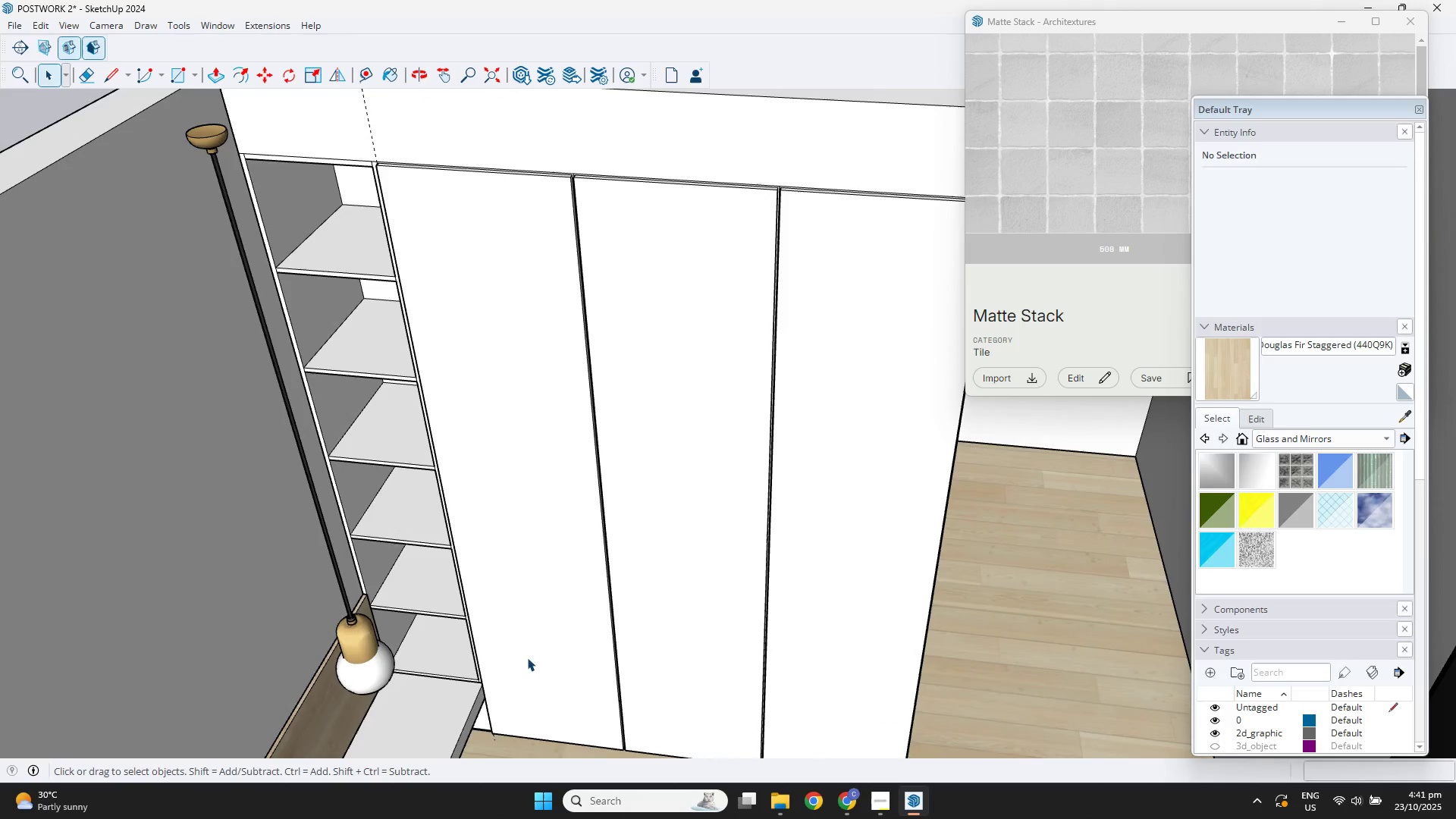 
left_click([531, 648])
 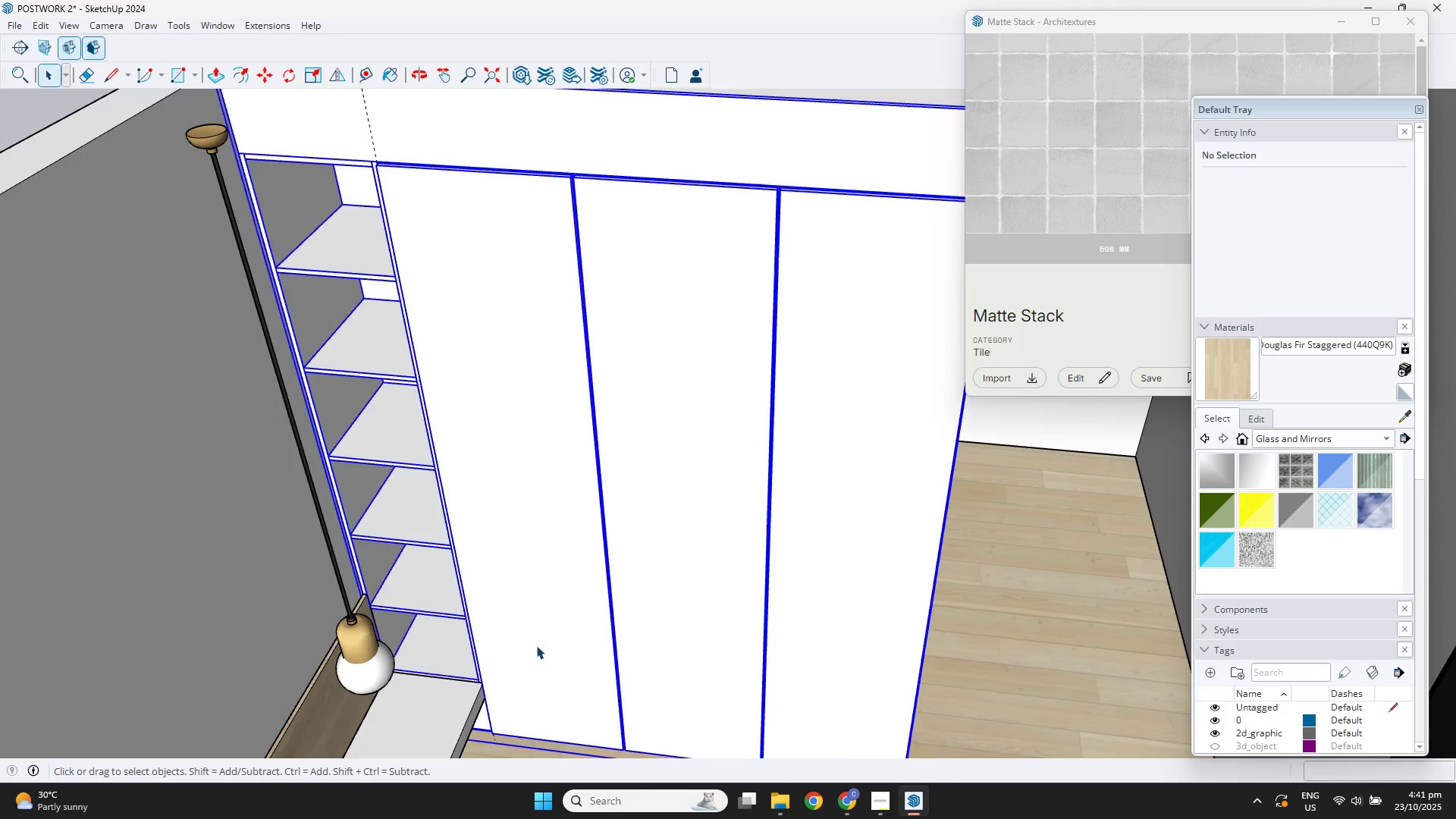 
key(Shift+ShiftLeft)
 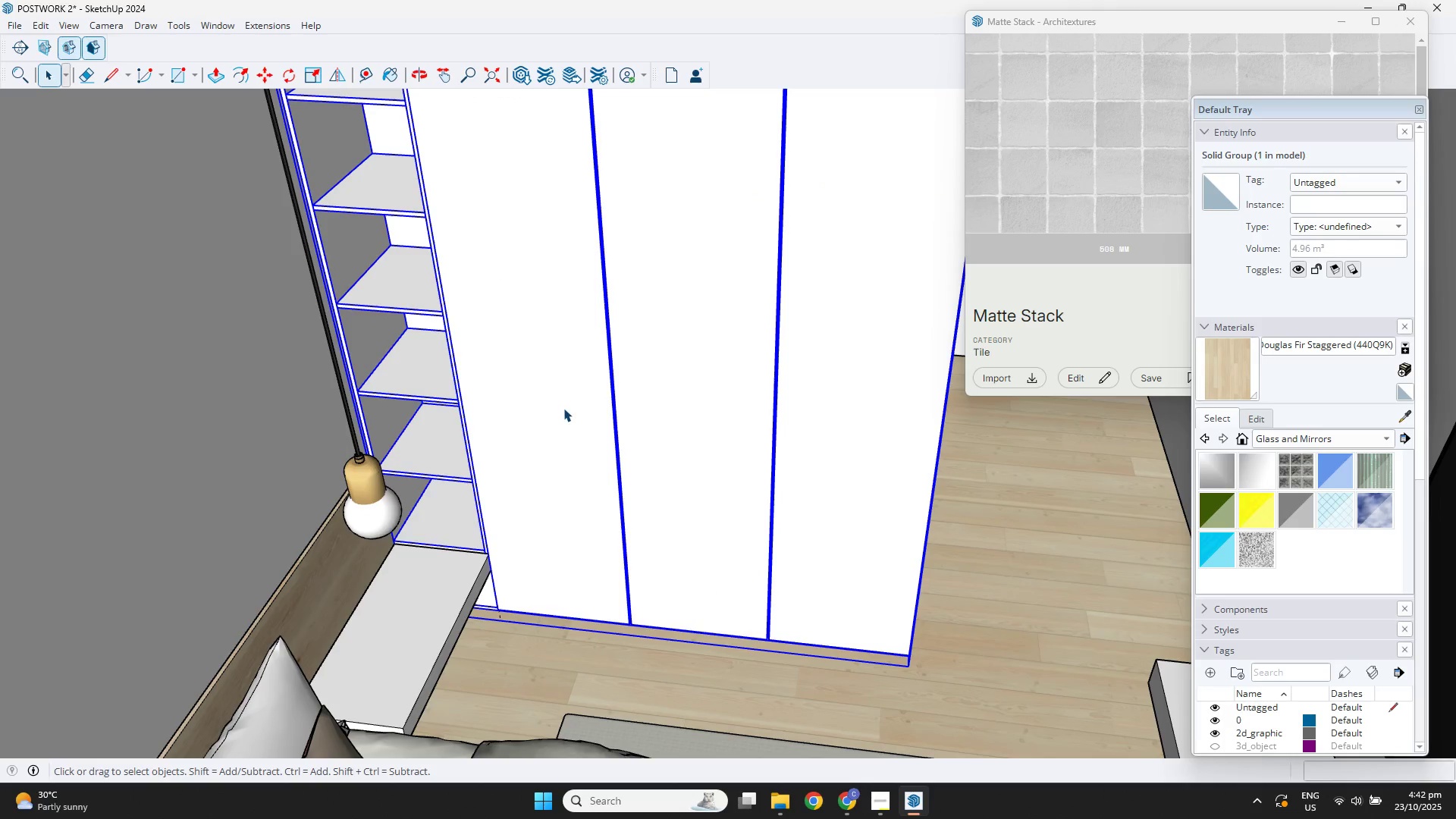 
left_click([563, 408])
 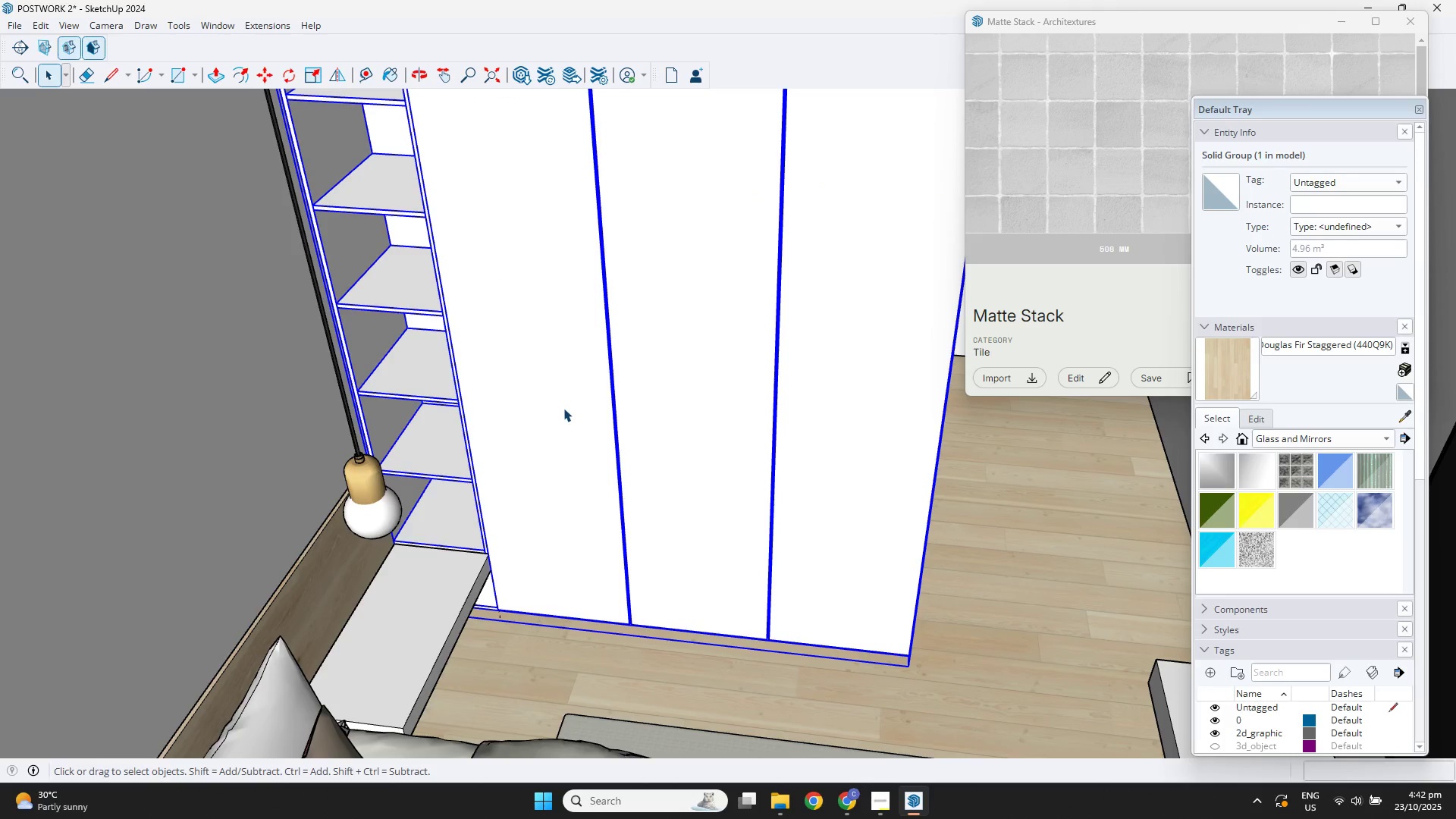 
double_click([563, 408])
 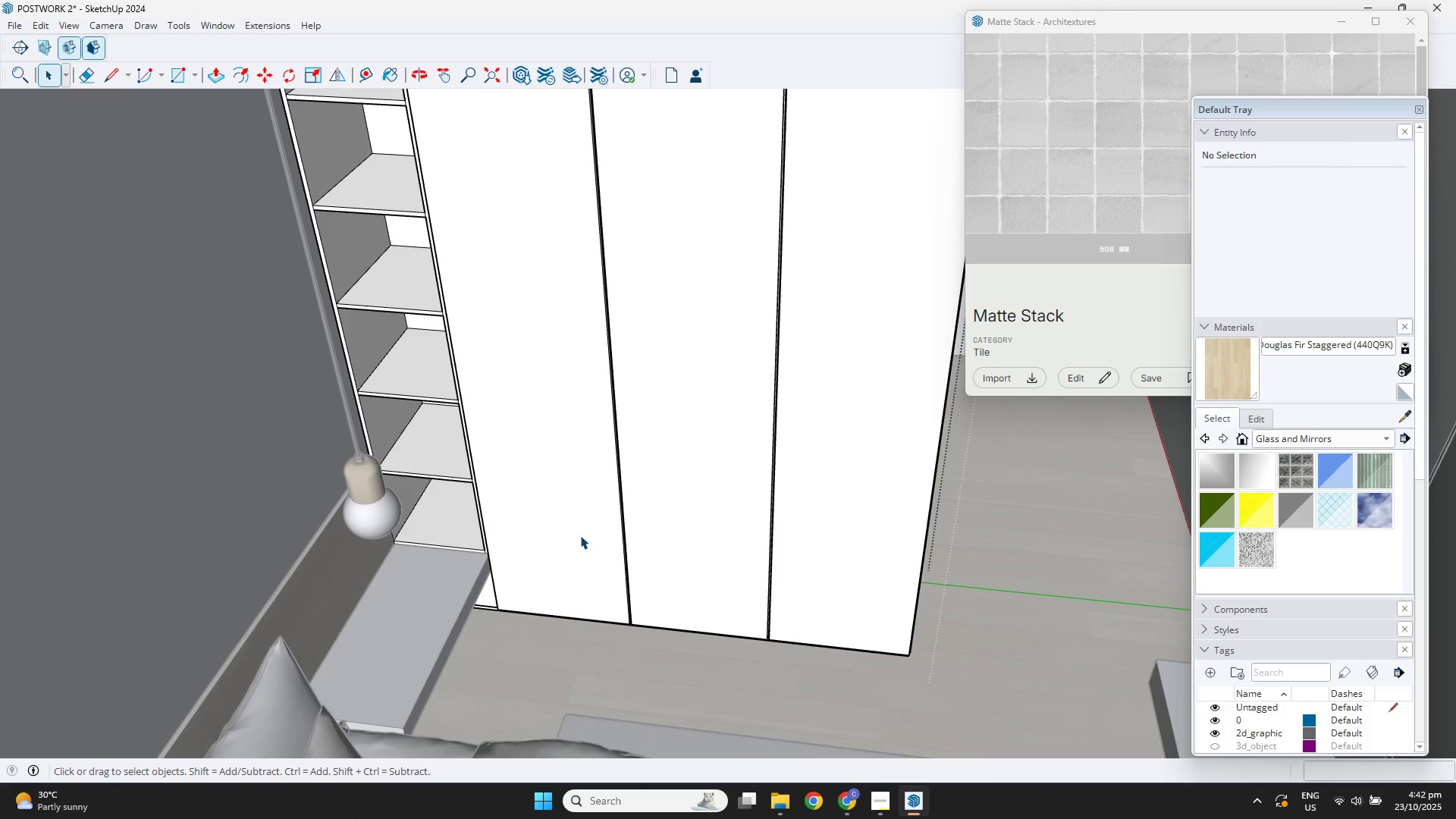 
key(T)
 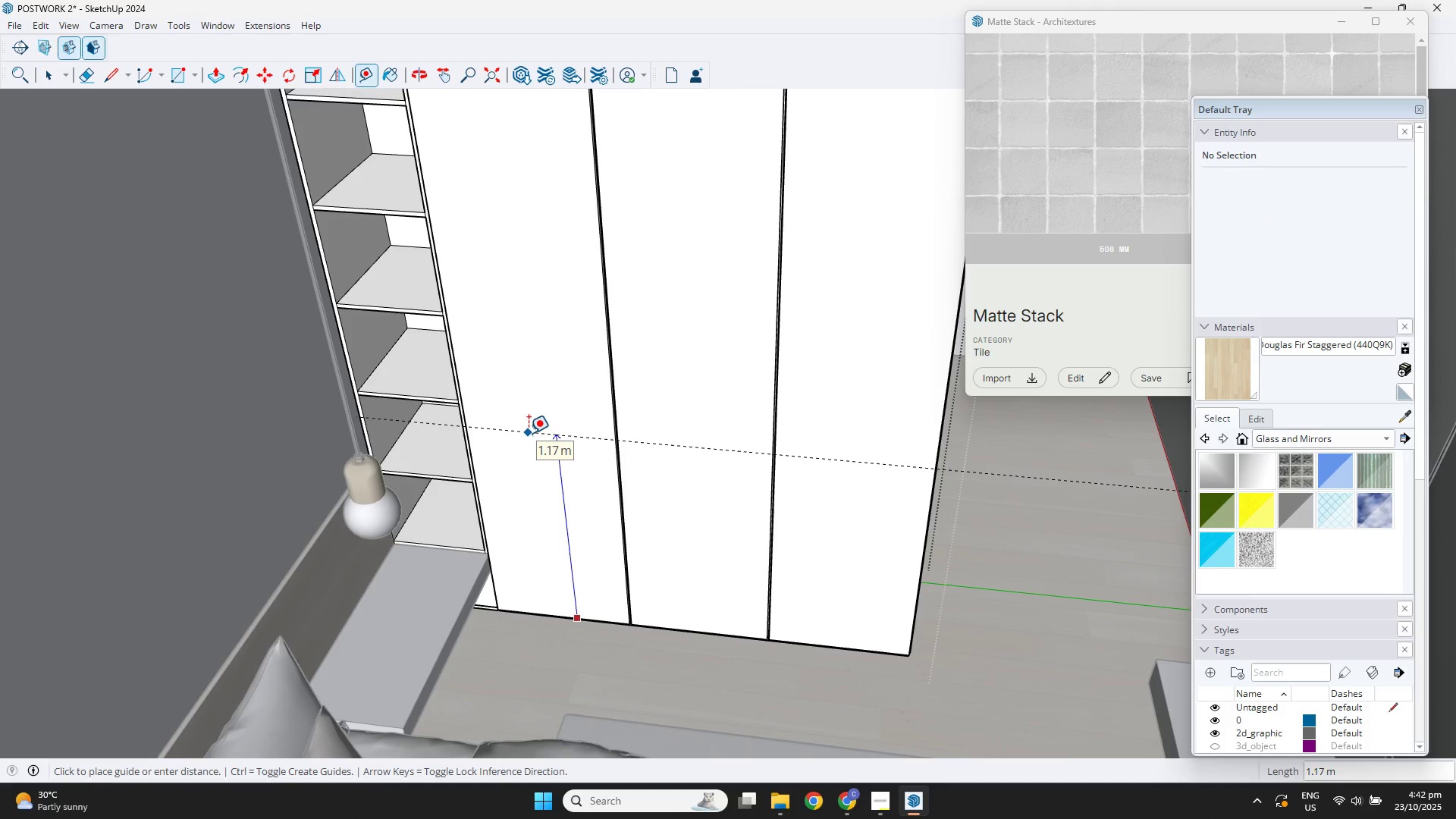 
key(Numpad1)
 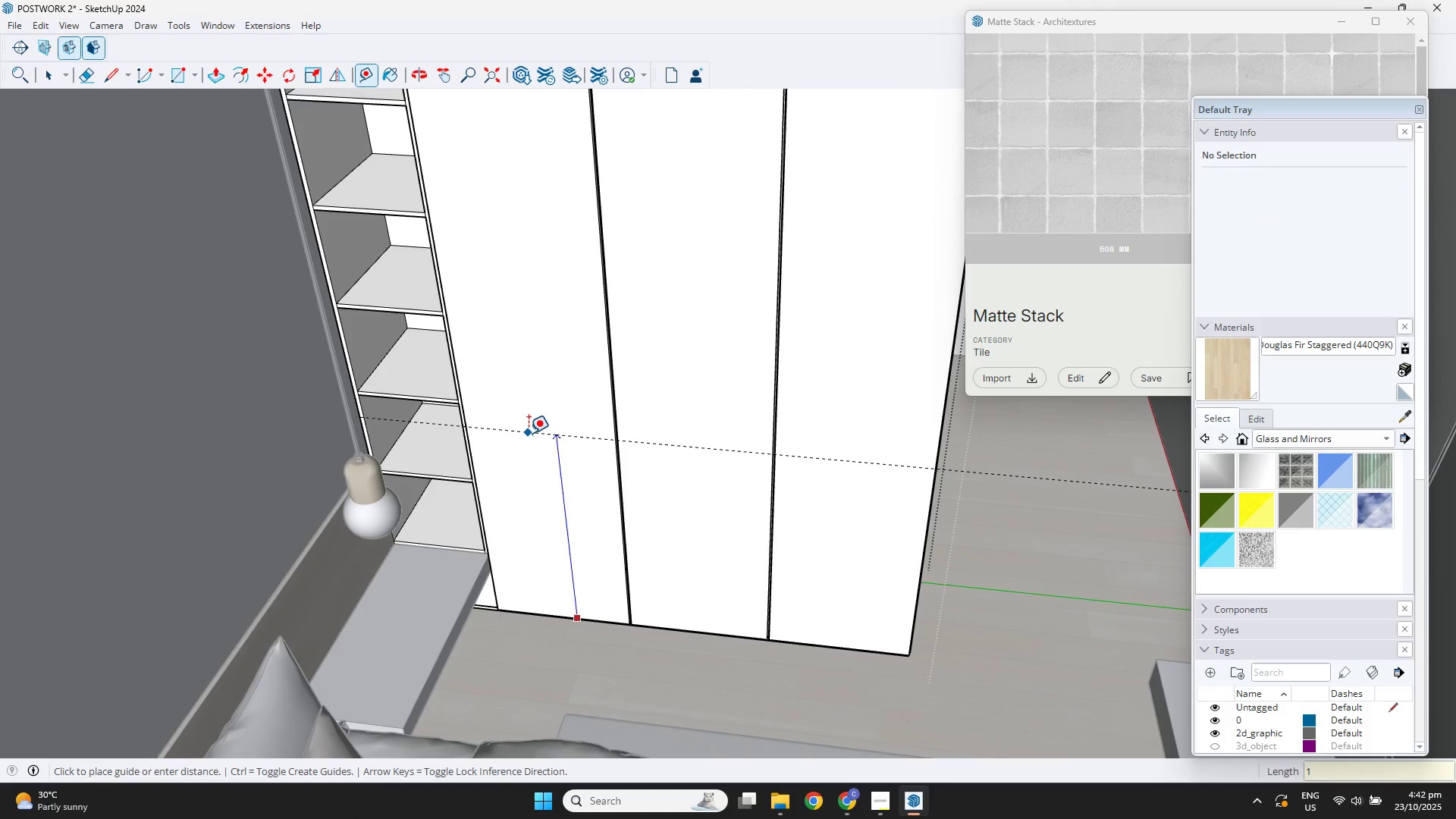 
key(NumpadDecimal)
 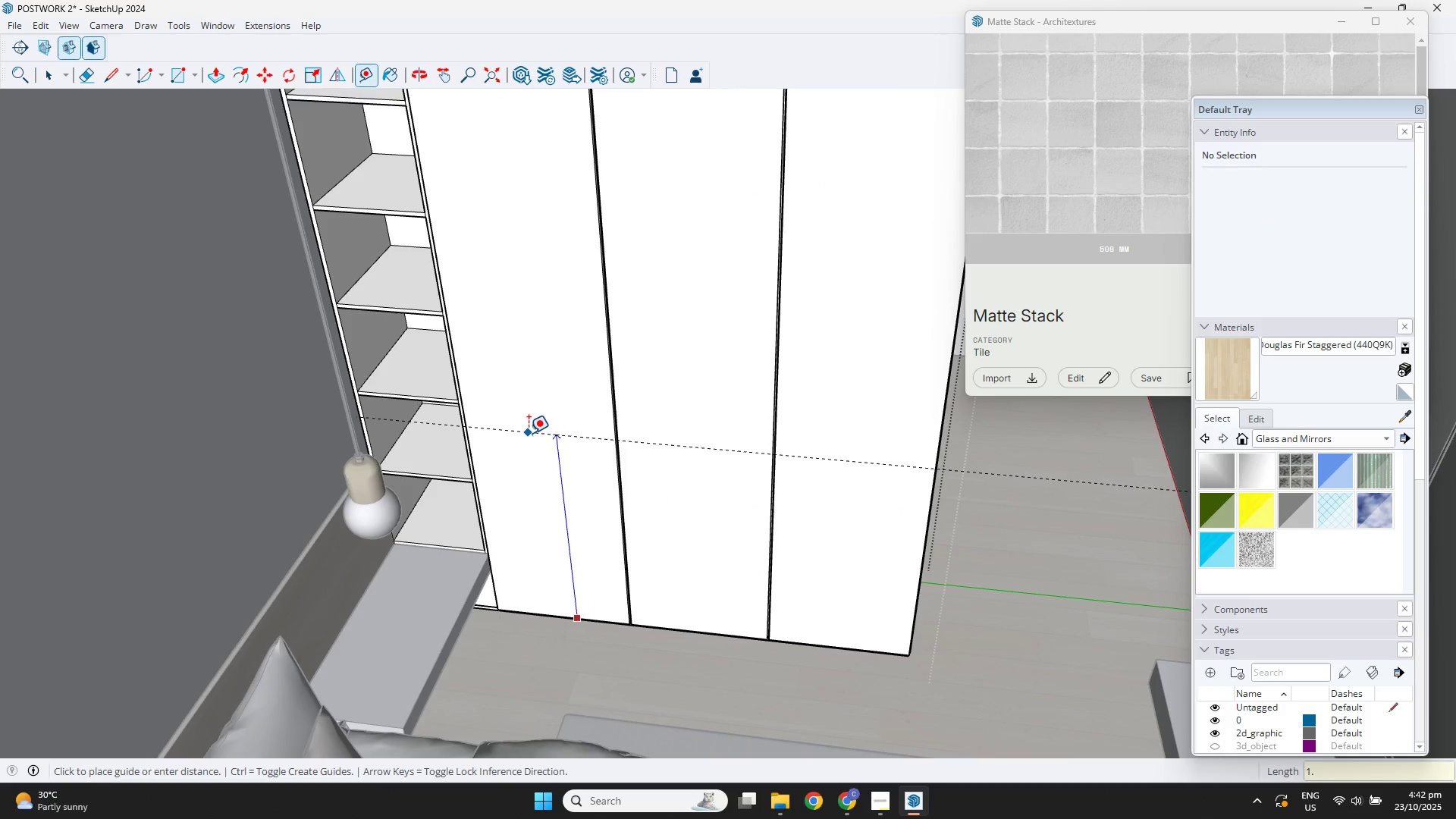 
key(Numpad2)
 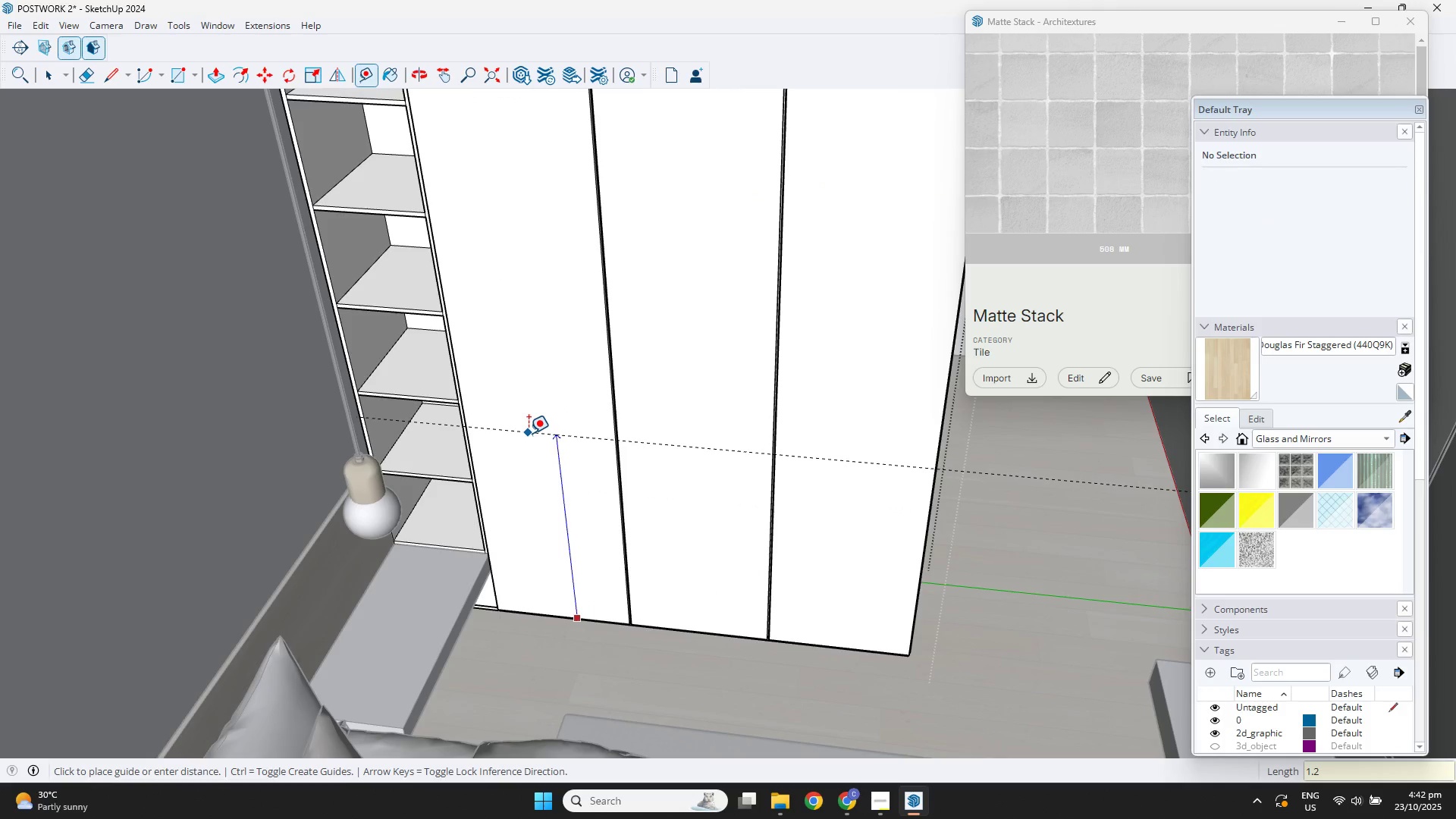 
key(NumpadEnter)
 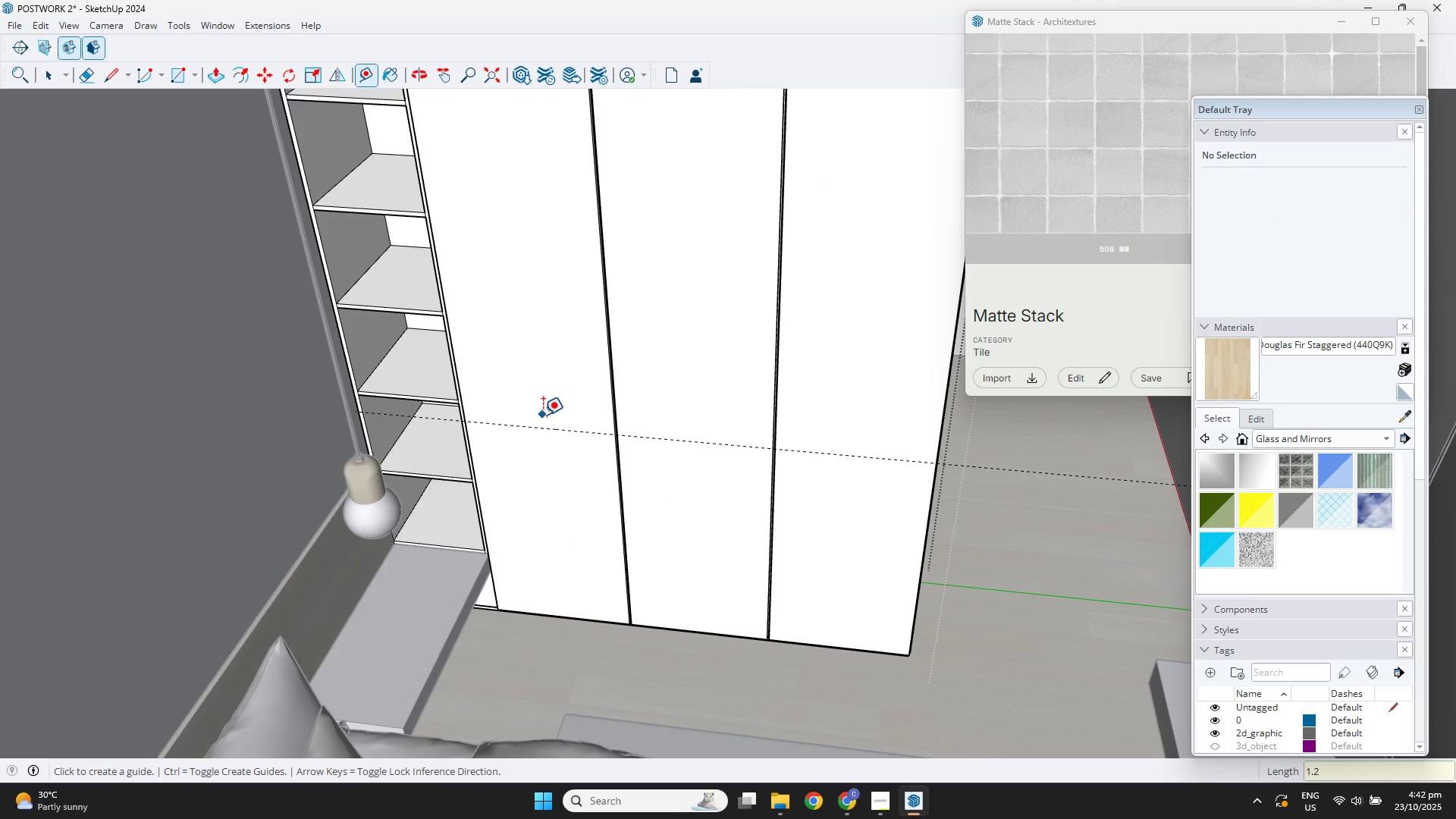 
scroll: coordinate [648, 457], scroll_direction: up, amount: 6.0
 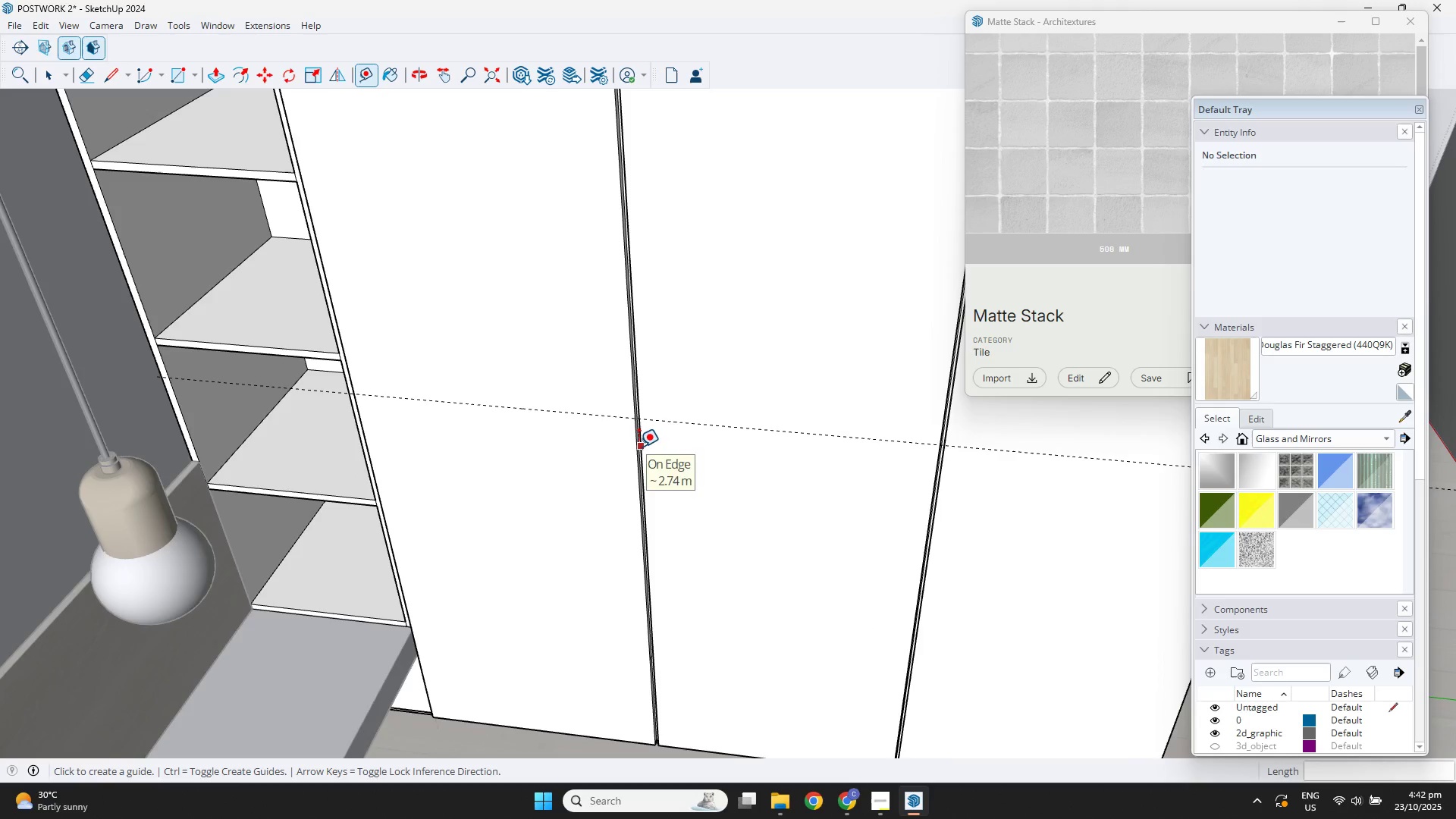 
key(L)
 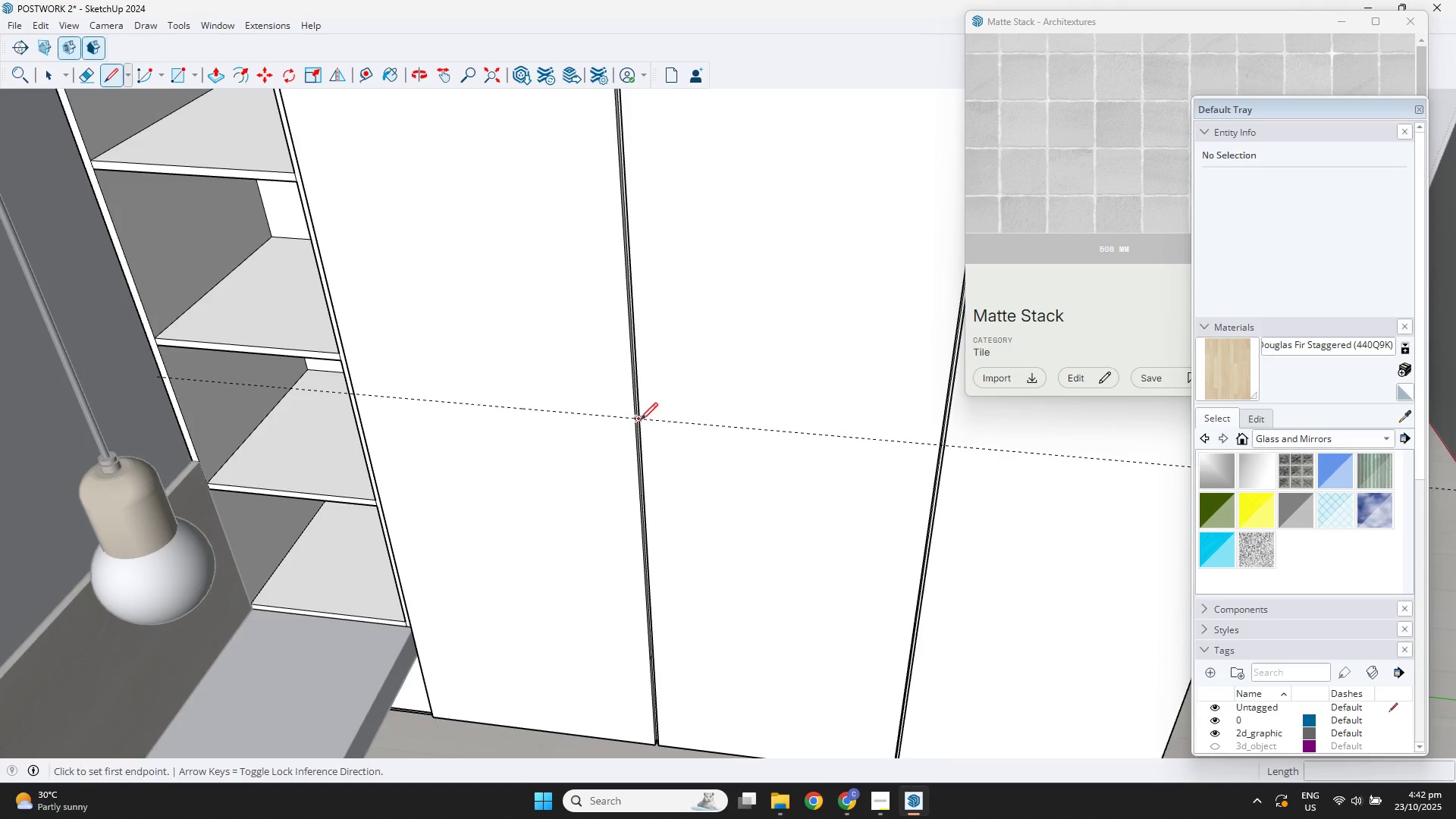 
key(Space)
 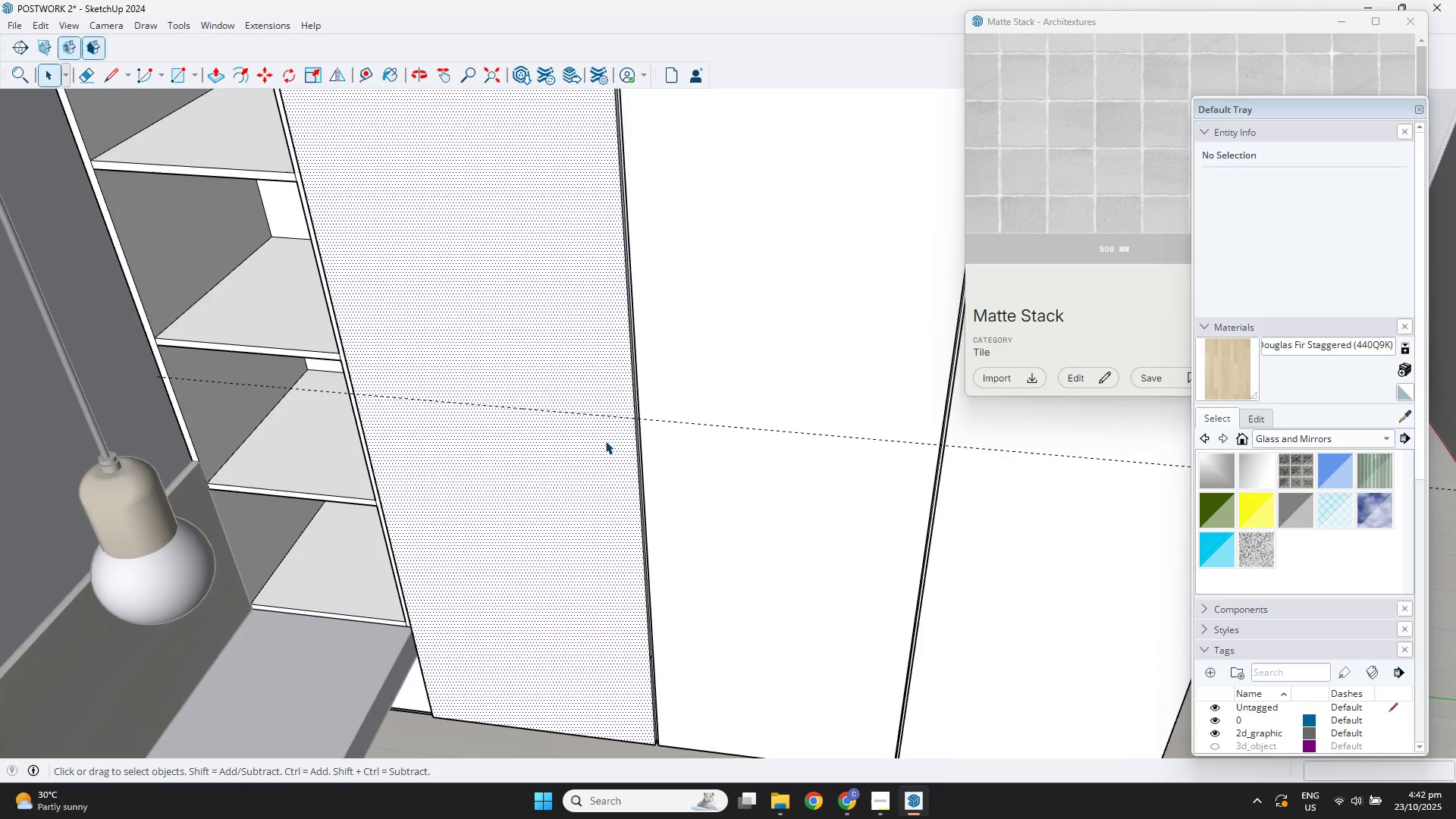 
double_click([605, 441])
 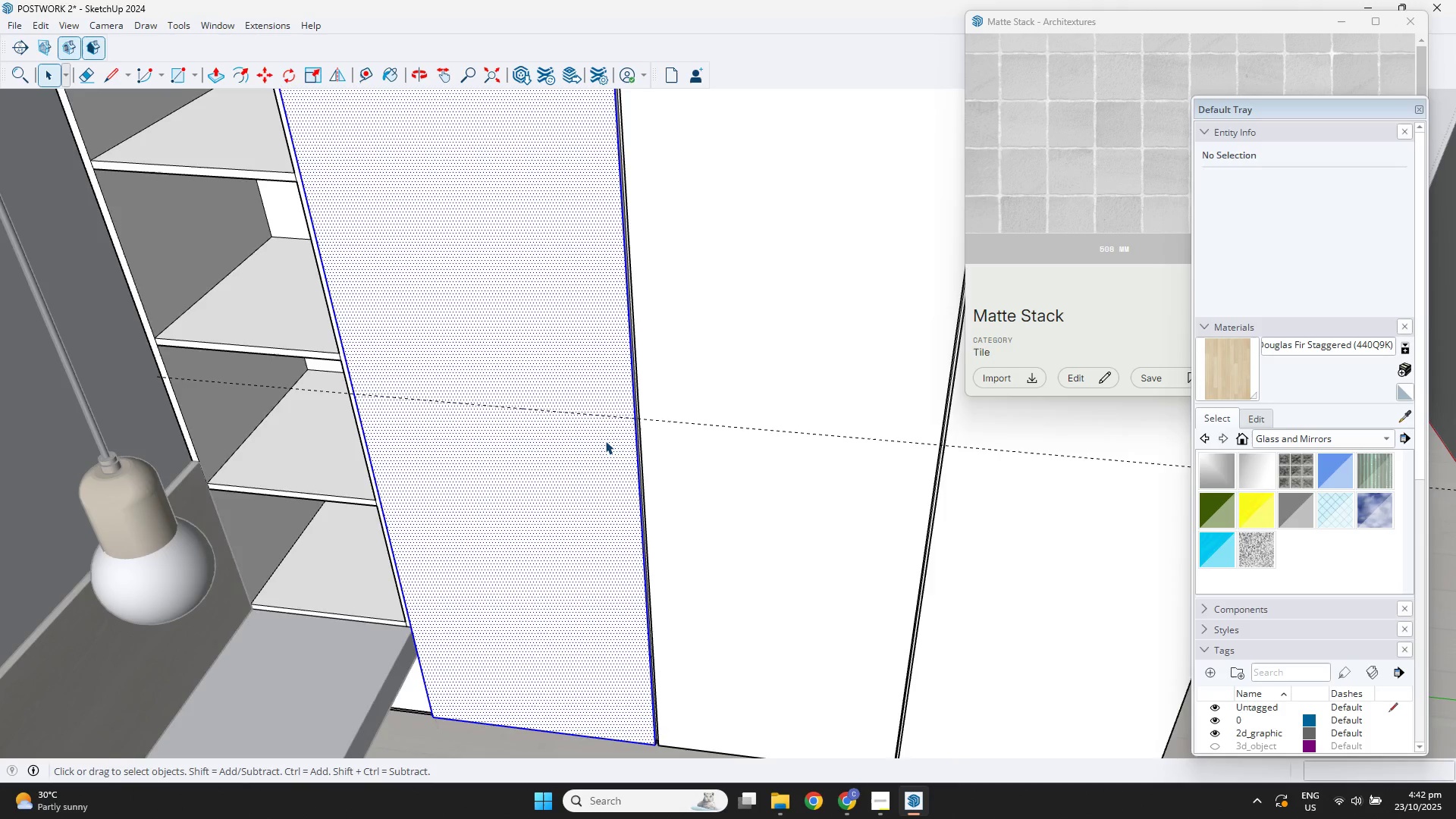 
triple_click([605, 441])
 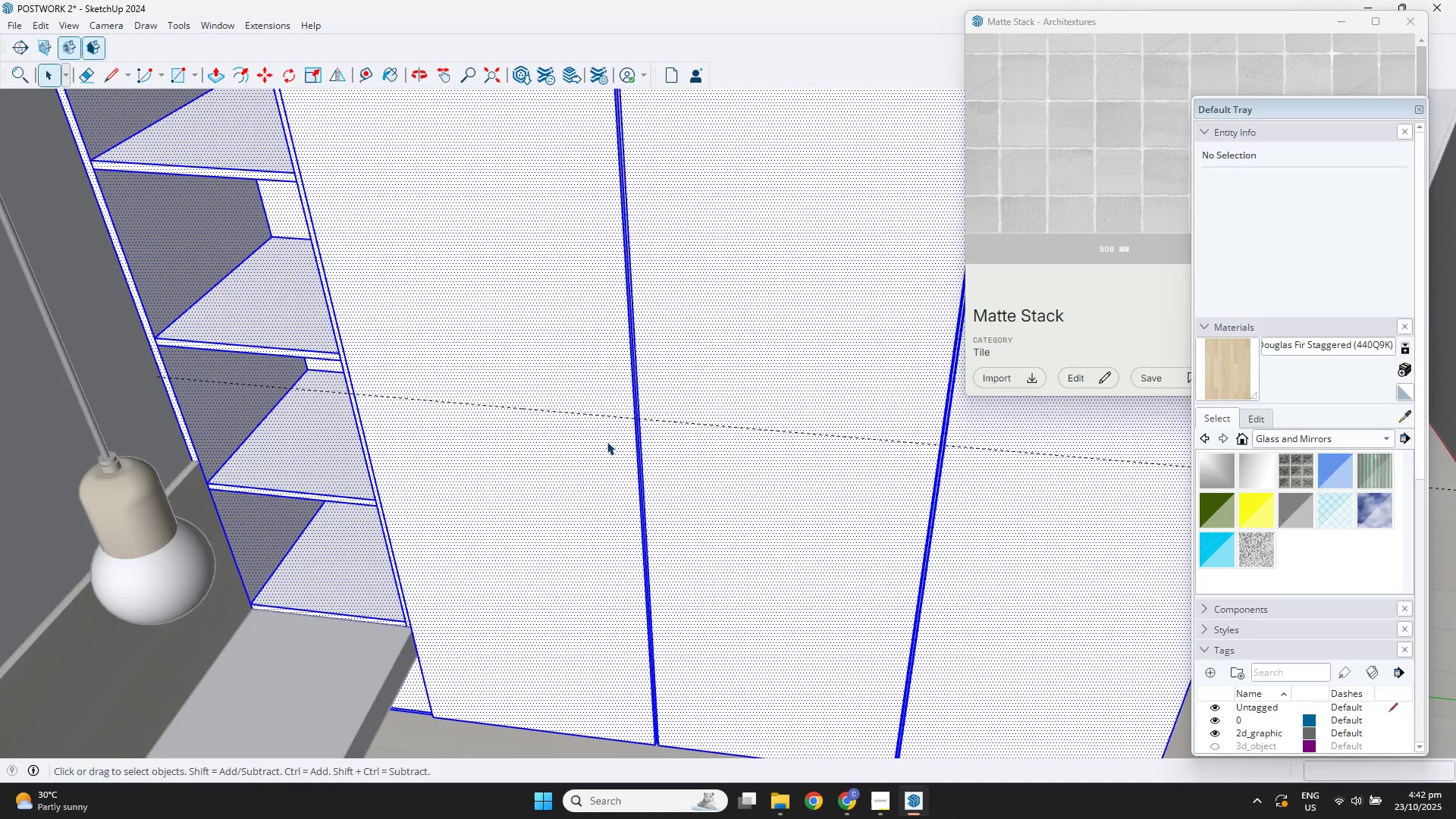 
triple_click([607, 441])
 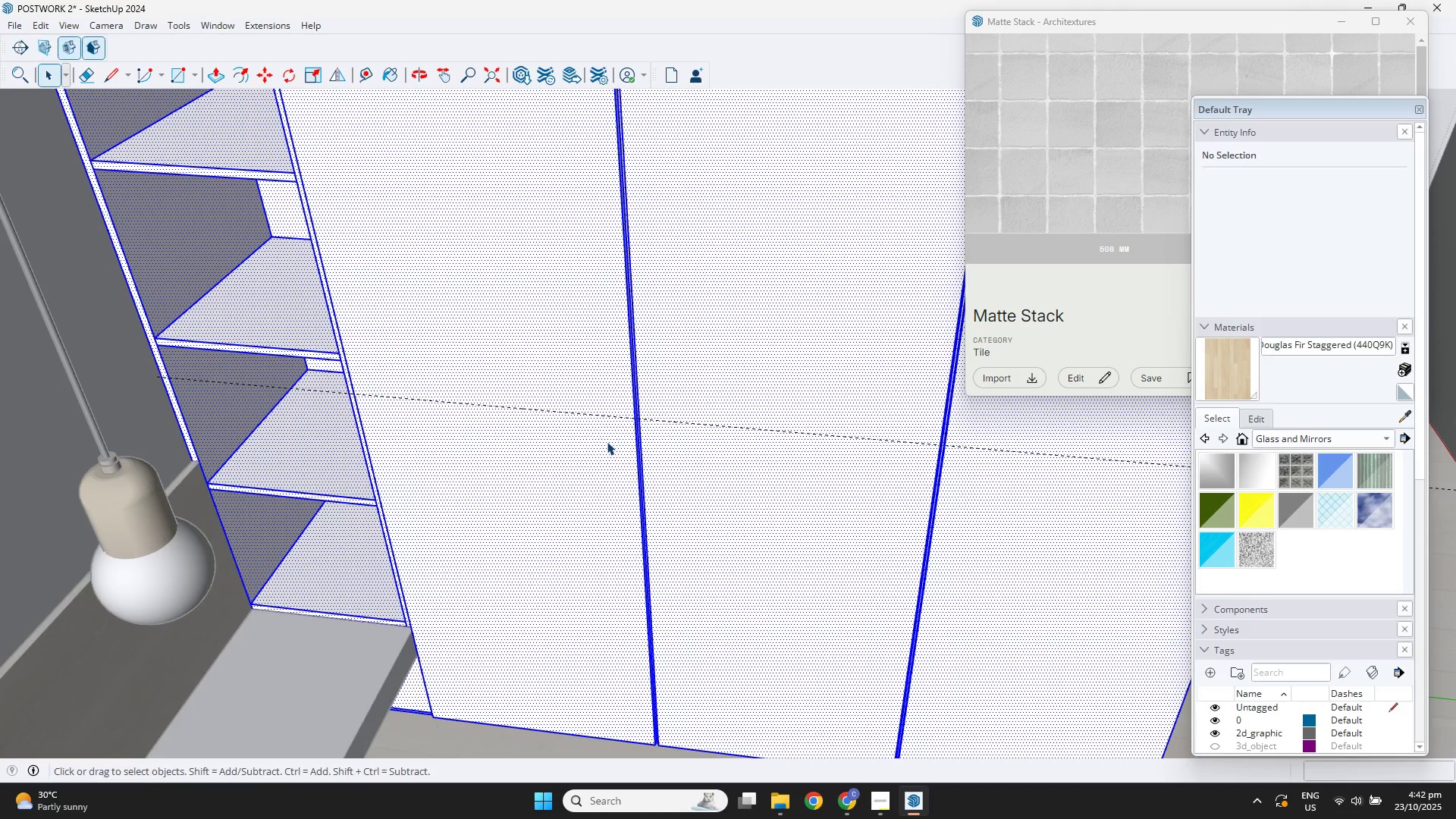 
key(L)
 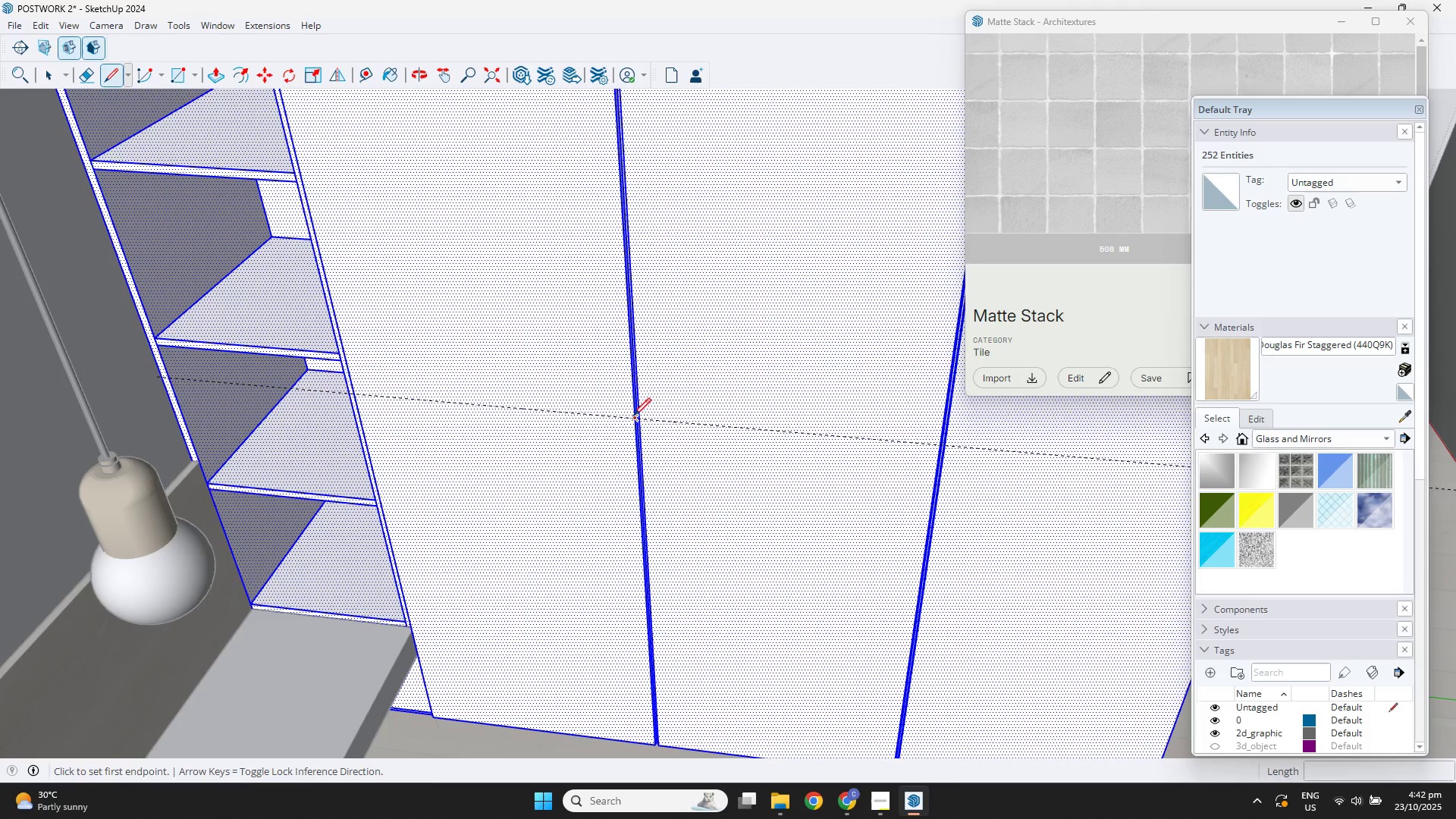 
left_click([633, 416])
 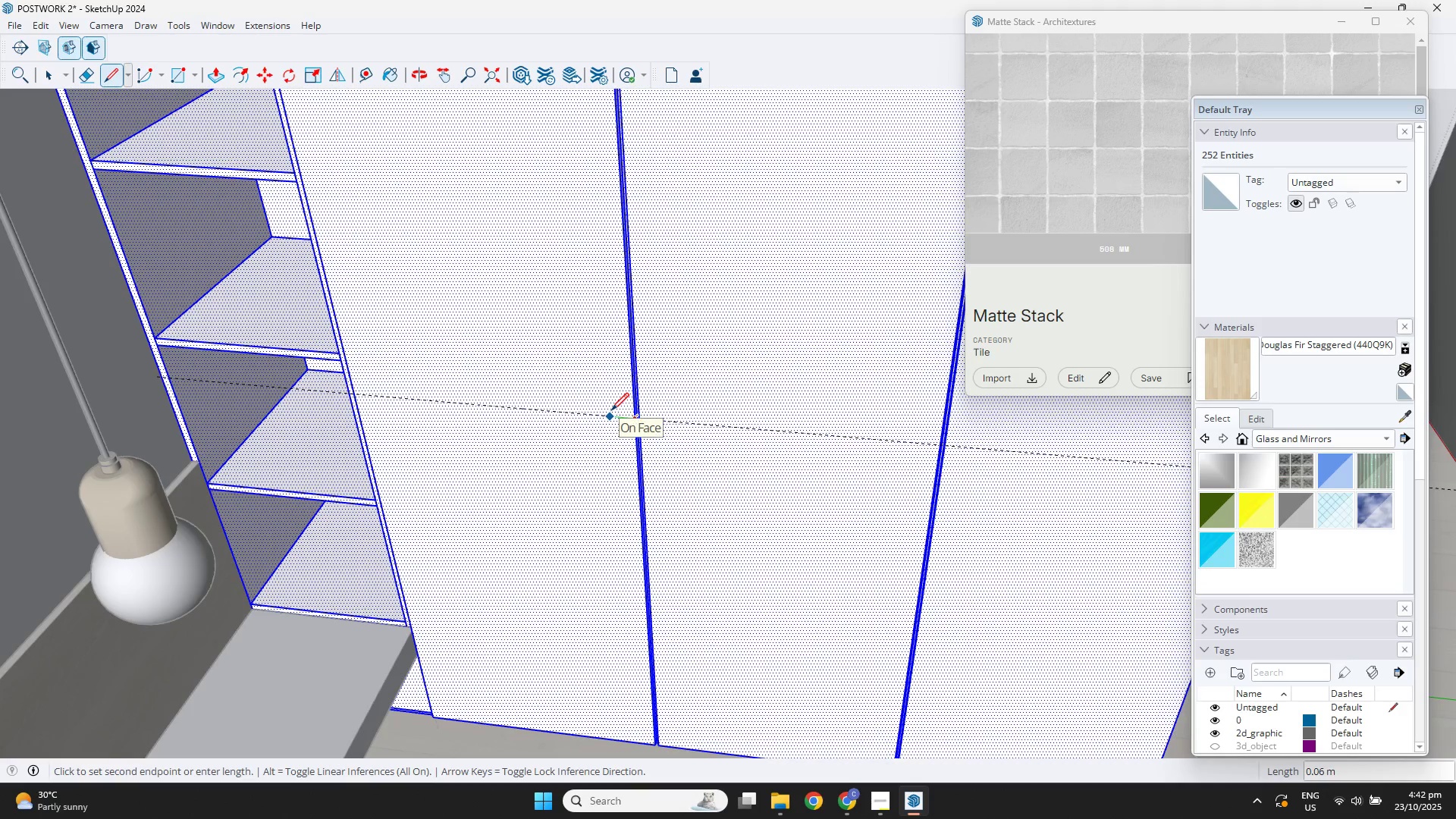 
key(NumpadDecimal)
 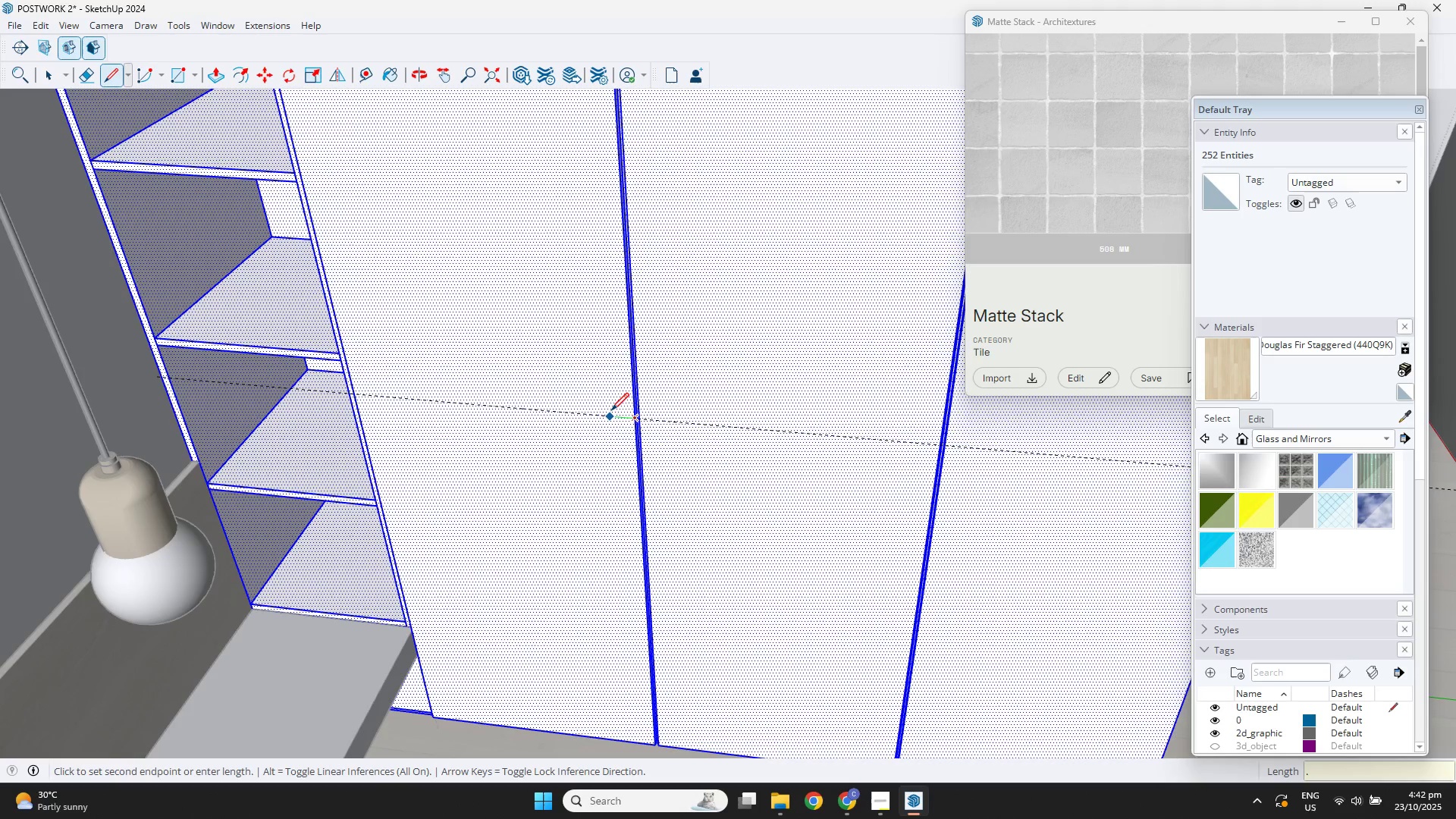 
key(Numpad0)
 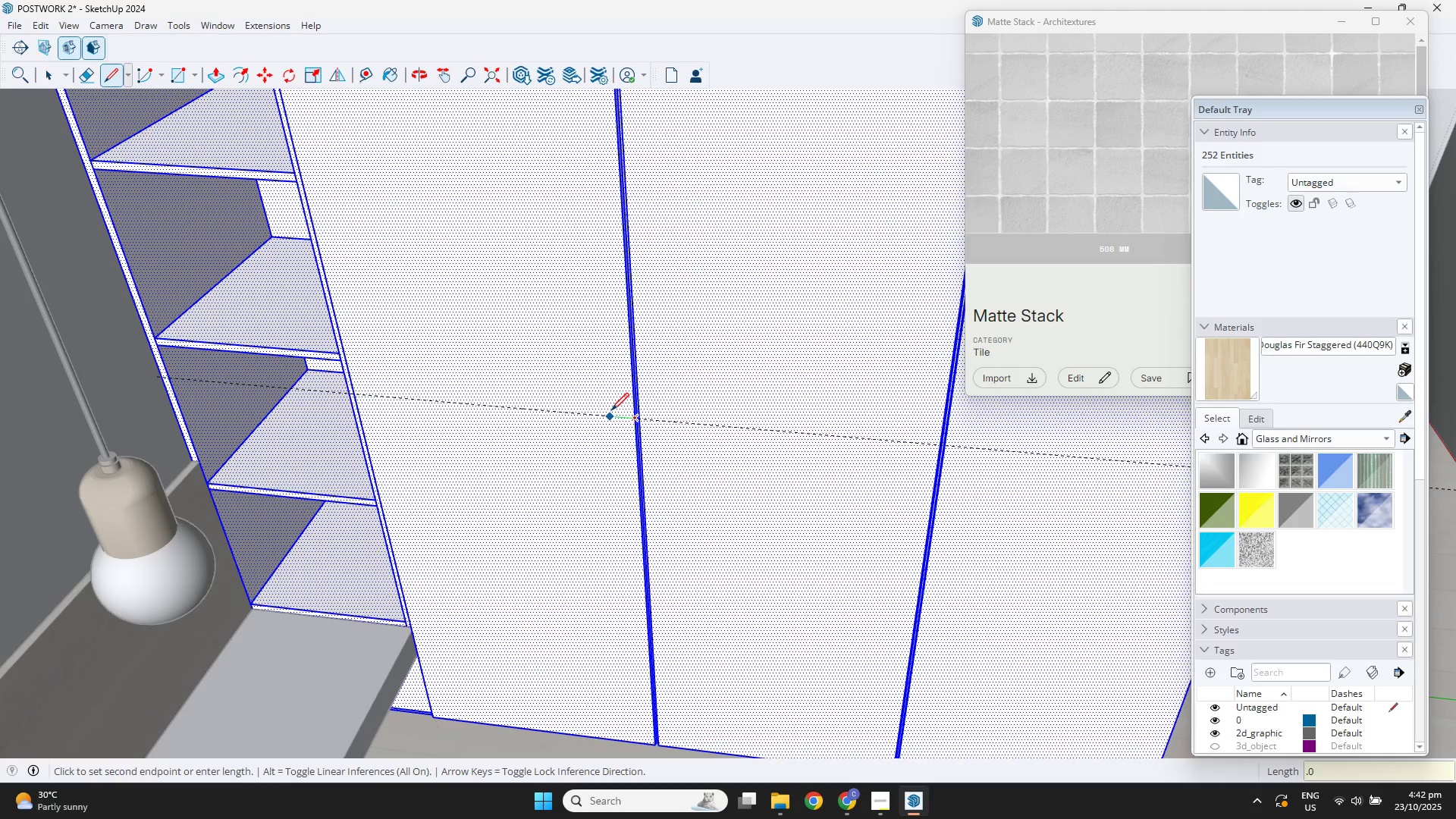 
key(Numpad5)
 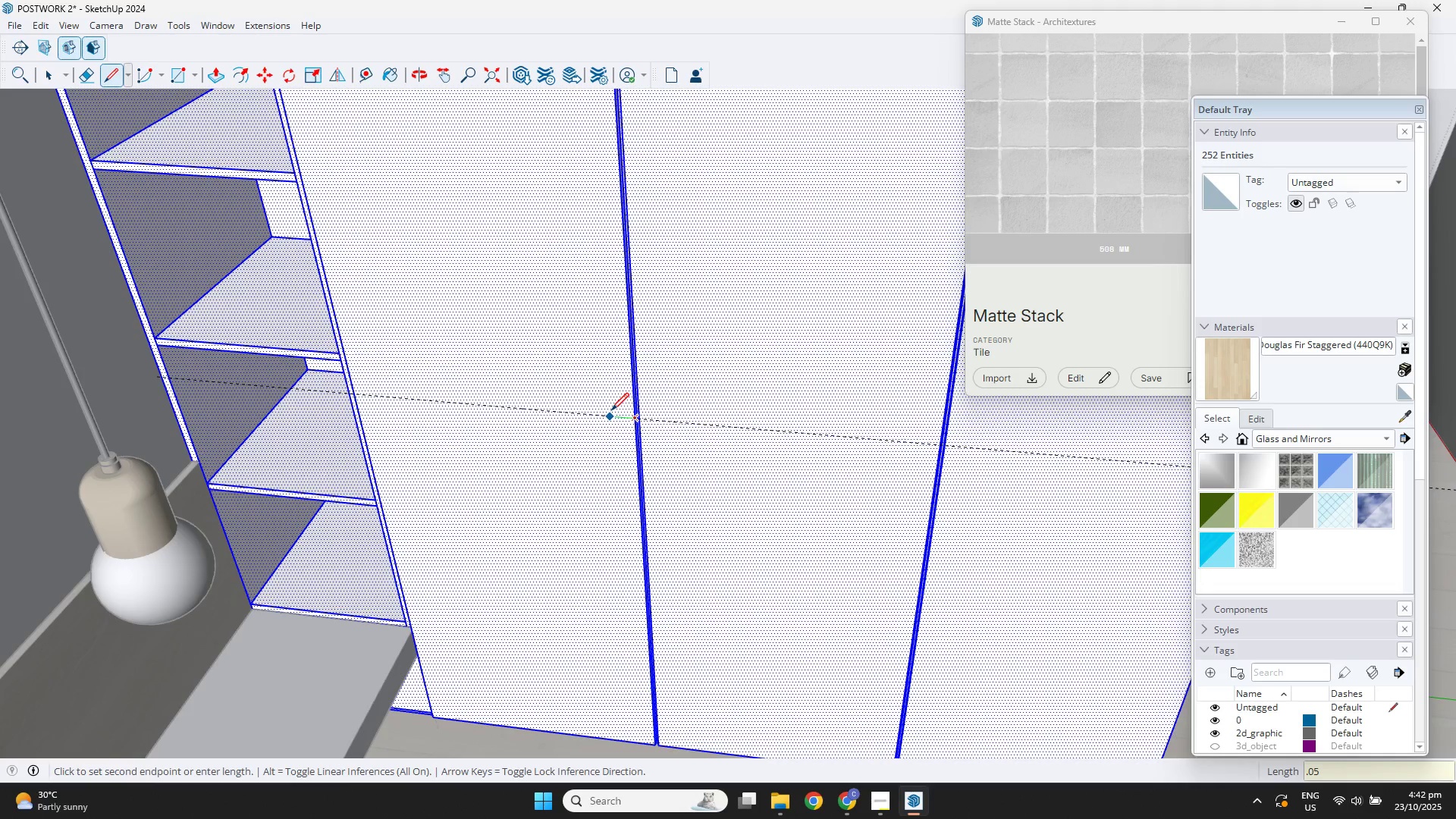 
key(NumpadEnter)
 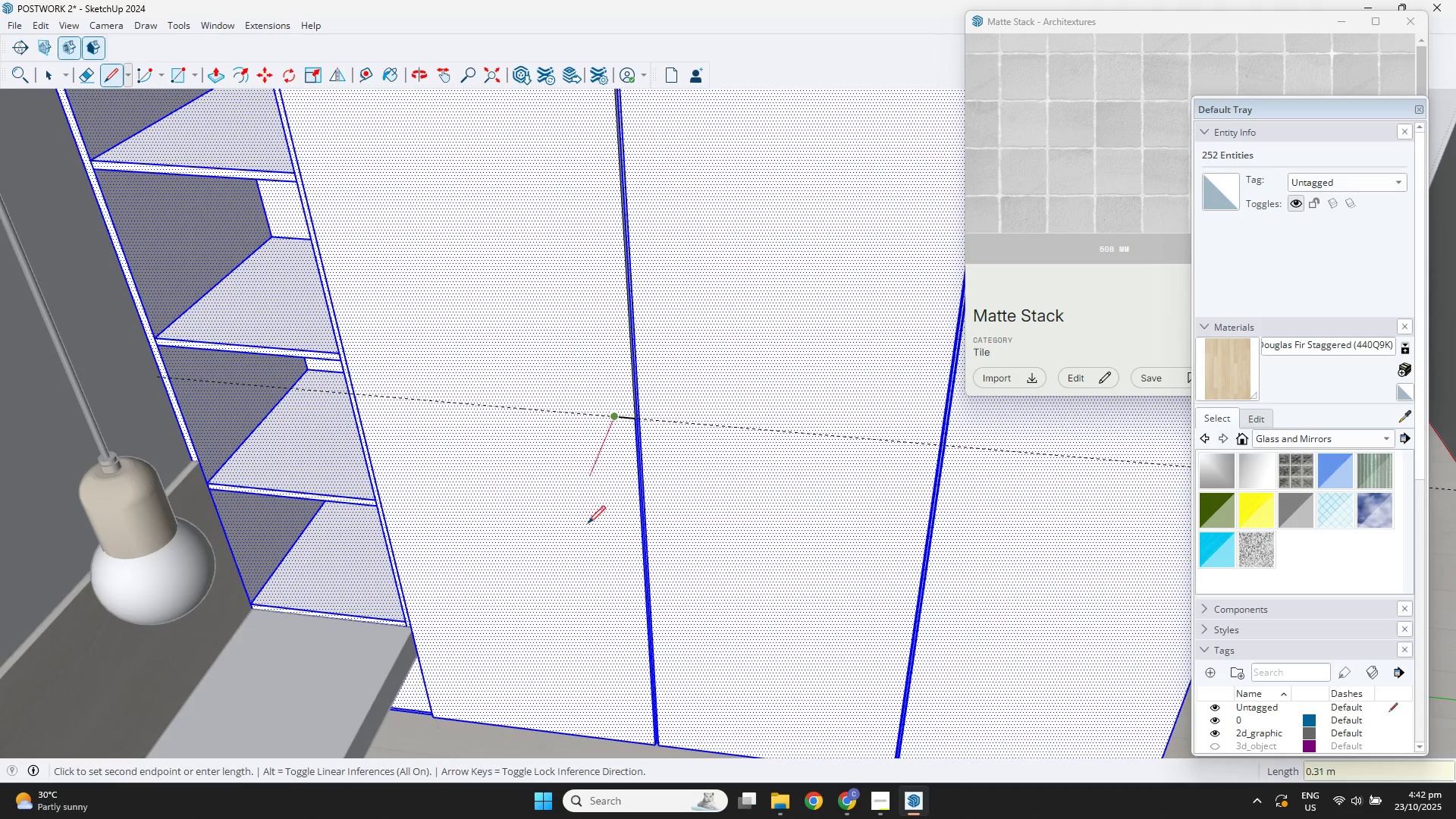 
scroll: coordinate [597, 569], scroll_direction: down, amount: 2.0
 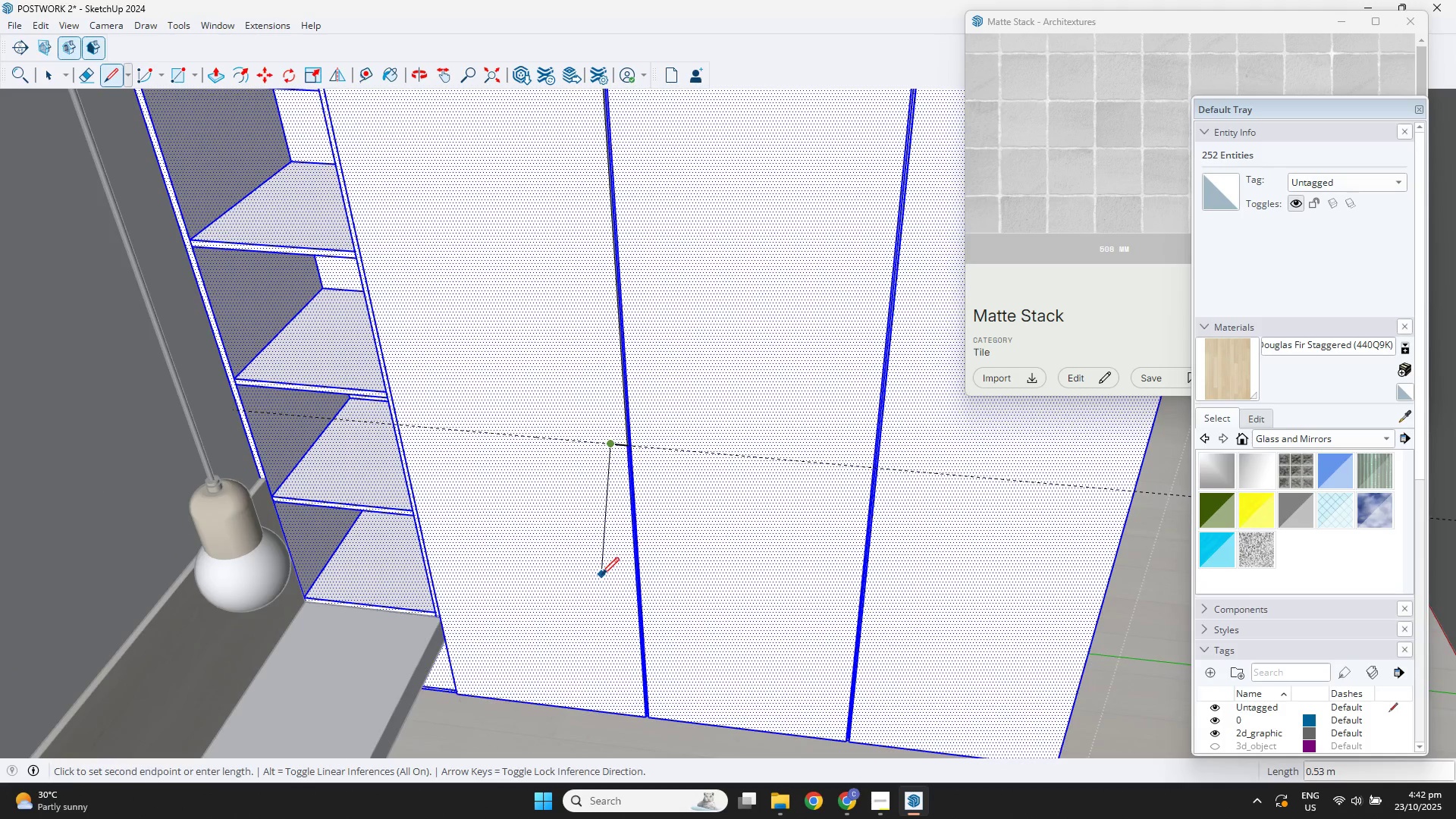 
hold_key(key=ShiftLeft, duration=0.33)
 